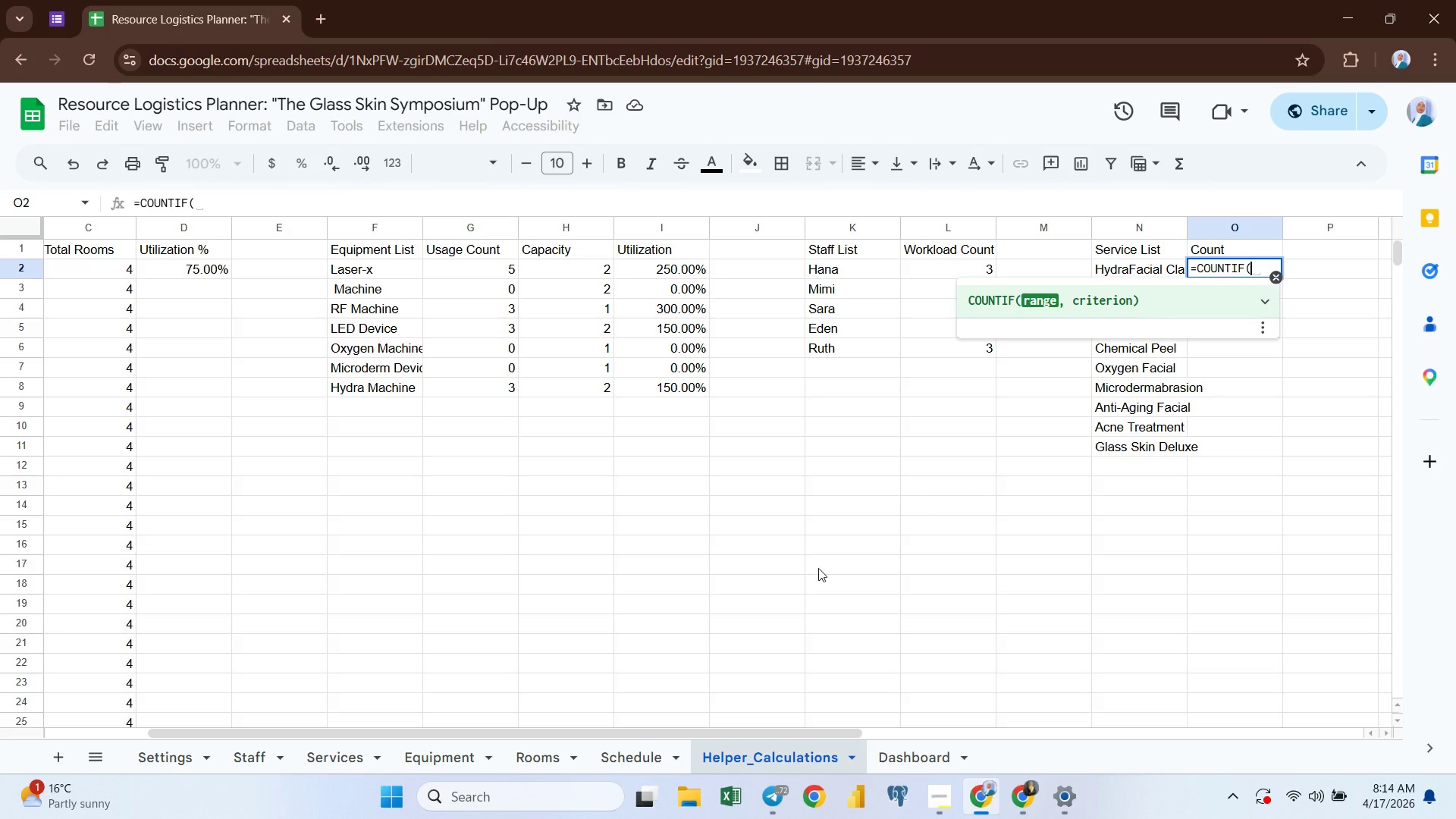 
left_click([627, 750])
 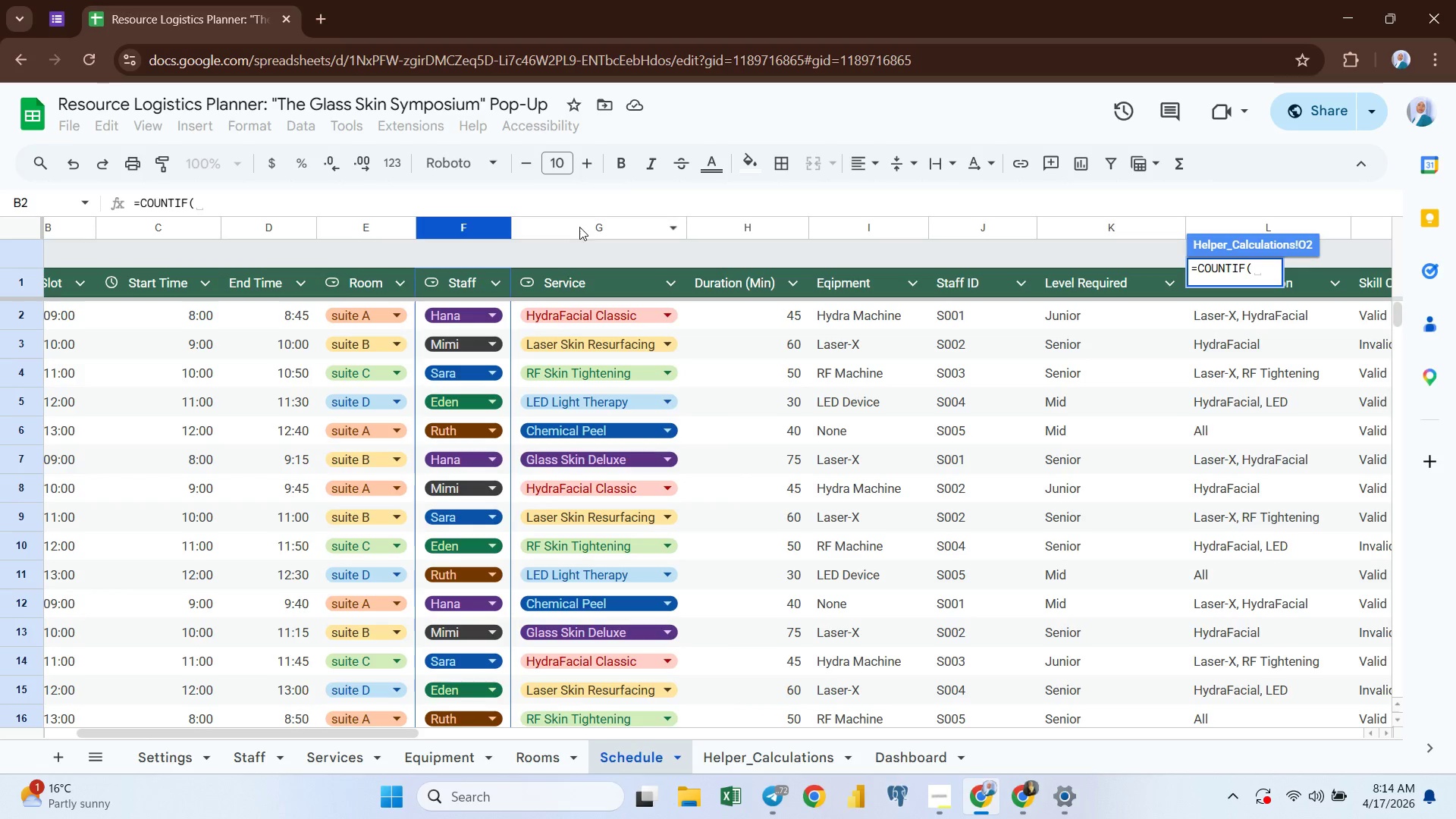 
left_click([592, 225])
 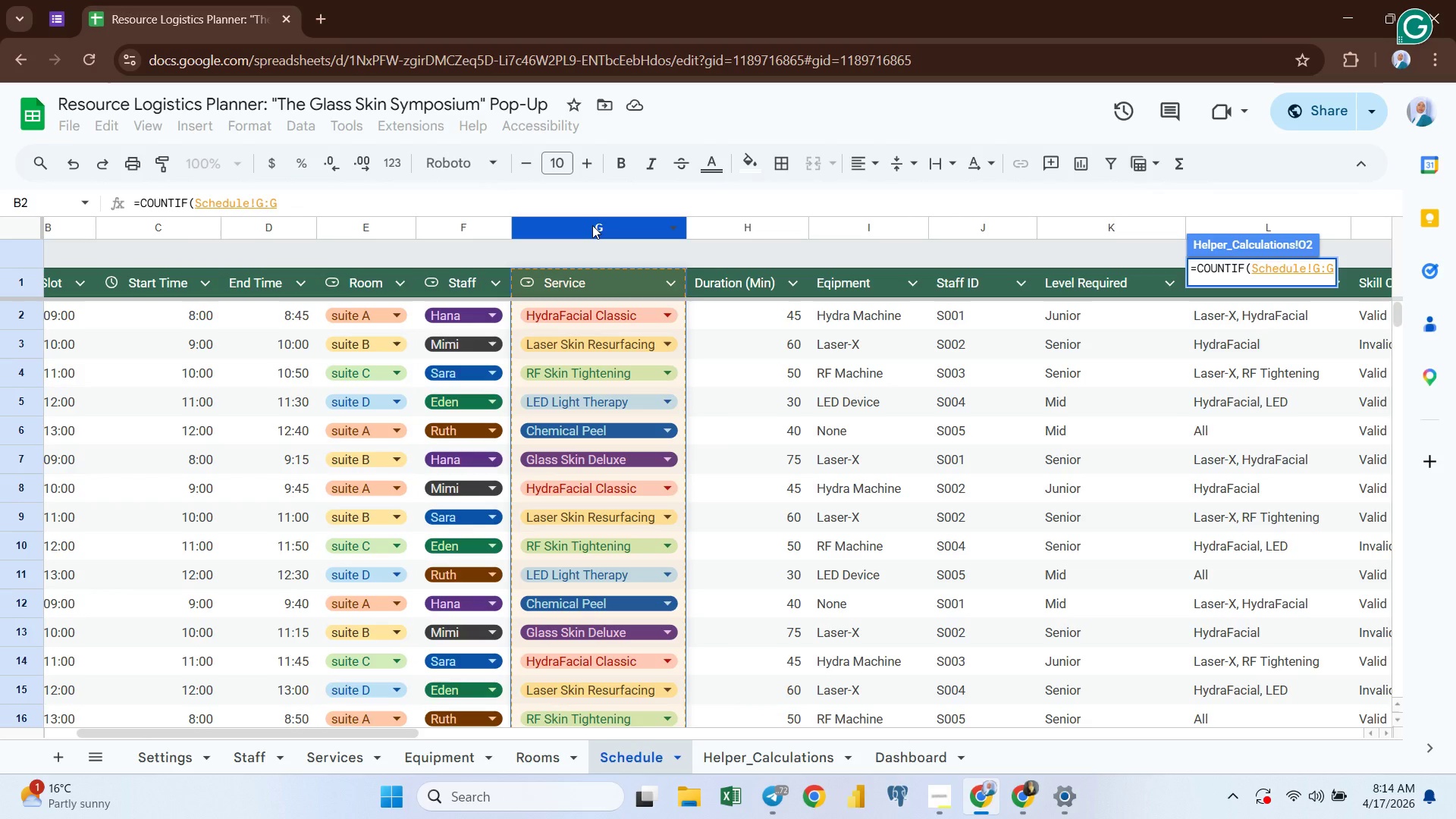 
wait(5.28)
 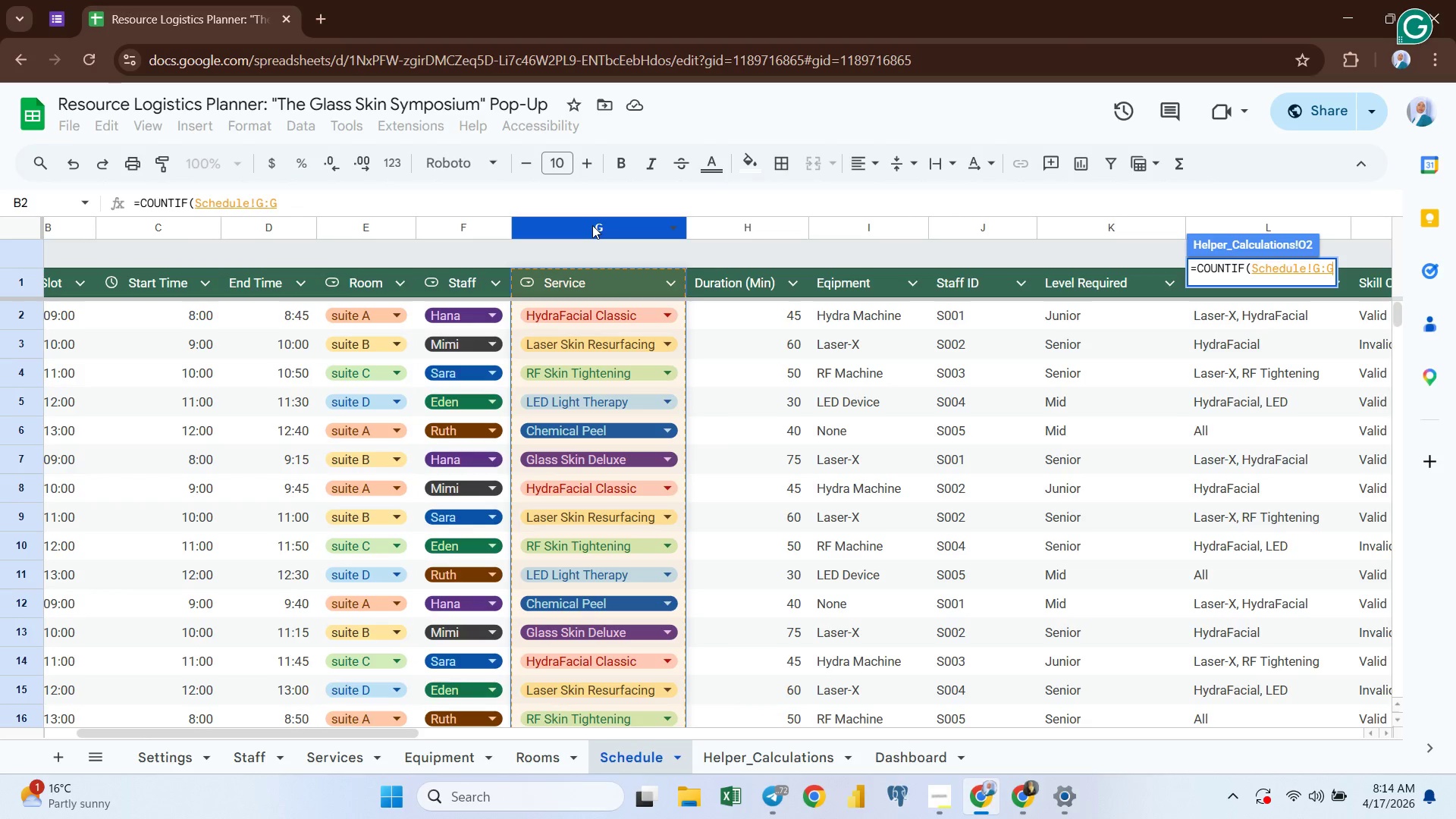 
key(Comma)
 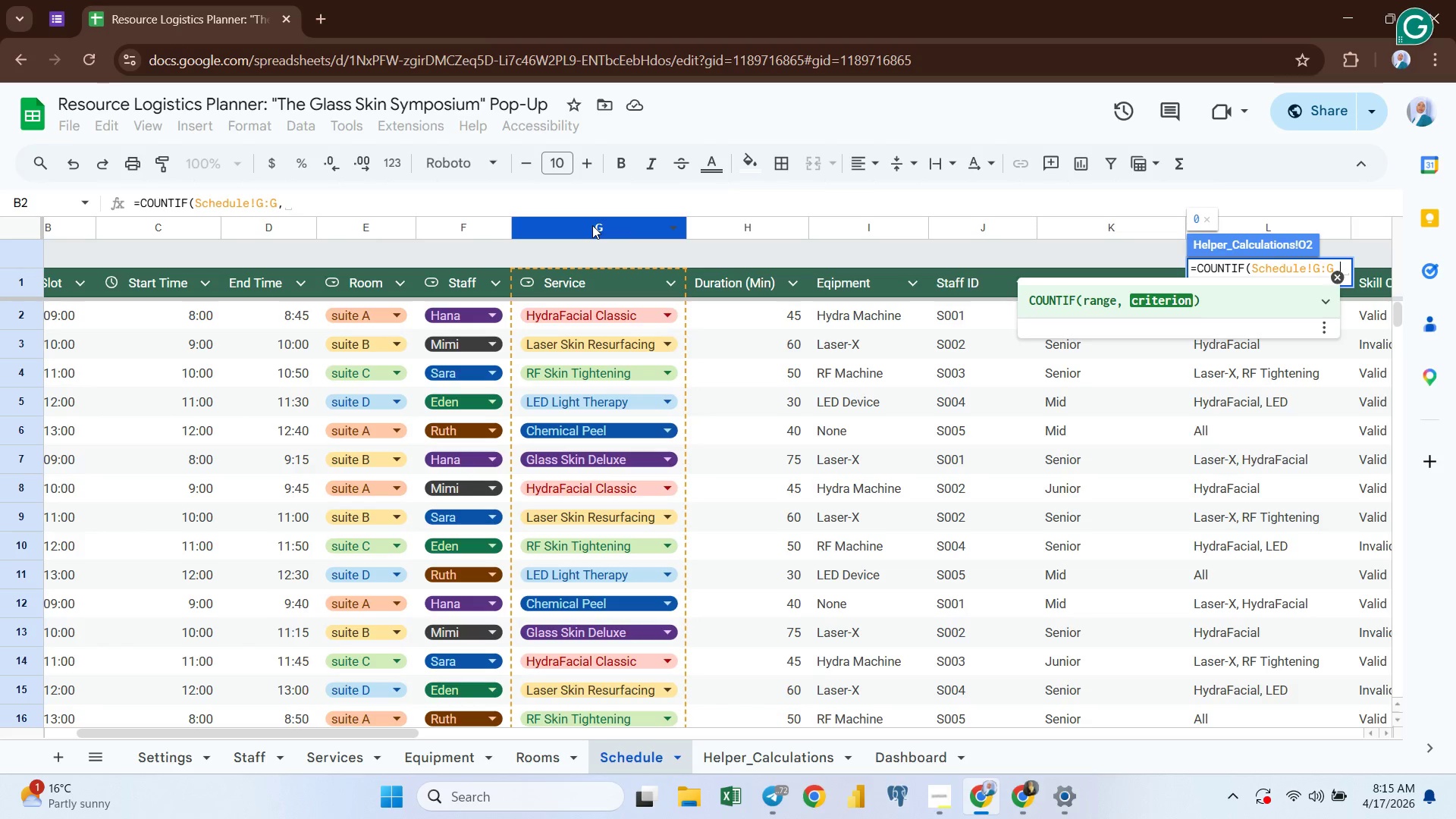 
type(N2)
 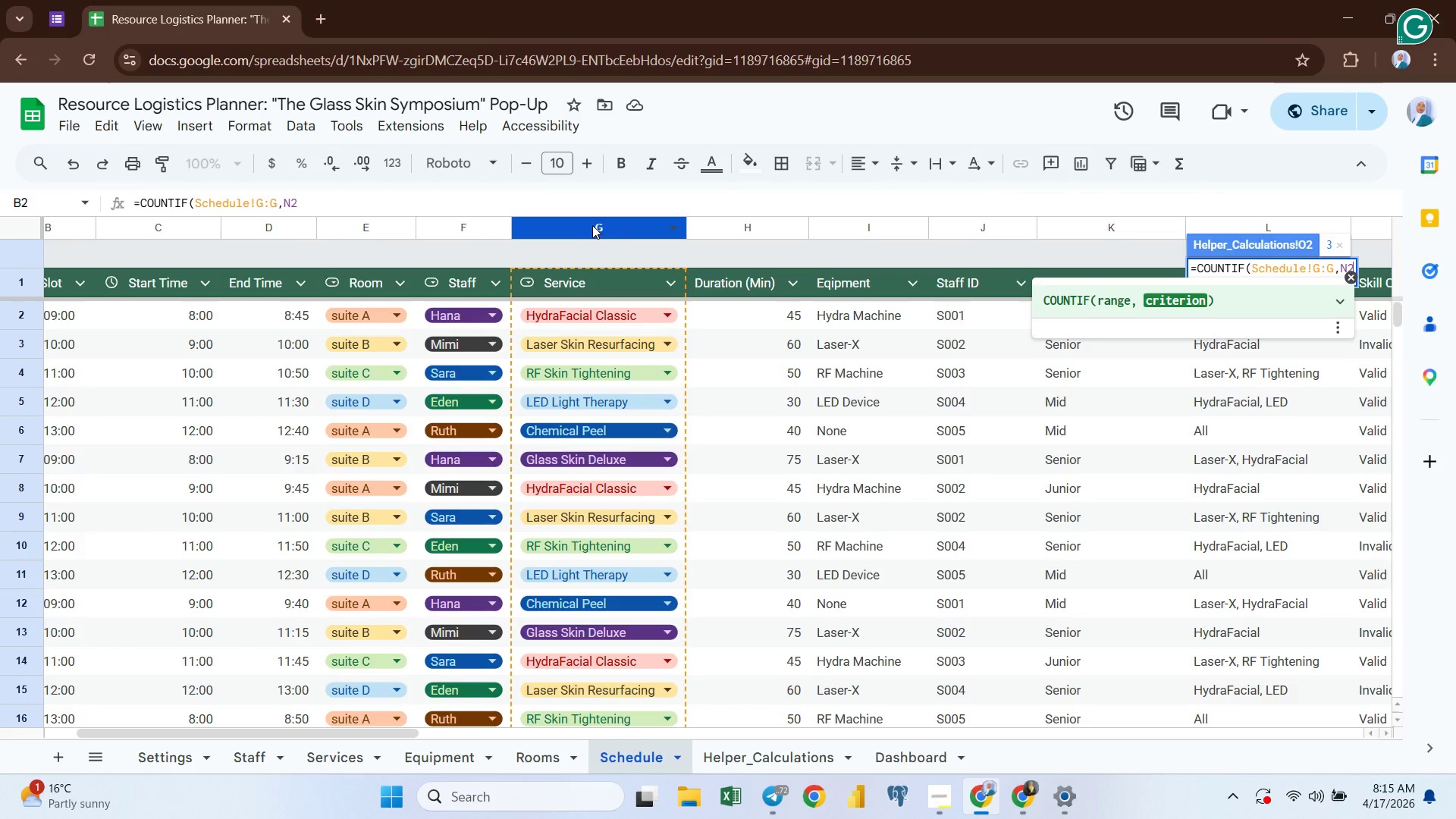 
key(Enter)
 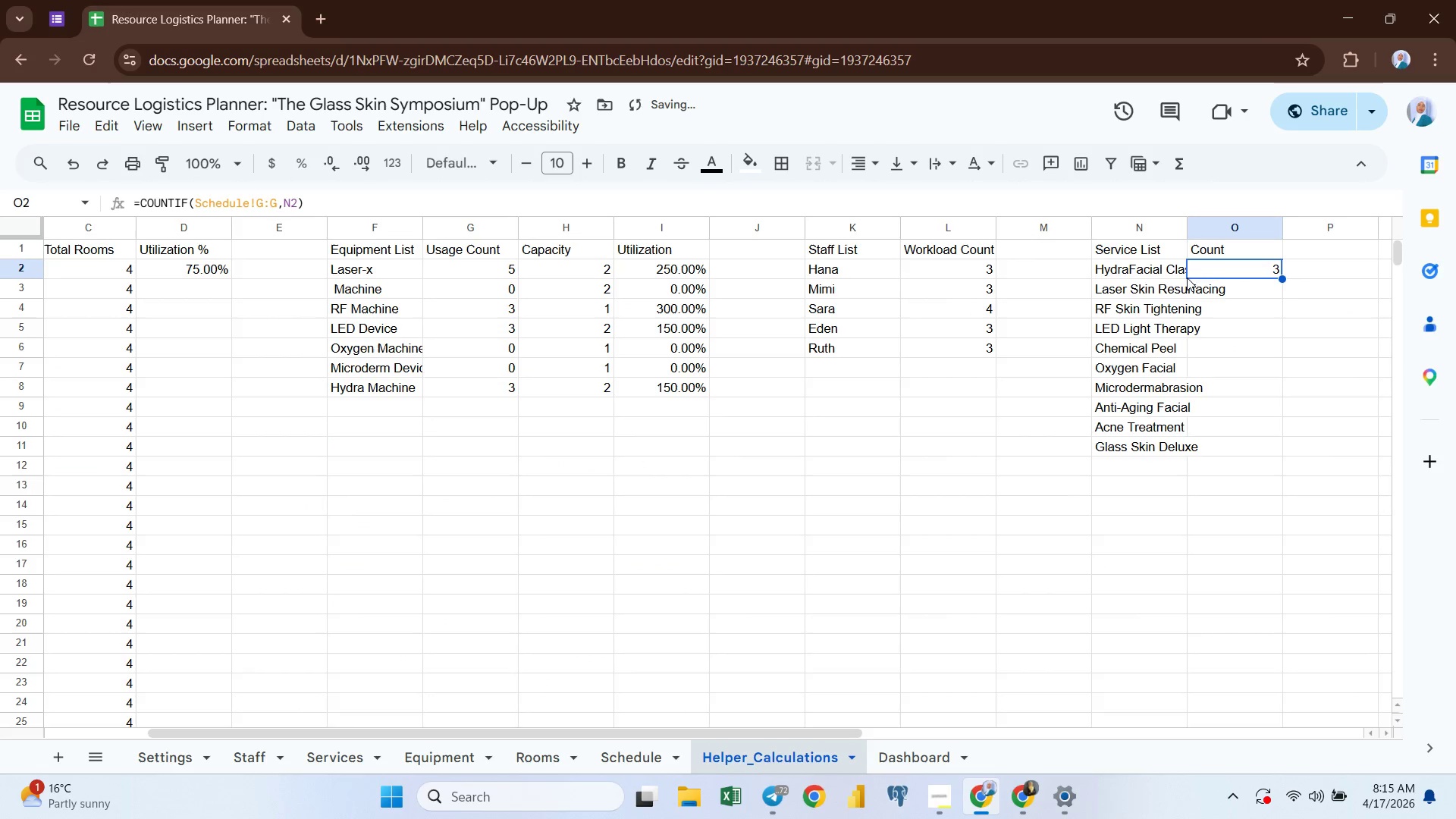 
double_click([1222, 265])
 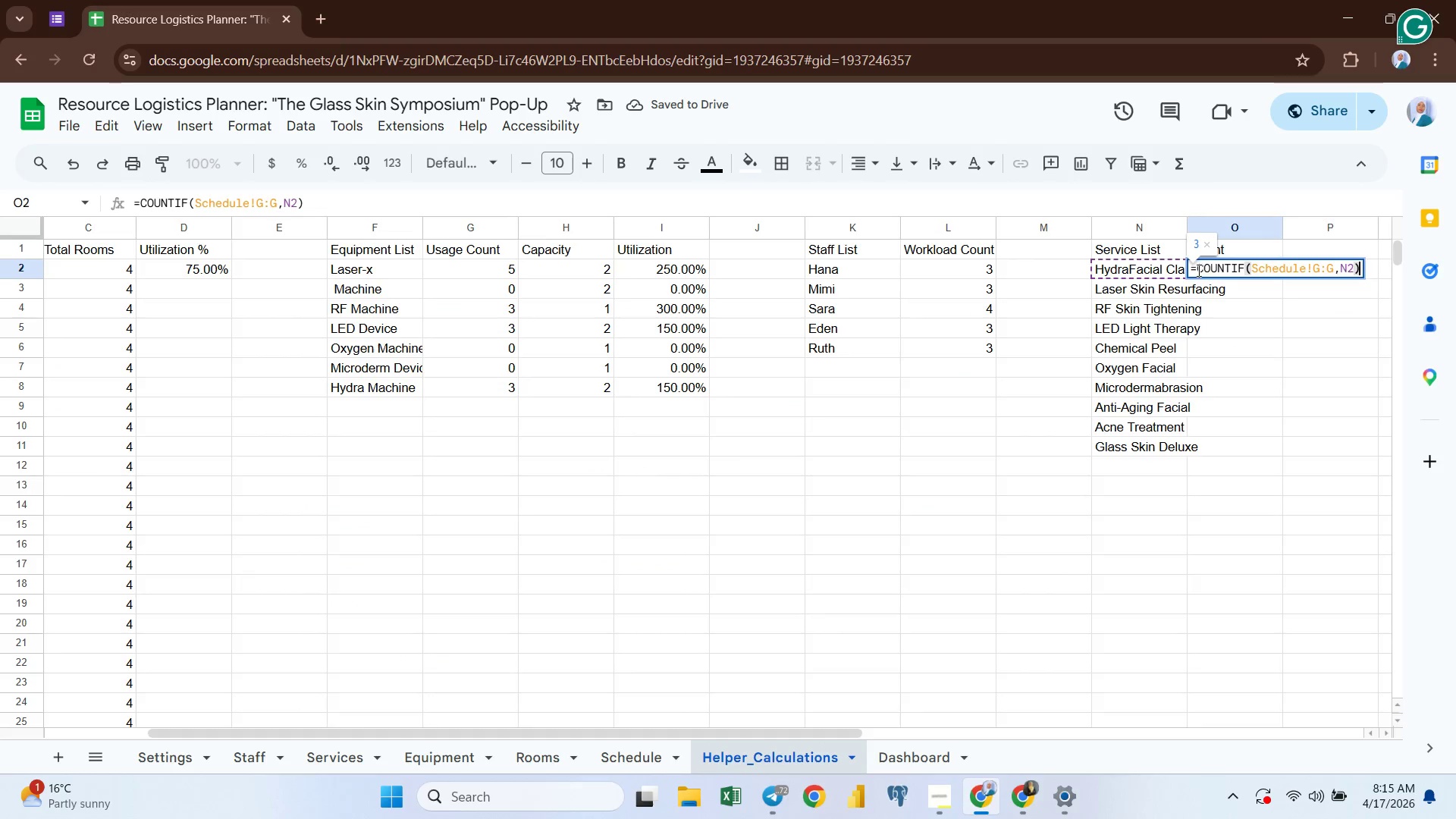 
left_click([1198, 270])
 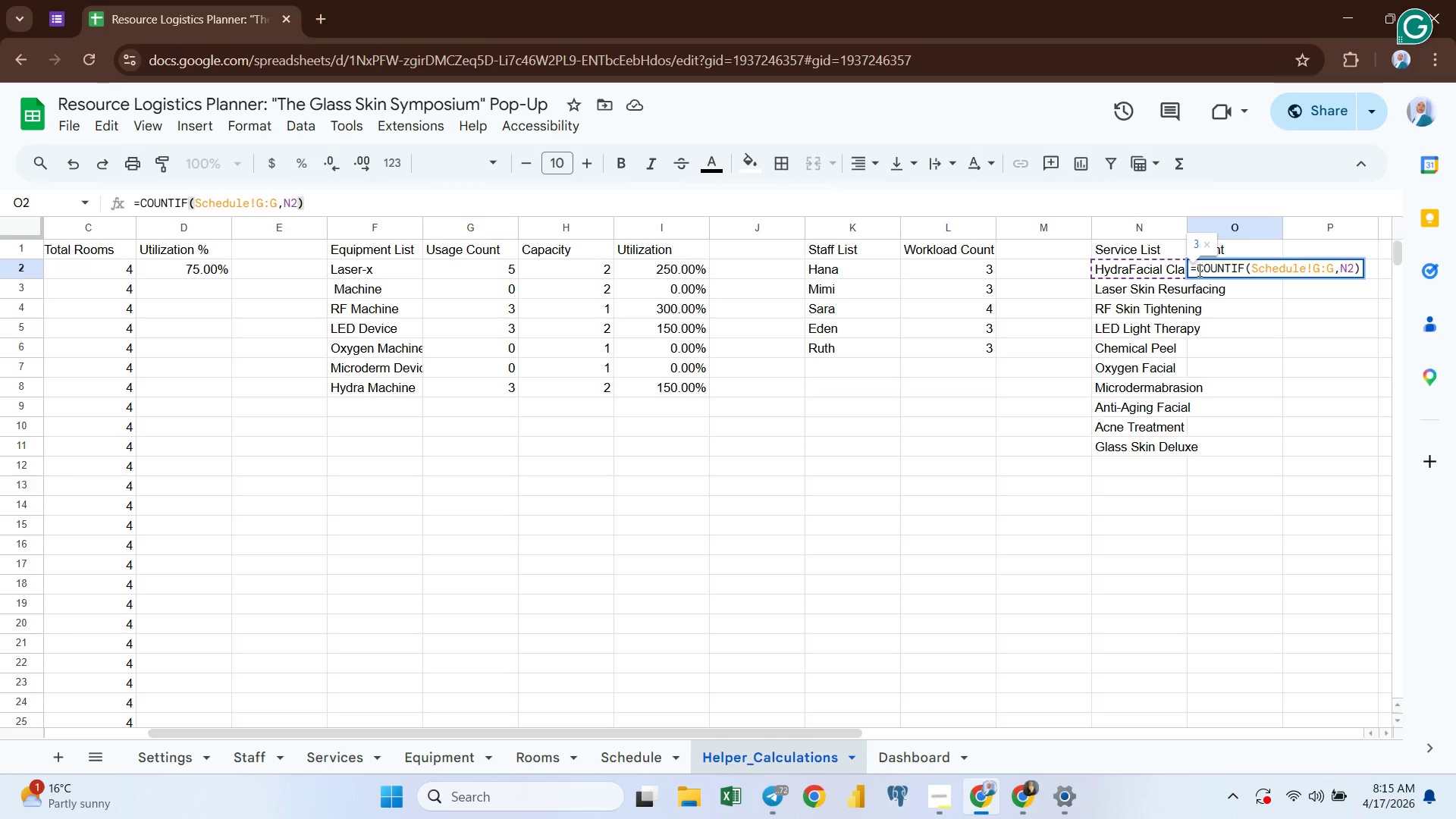 
key(Space)
 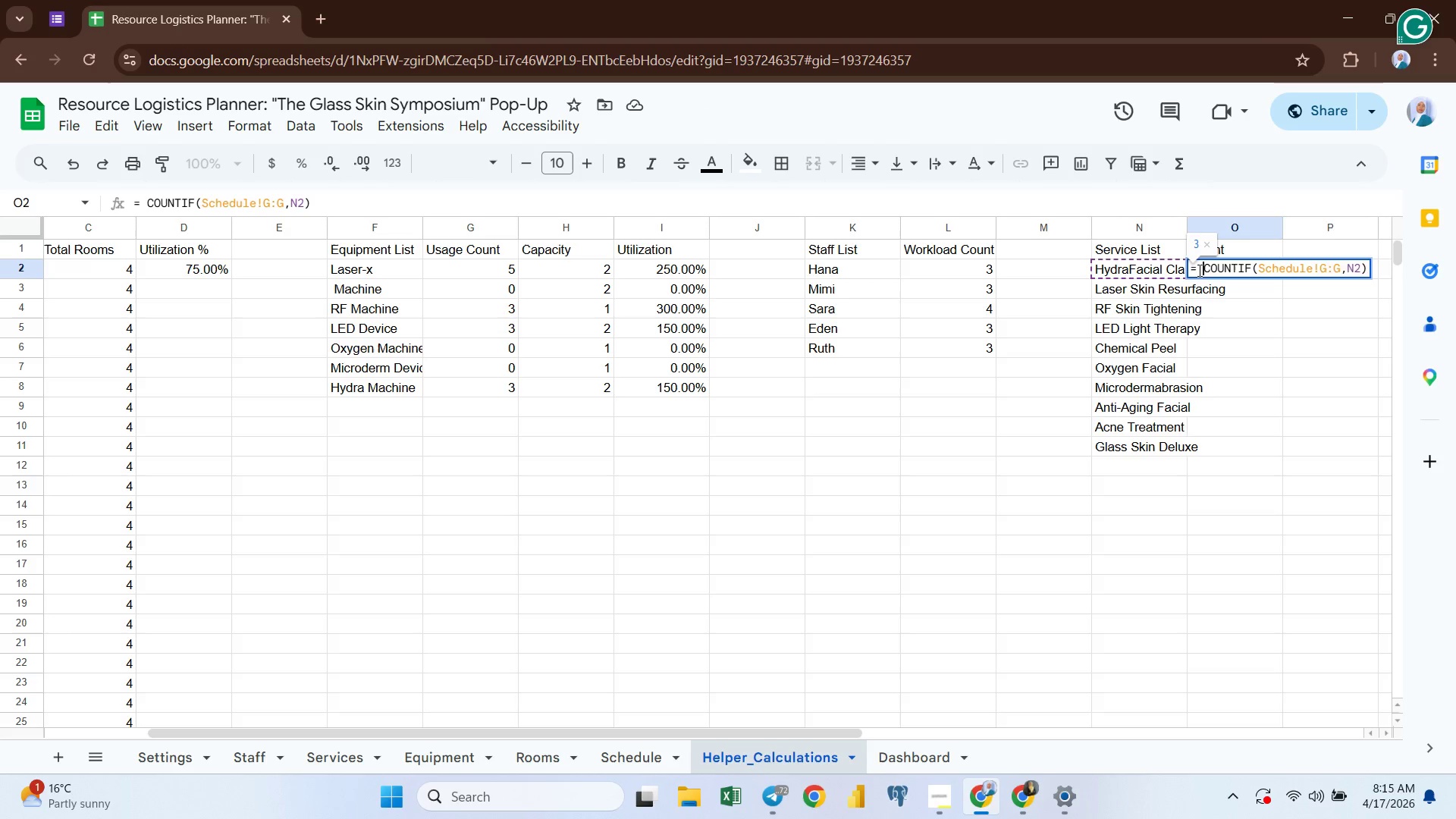 
key(ArrowLeft)
 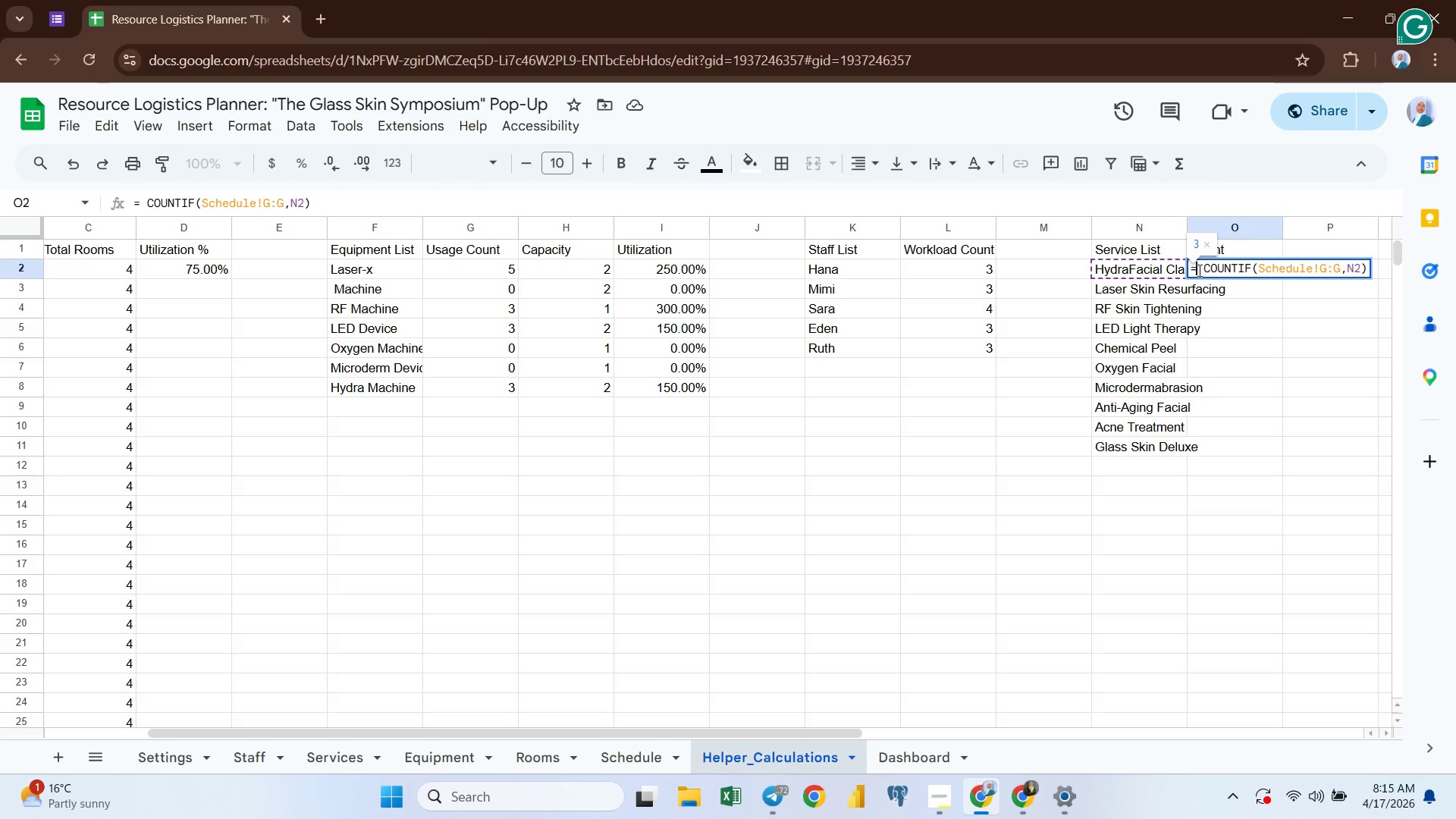 
type(ARRA)
 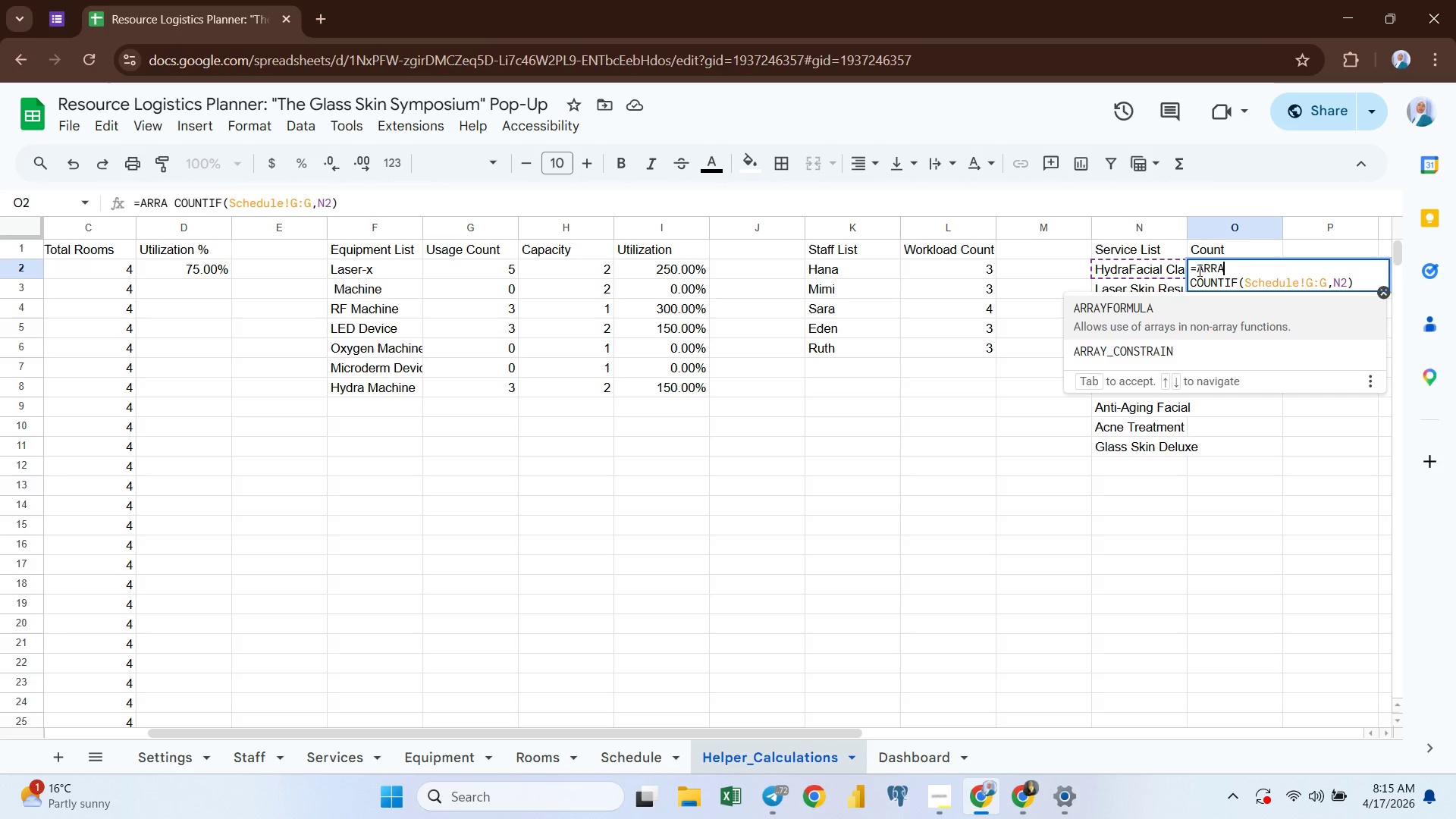 
key(Enter)
 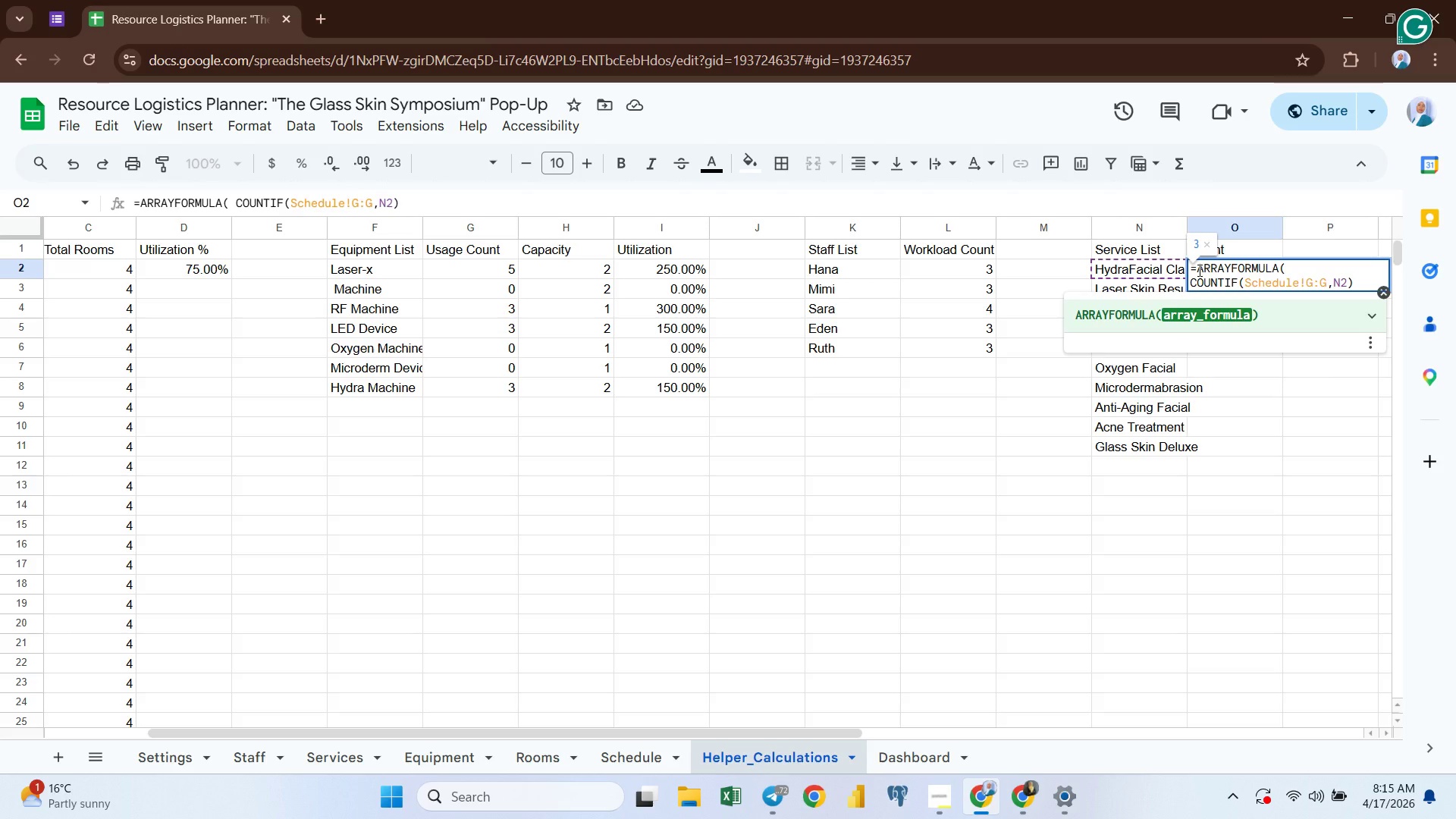 
key(Enter)
 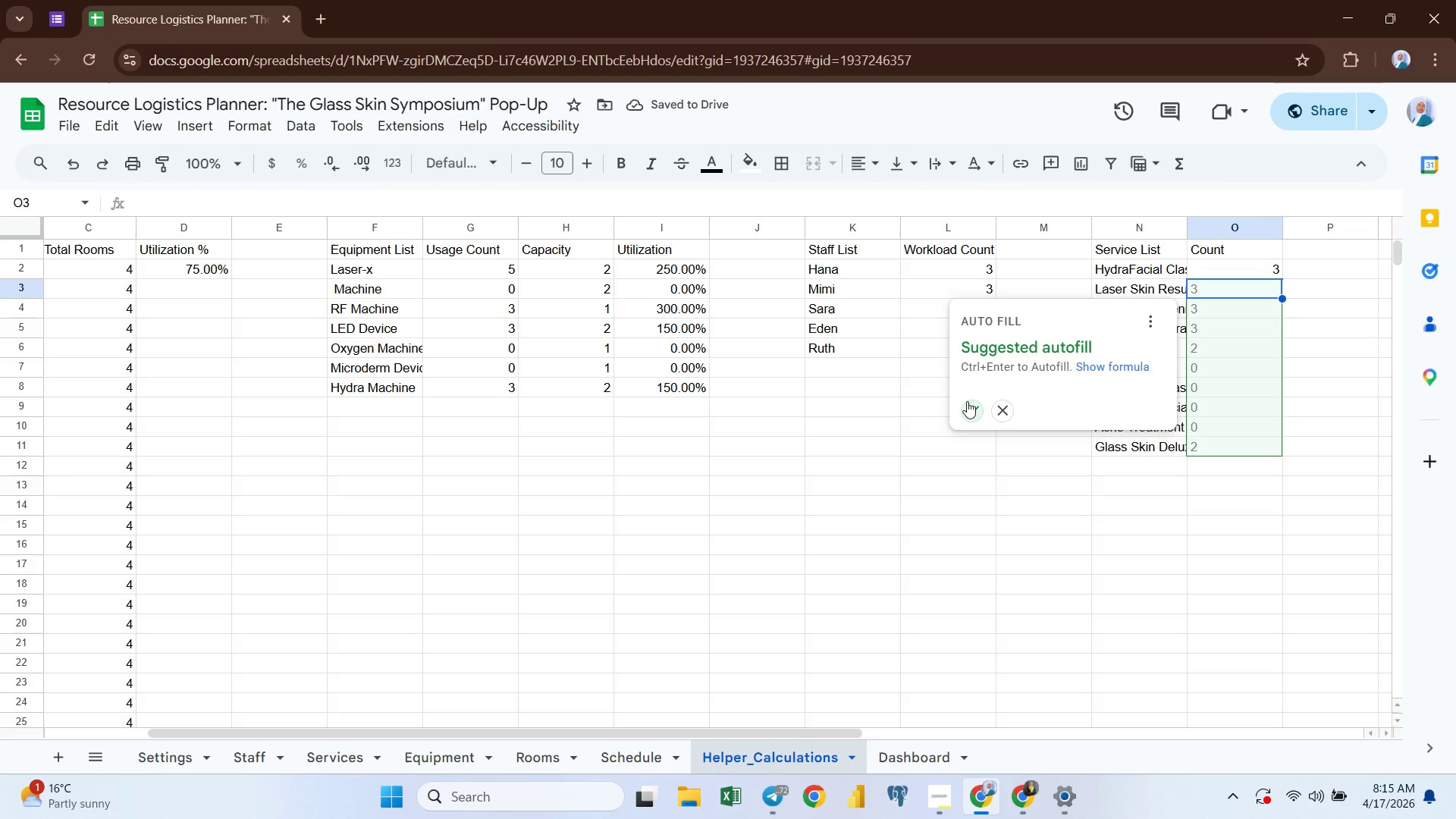 
left_click([968, 404])
 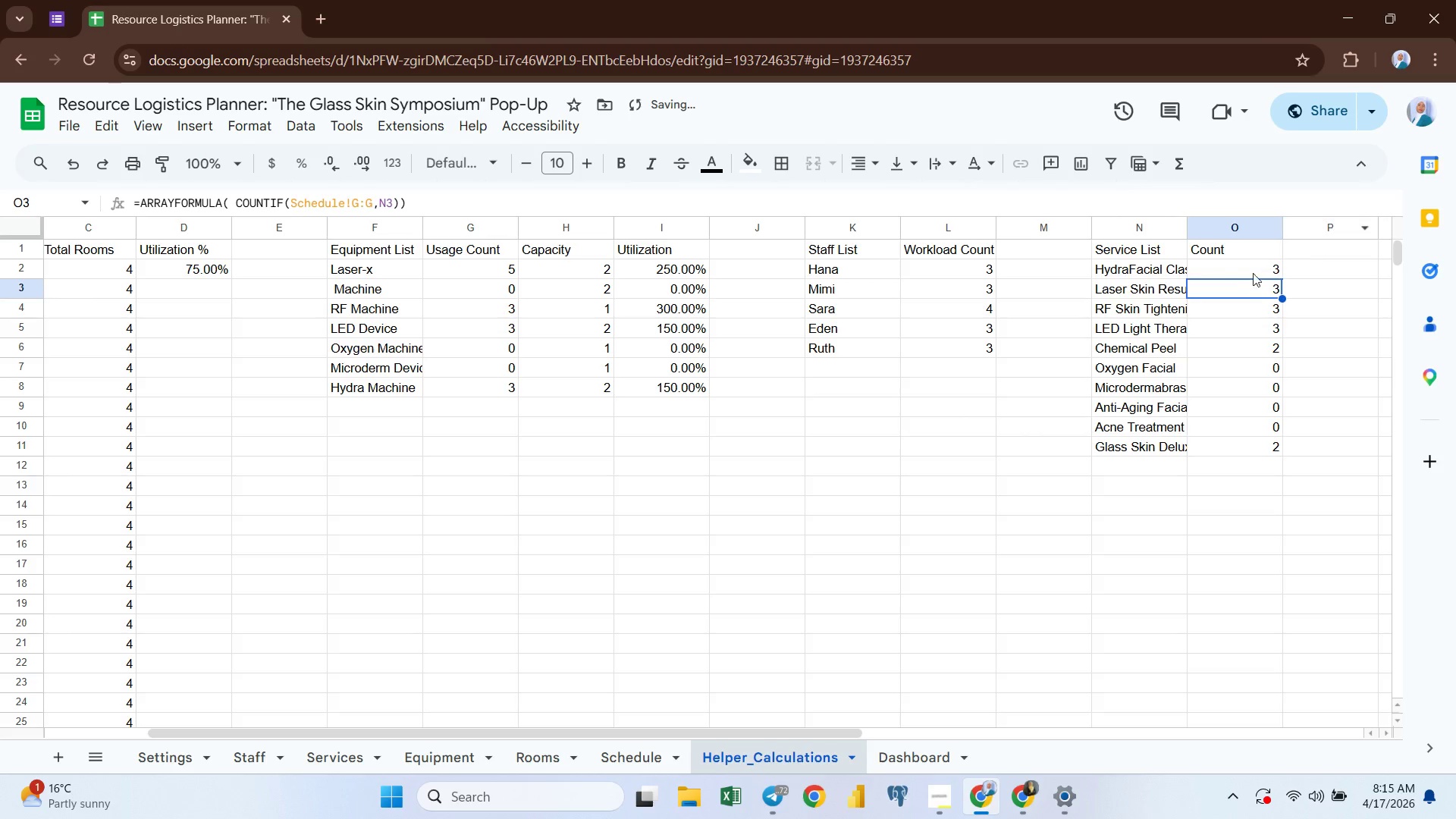 
left_click([1228, 277])
 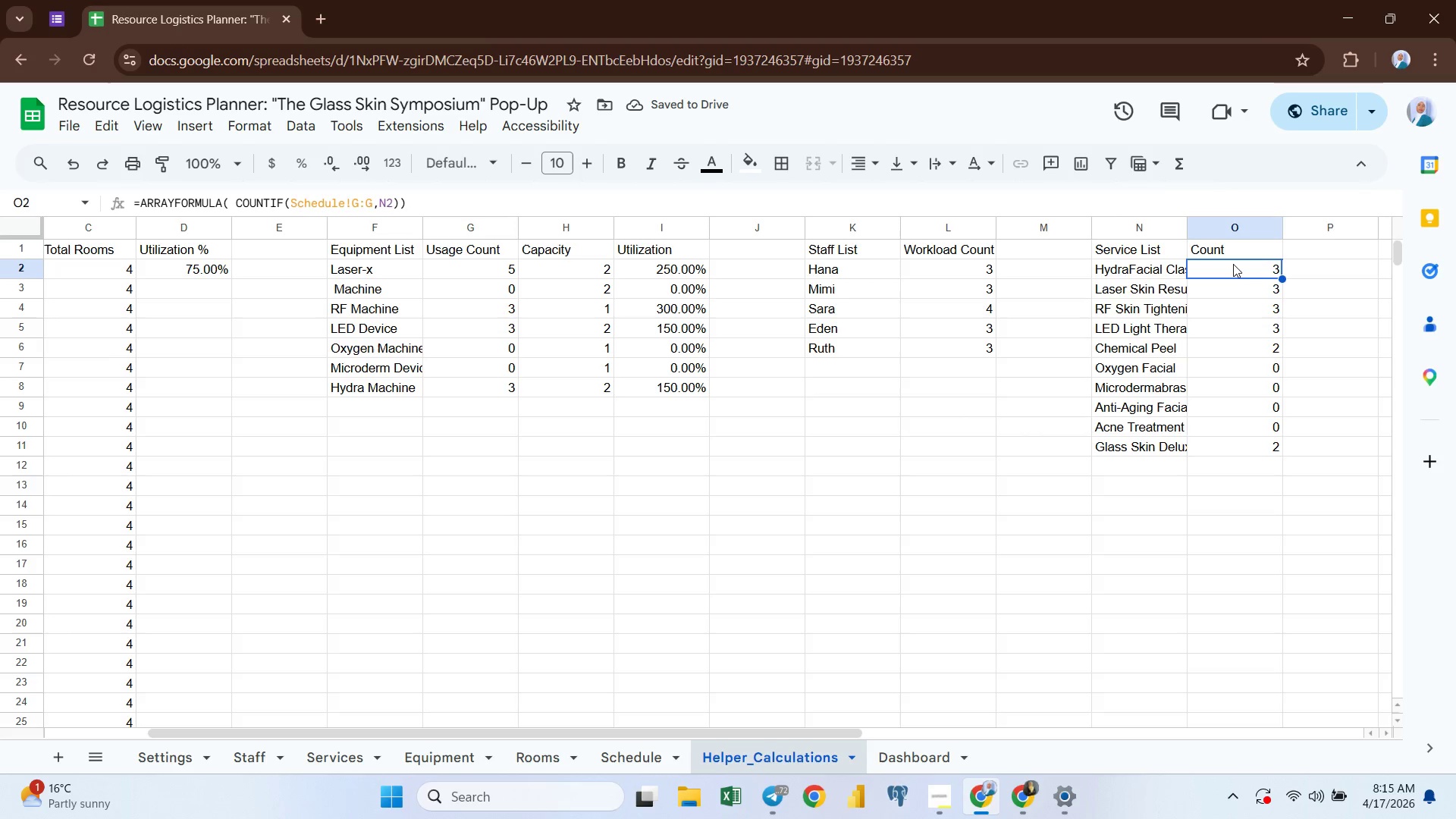 
double_click([1233, 264])
 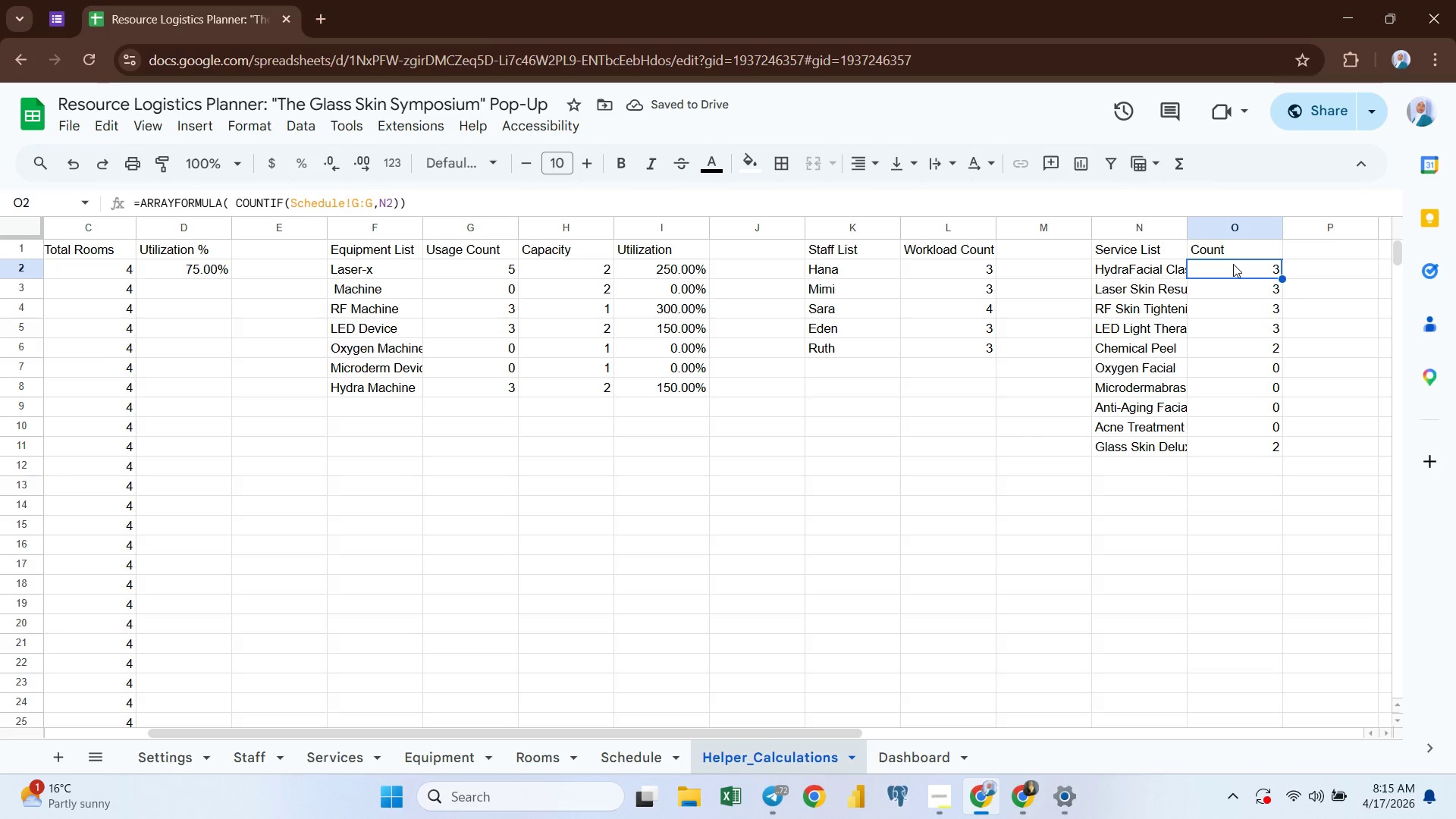 
triple_click([1233, 264])
 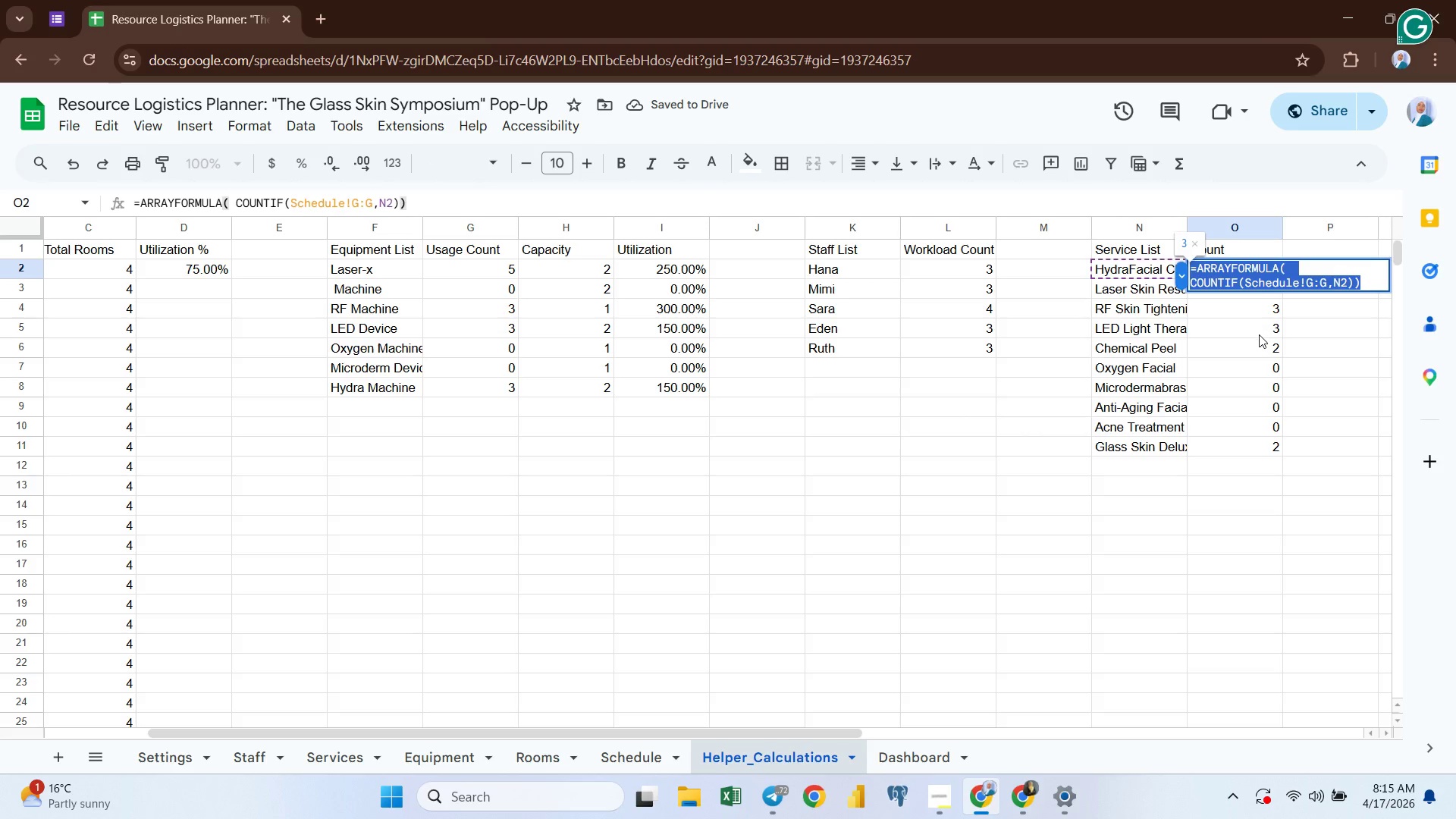 
double_click([1259, 334])
 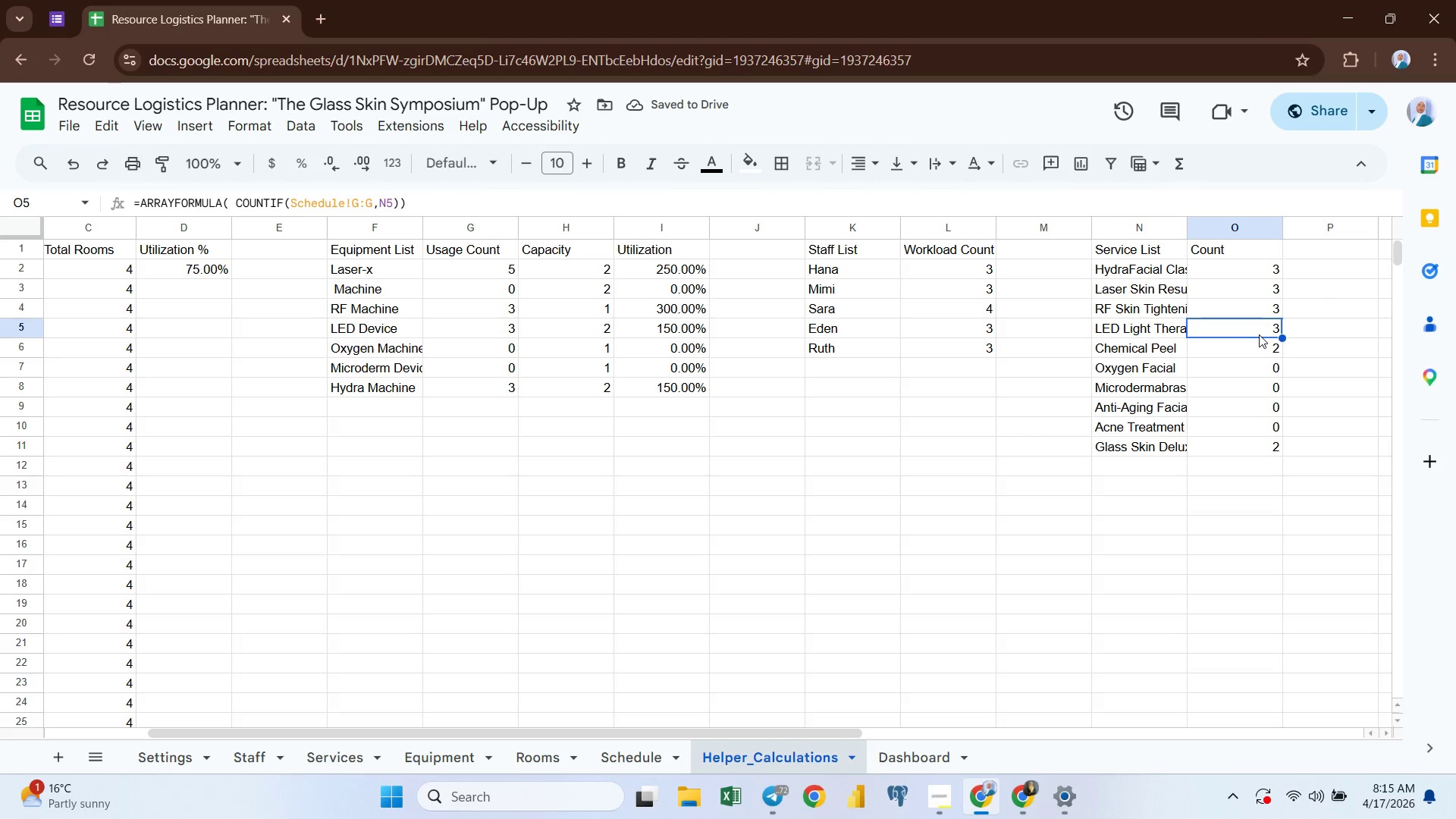 
triple_click([1259, 334])
 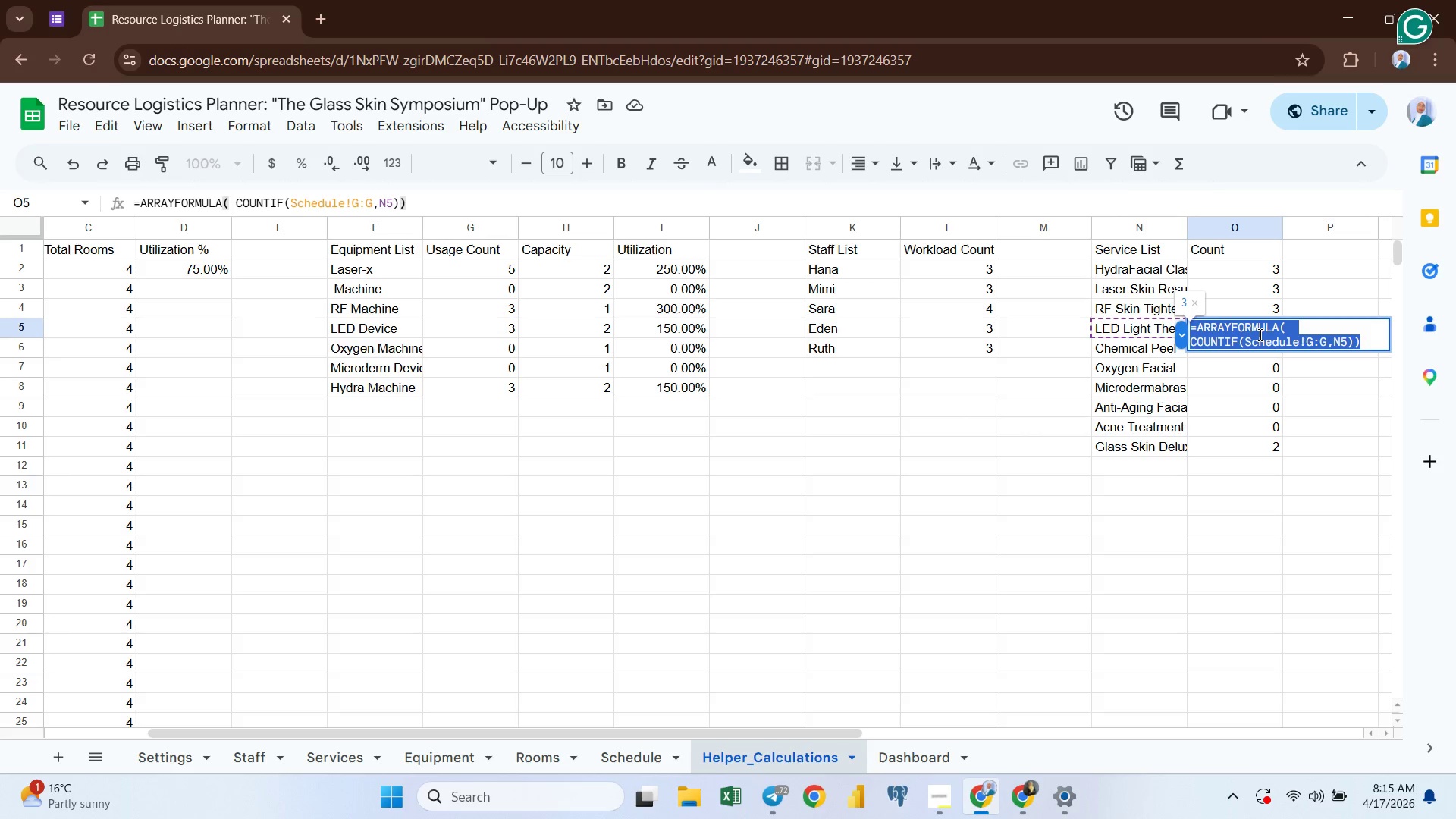 
left_click([1245, 380])
 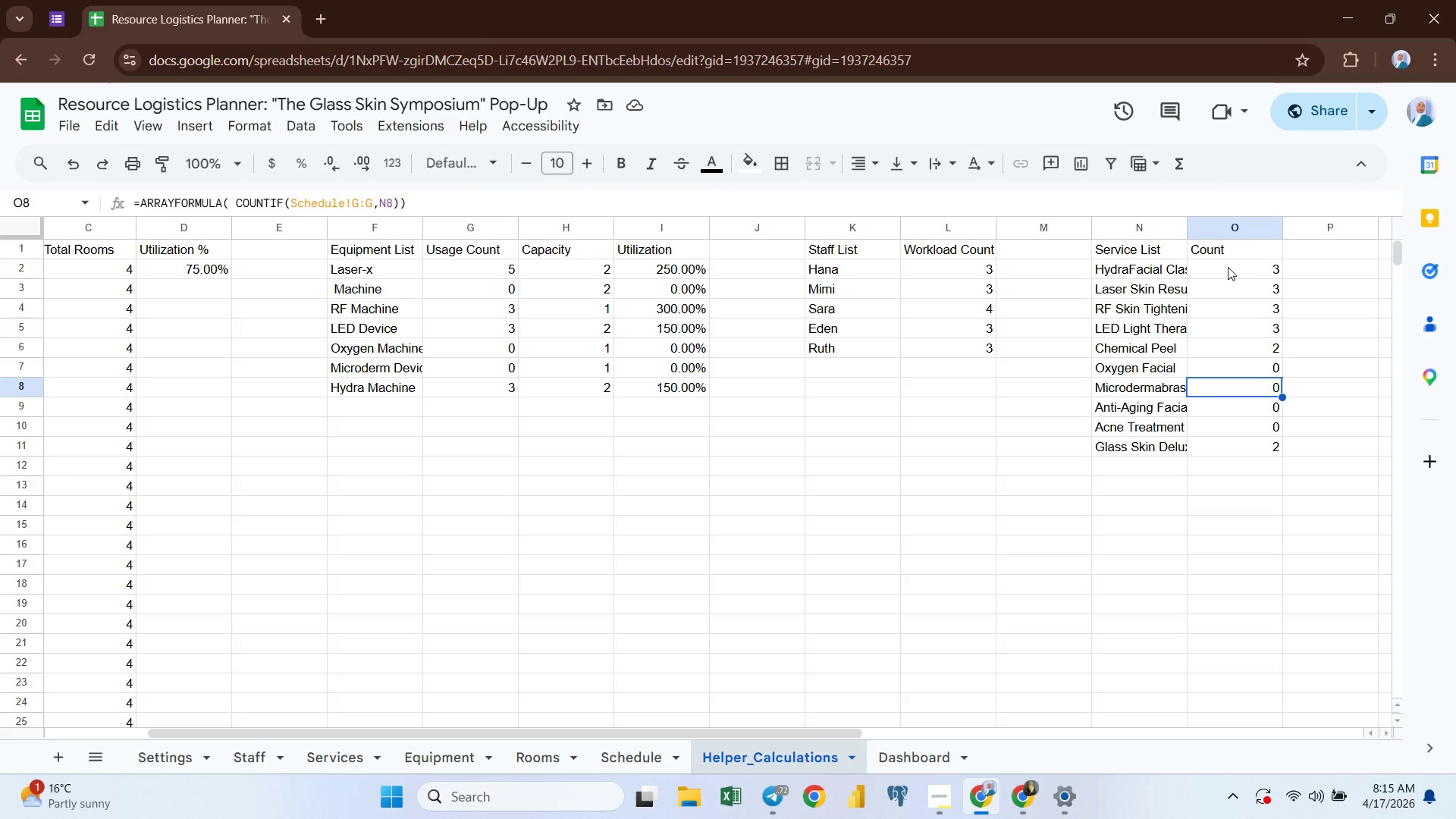 
double_click([1228, 269])
 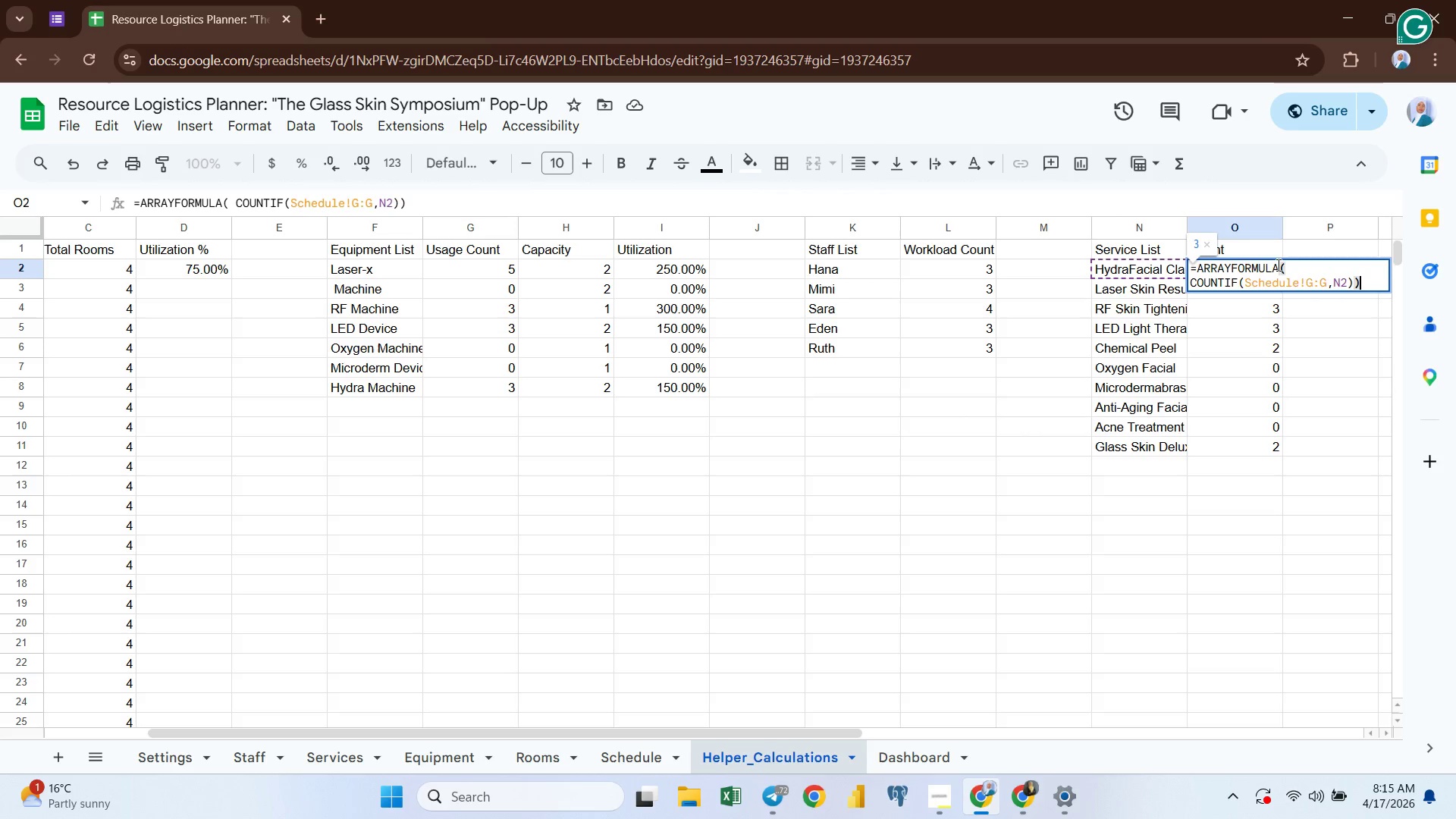 
left_click([1279, 266])
 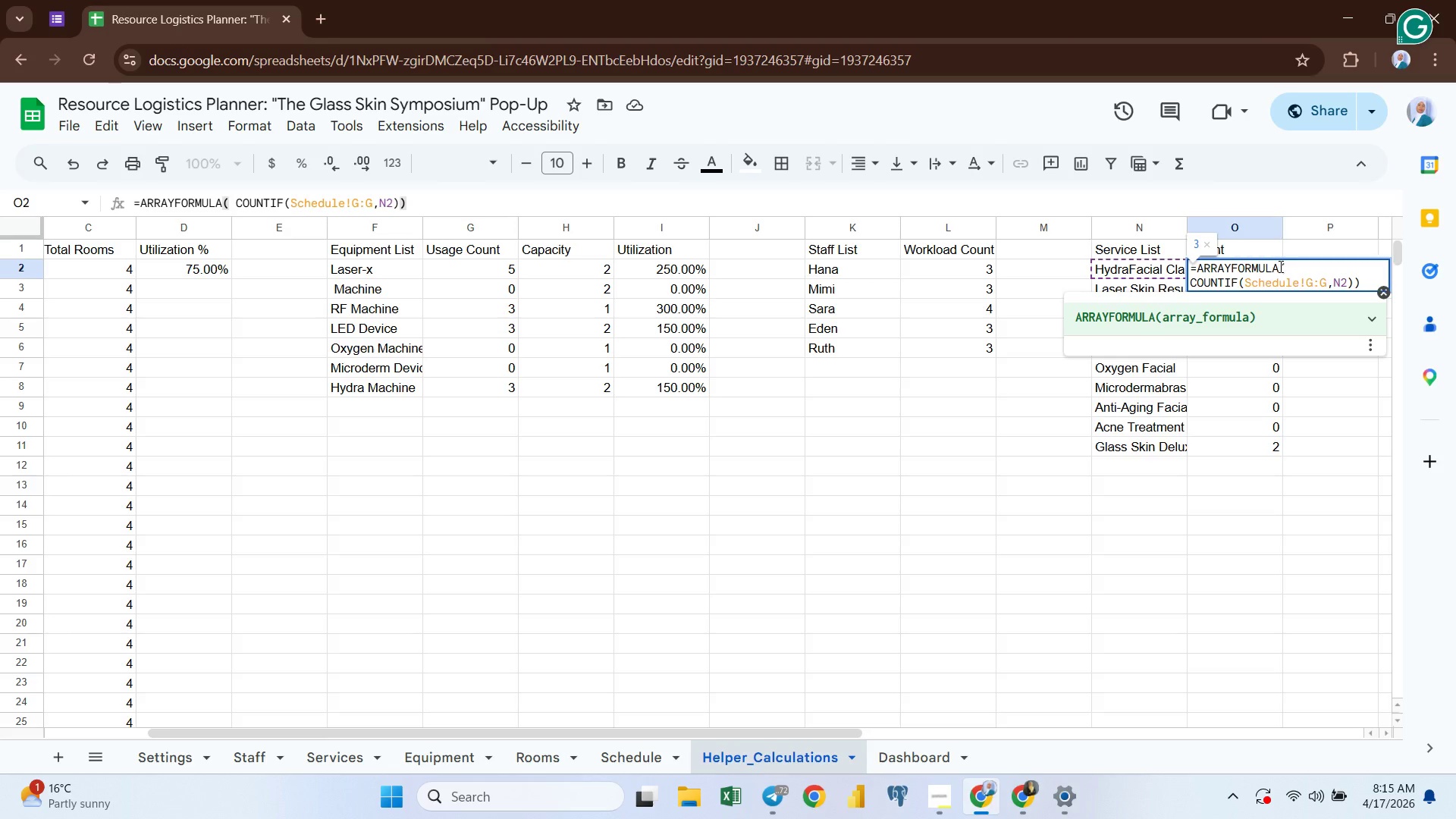 
key(ArrowRight)
 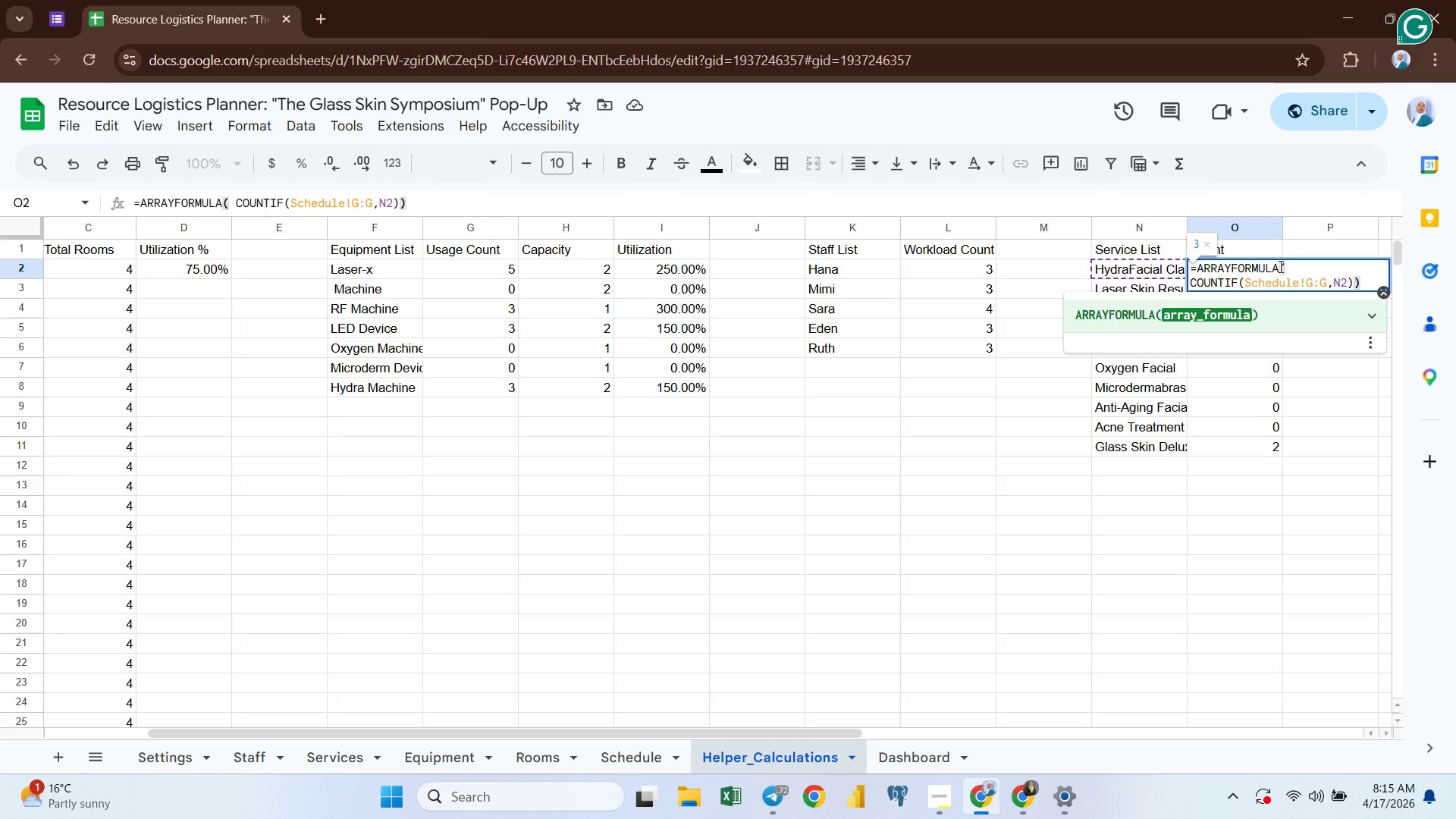 
hold_key(key=ArrowLeft, duration=0.8)
 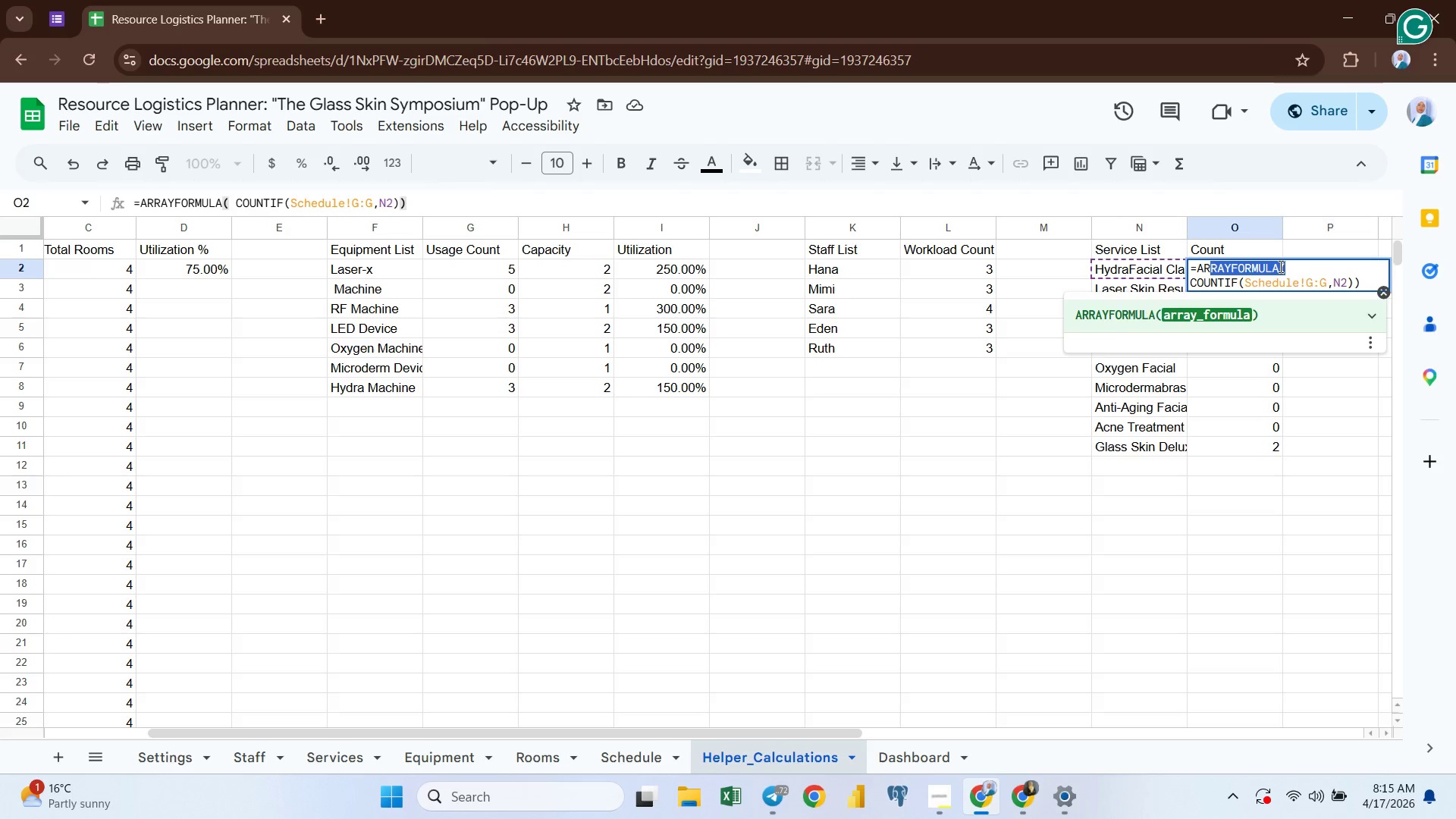 
key(Shift+ArrowLeft)
 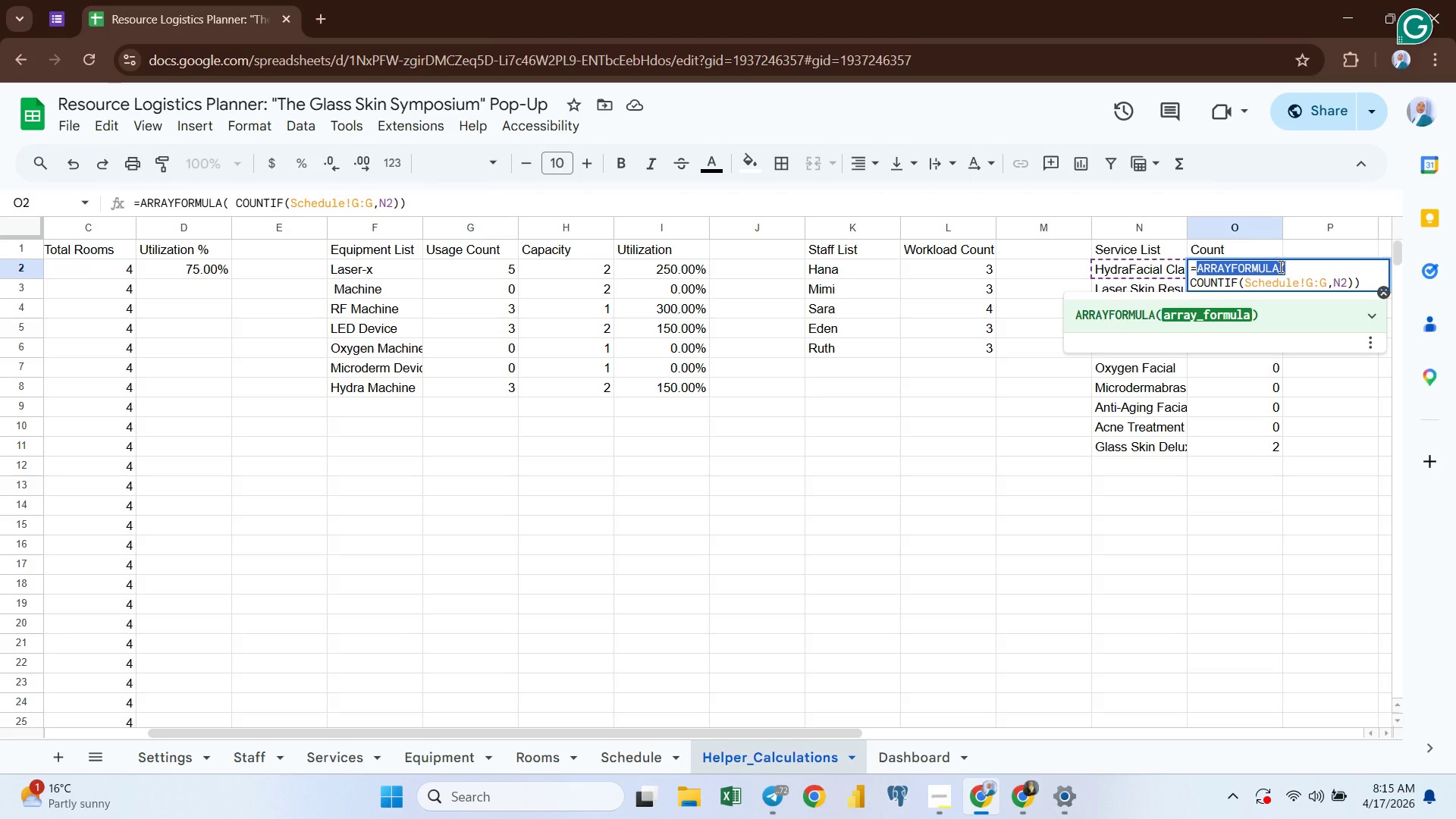 
key(Shift+ArrowLeft)
 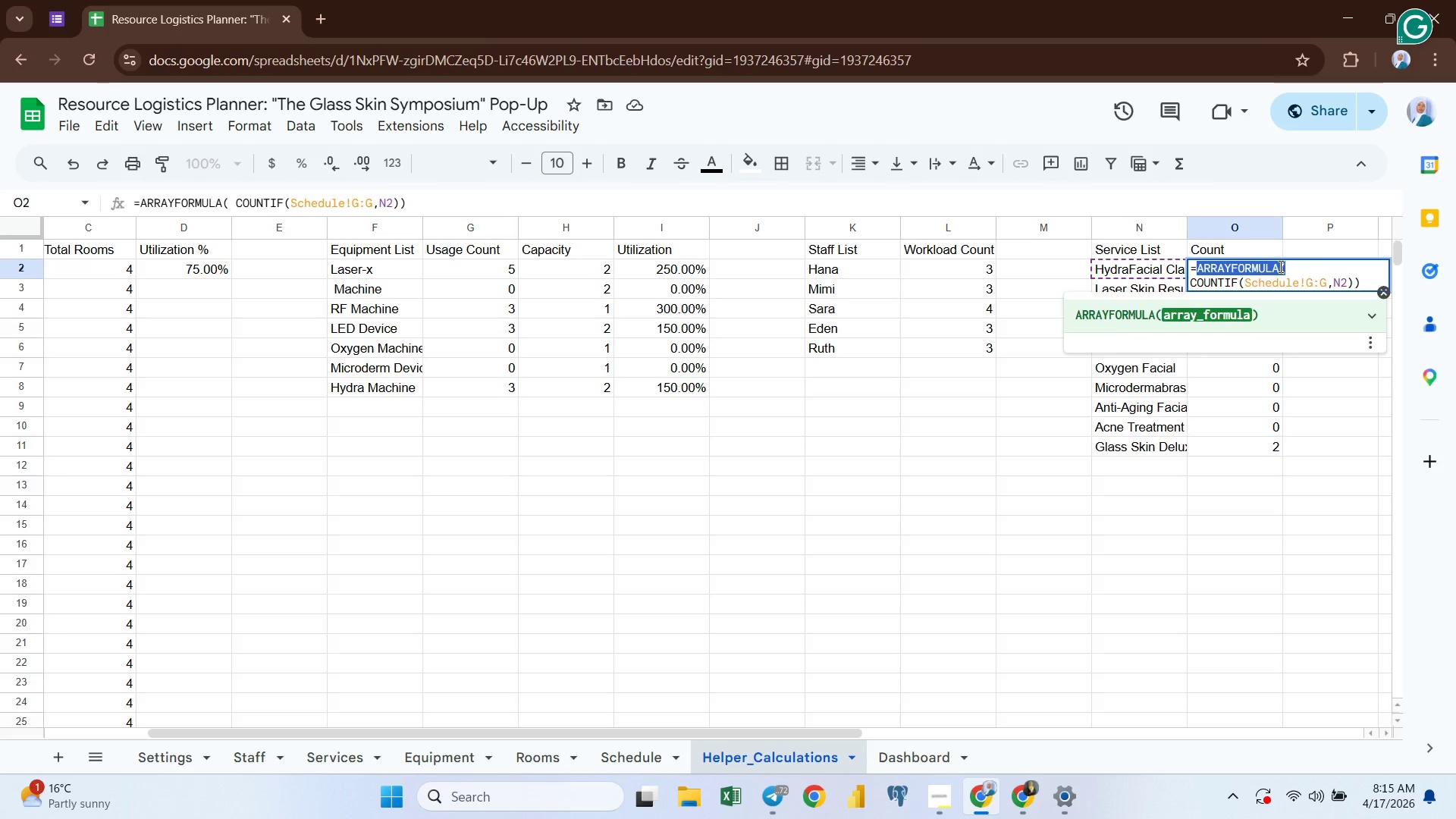 
key(Backspace)
 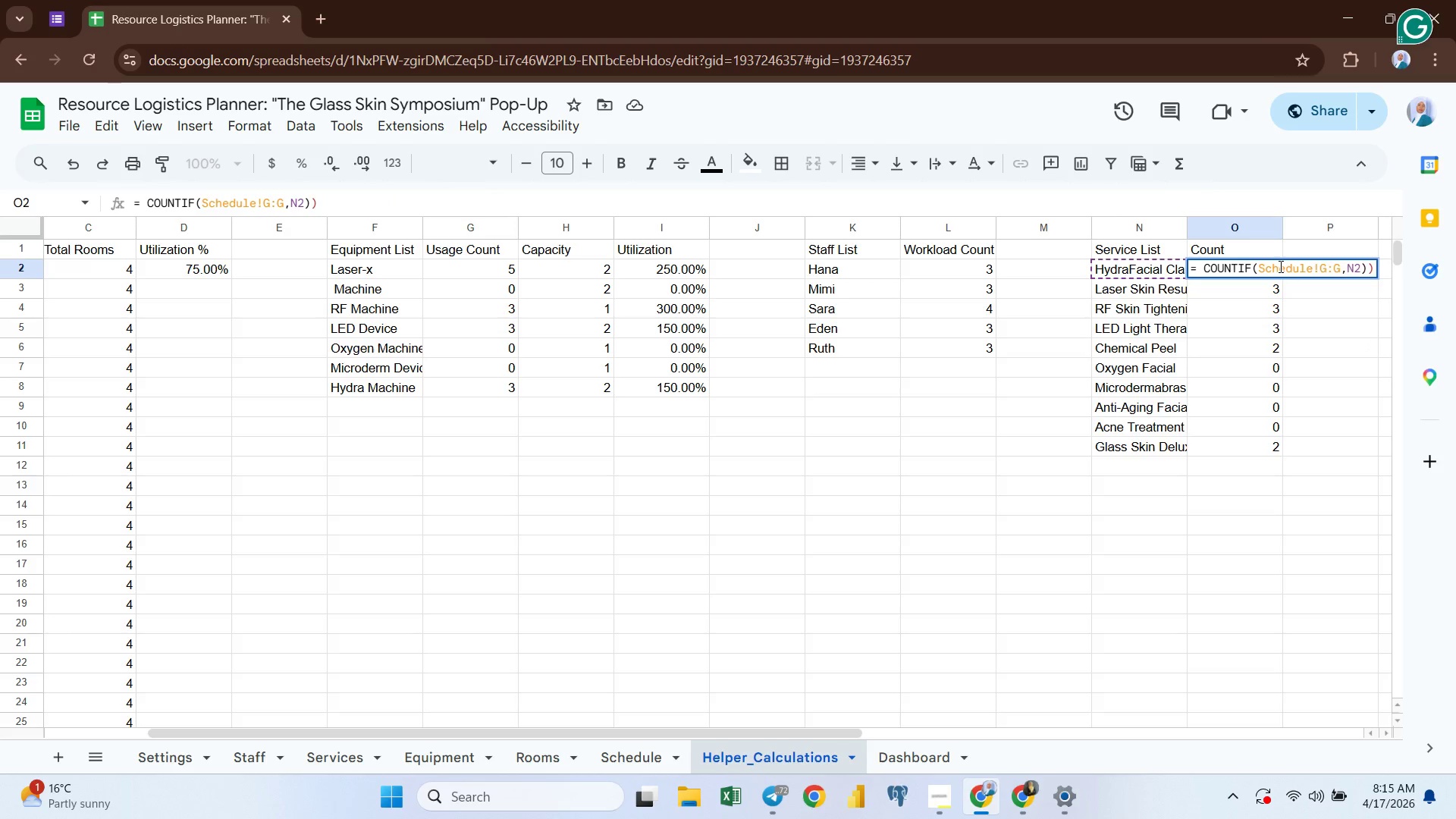 
key(ArrowRight)
 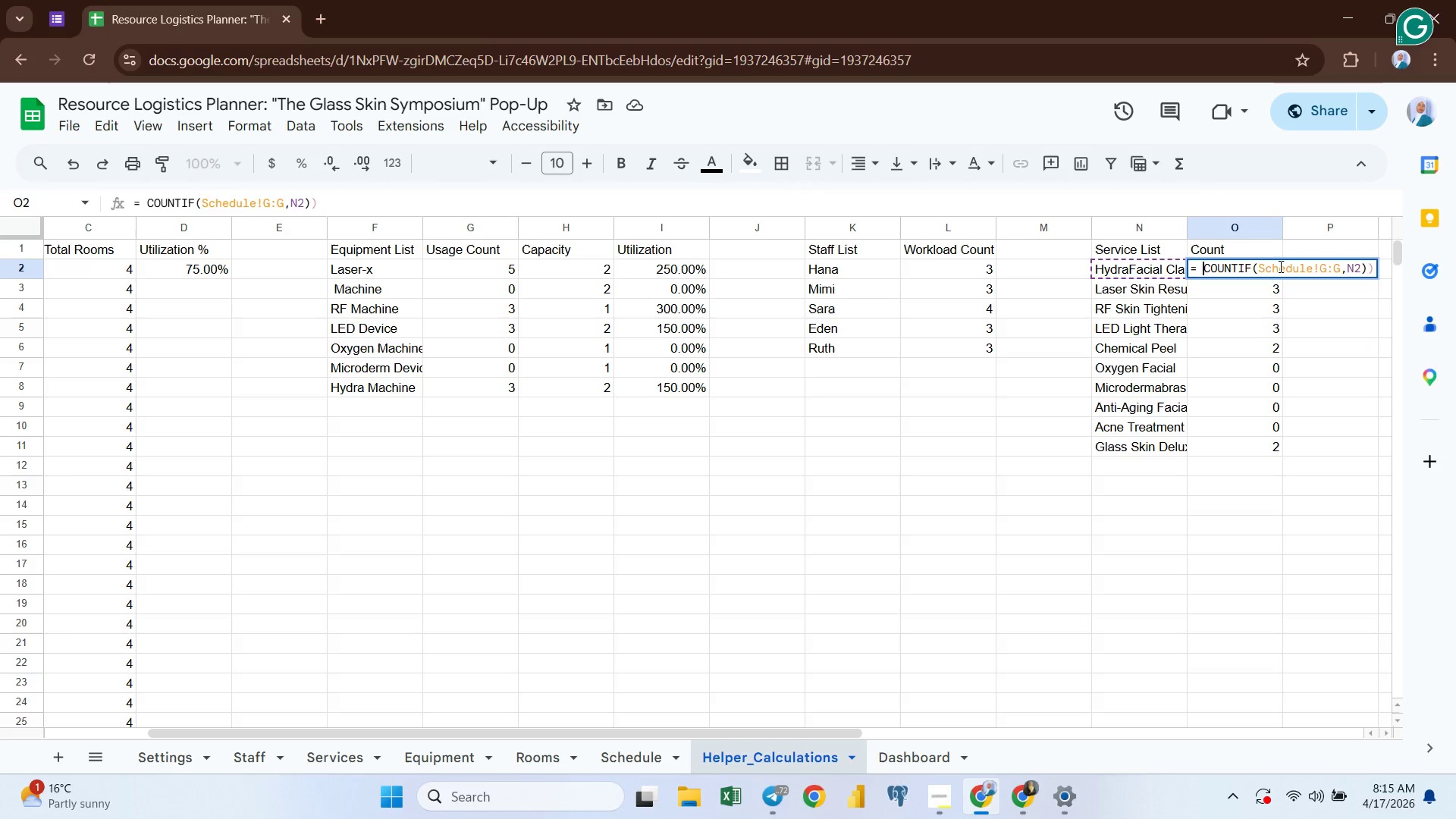 
key(Backspace)
 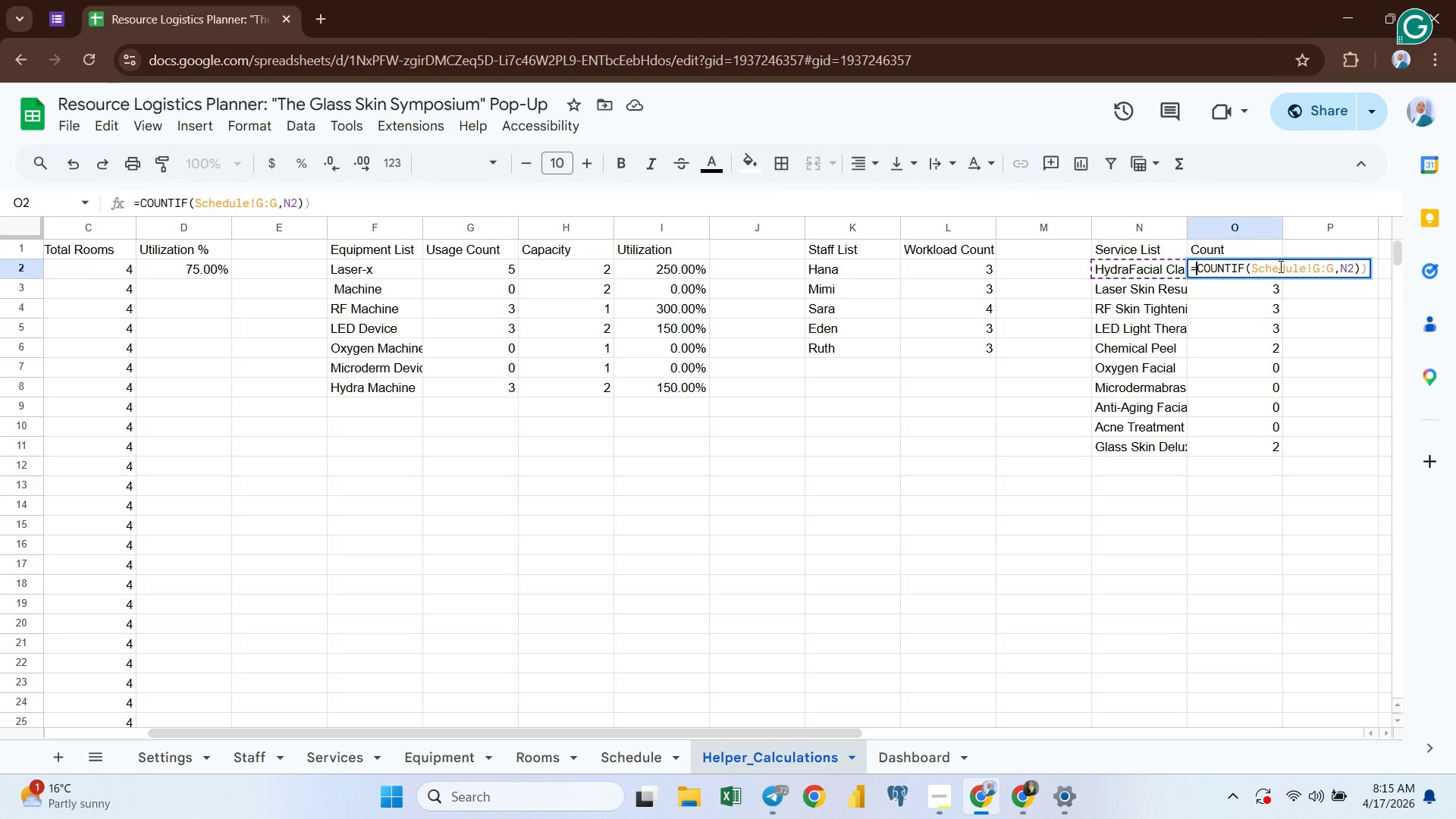 
key(Enter)
 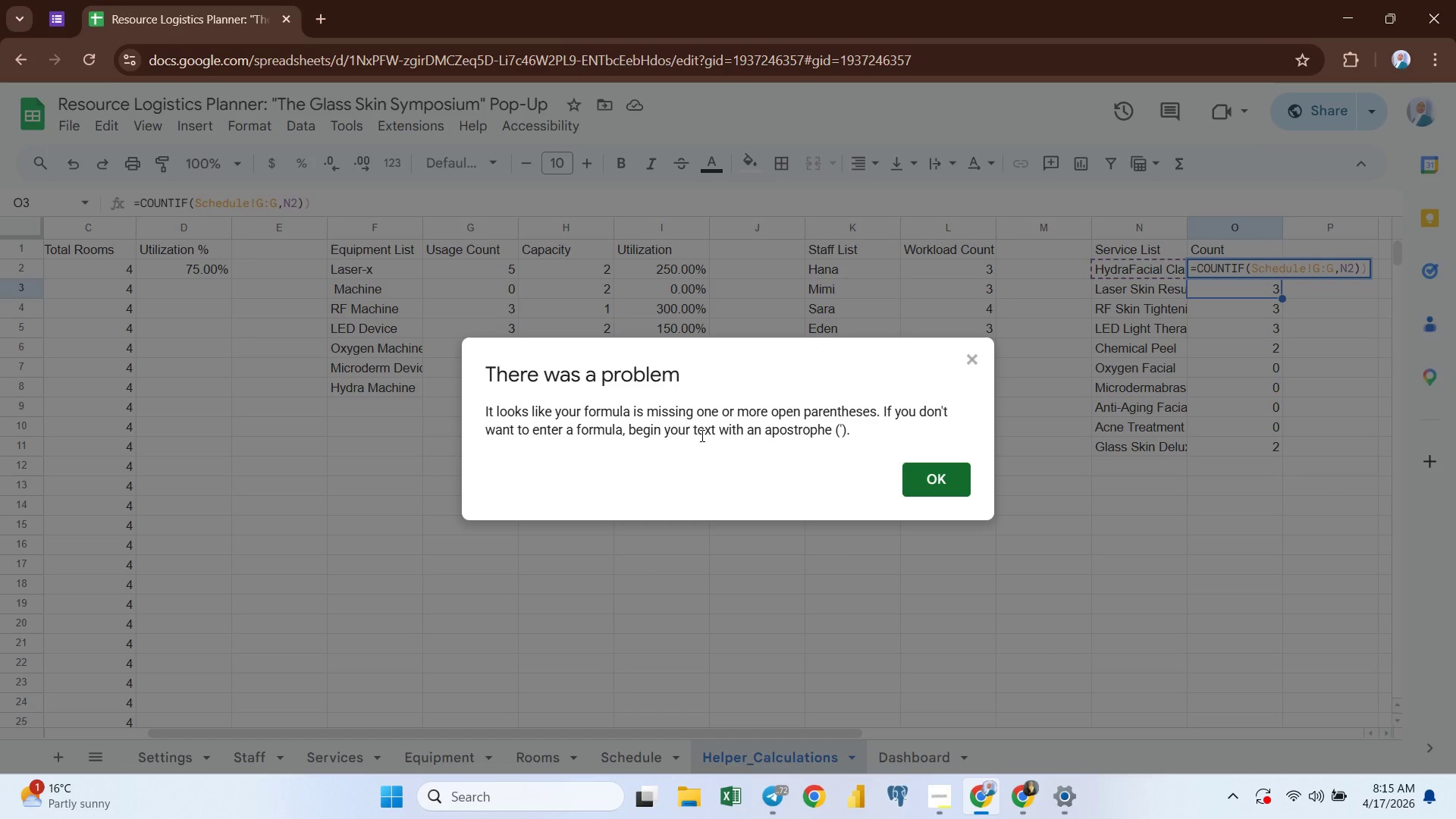 
left_click([929, 470])
 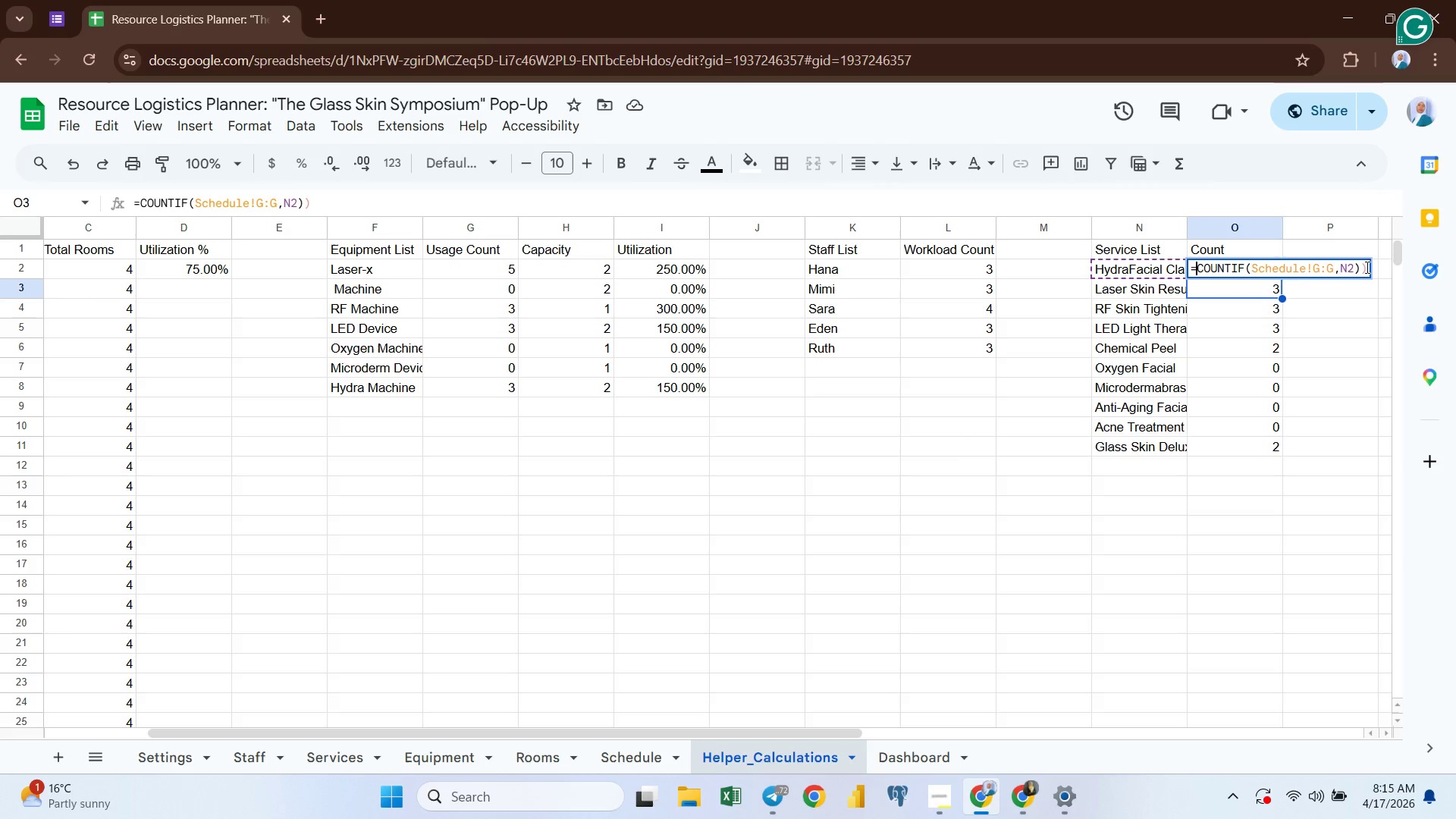 
left_click([1365, 267])
 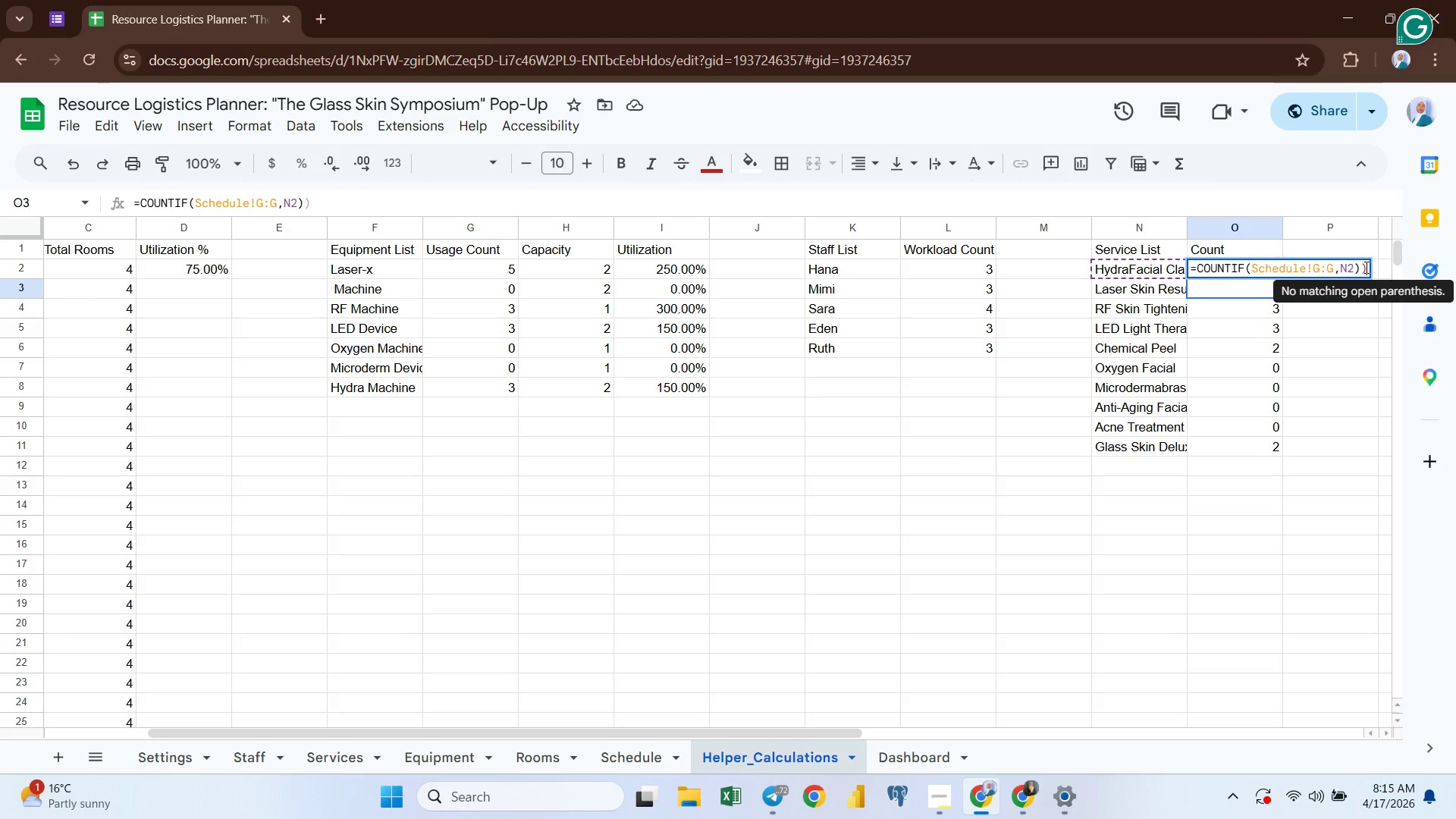 
key(Backspace)
 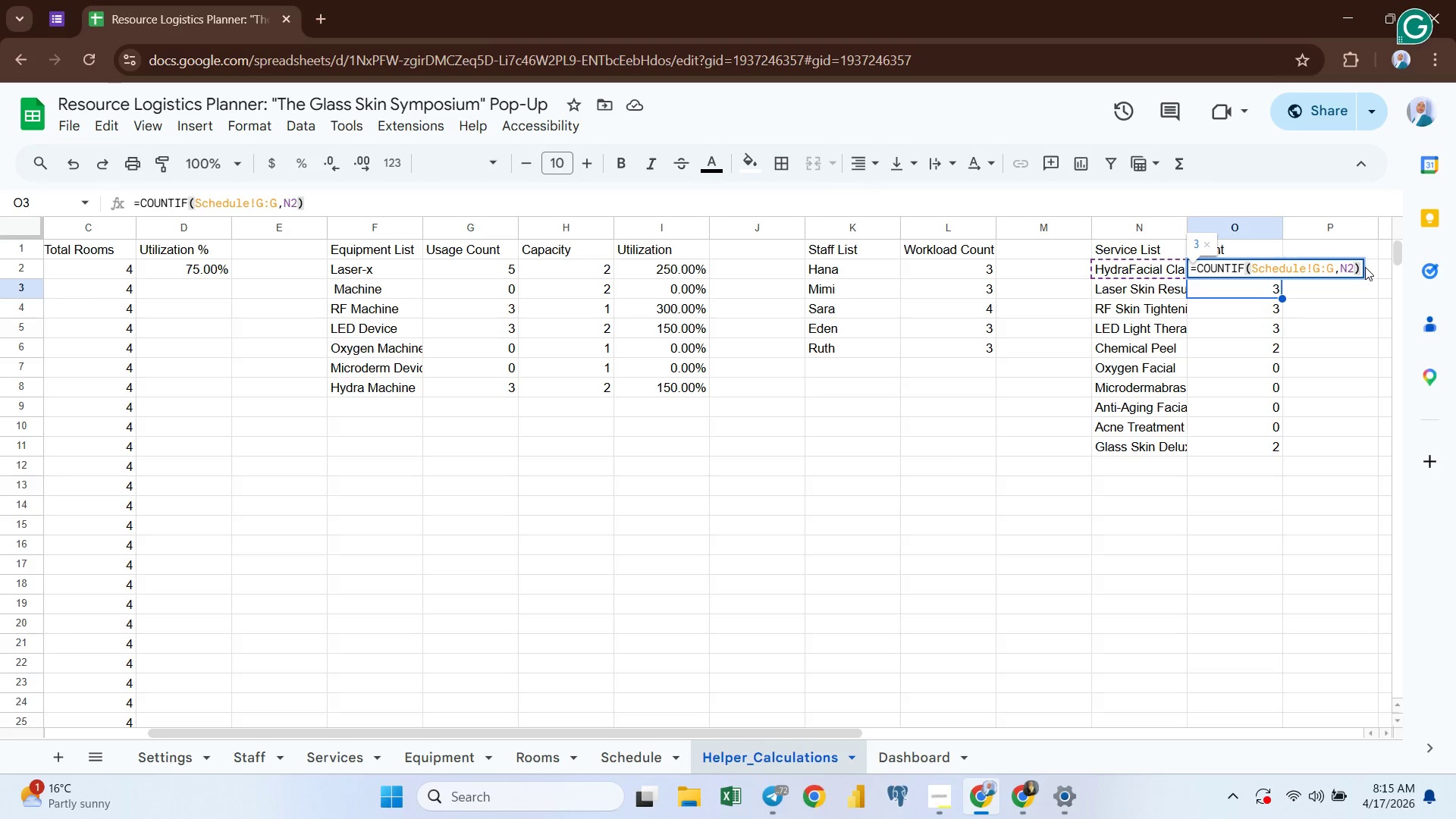 
key(Enter)
 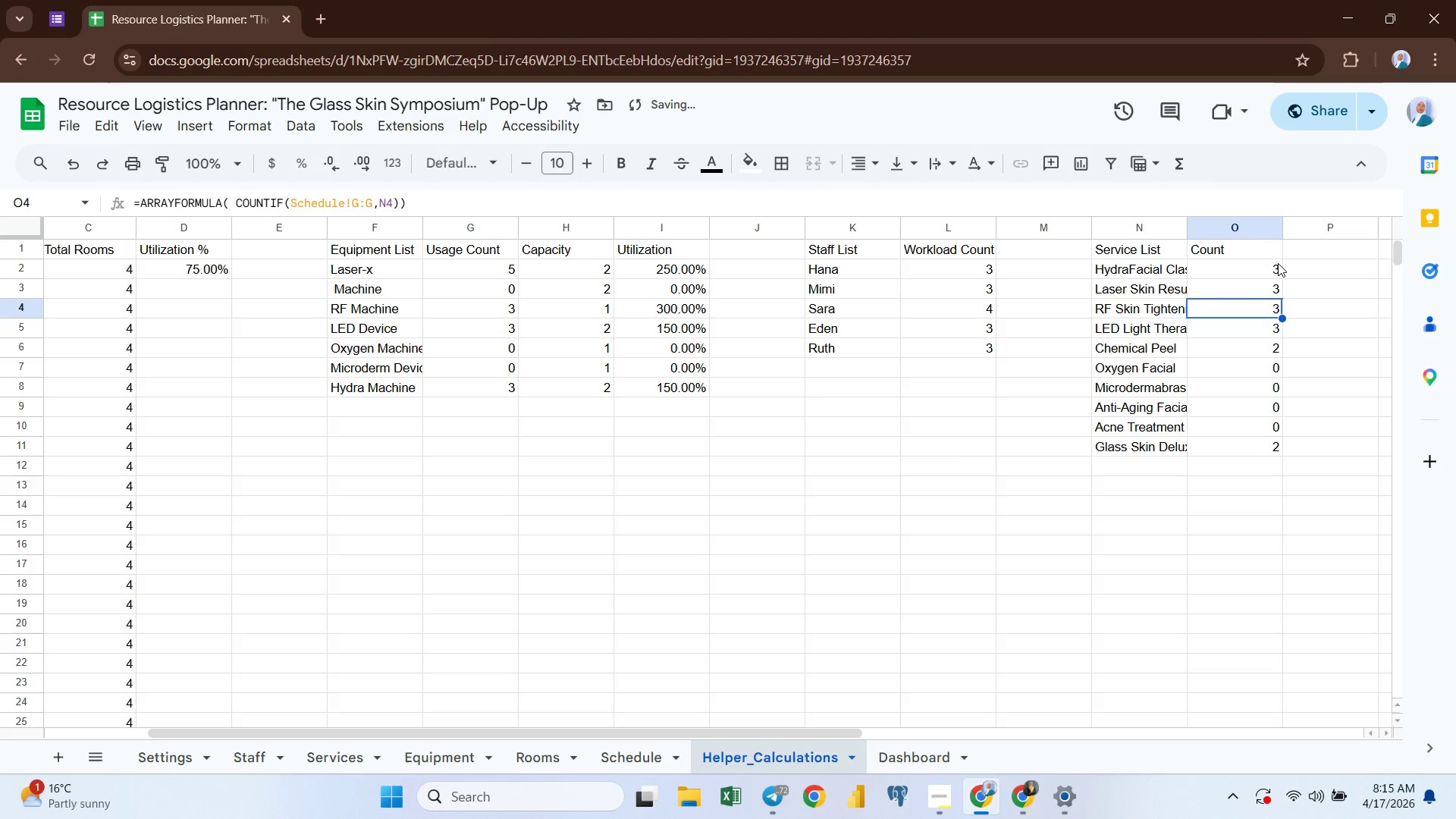 
left_click([1256, 265])
 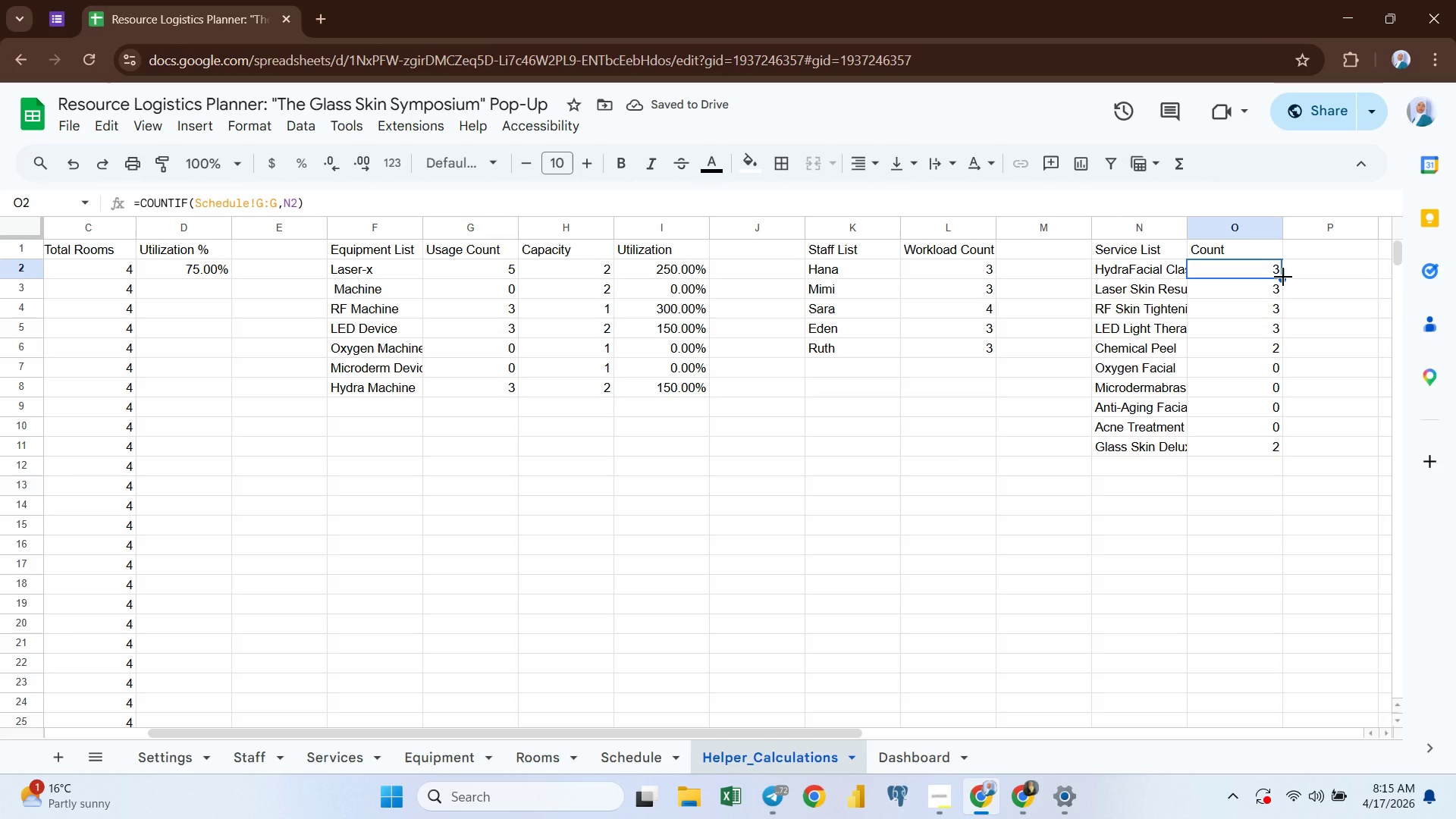 
left_click_drag(start_coordinate=[1283, 277], to_coordinate=[1282, 450])
 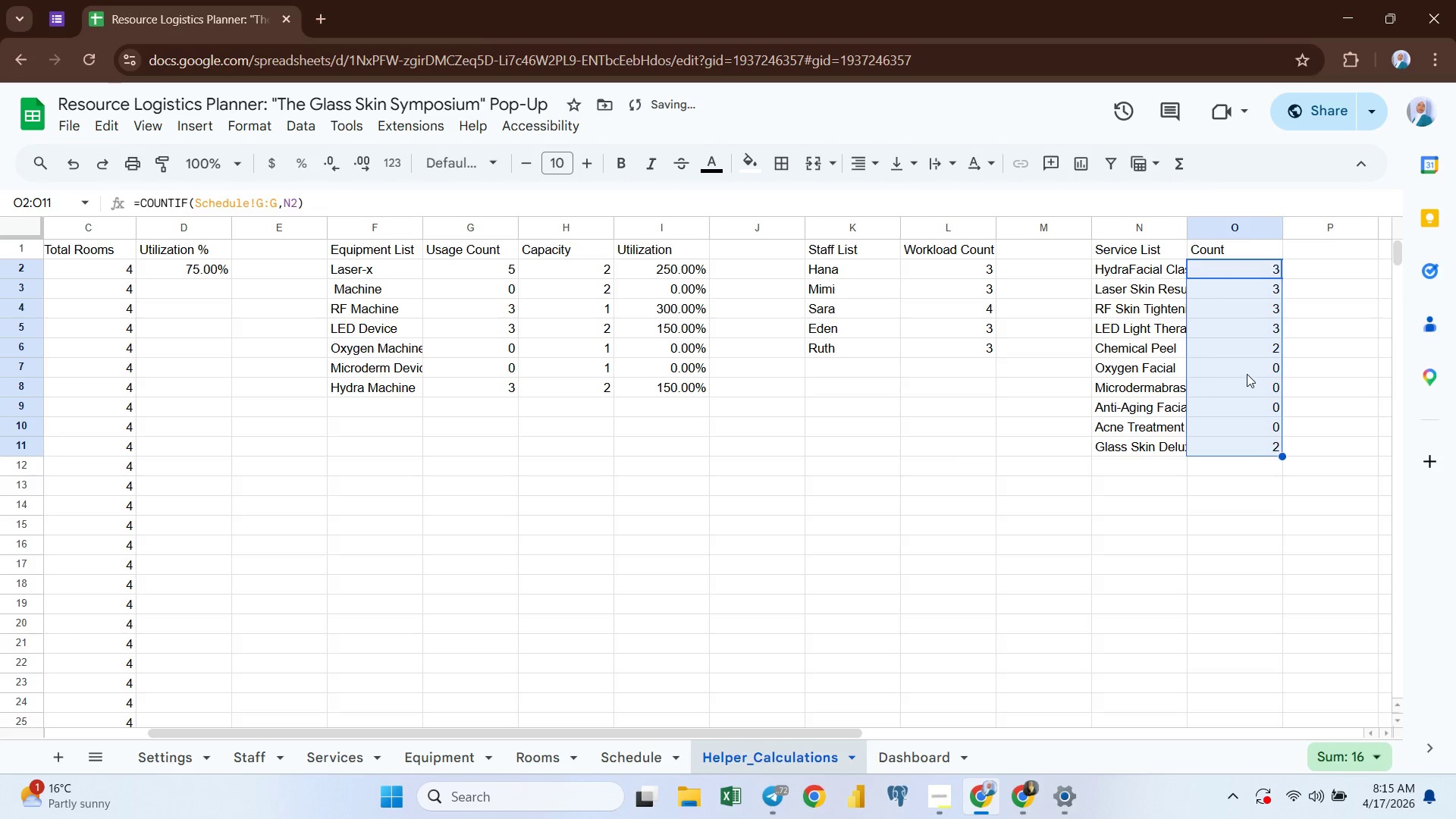 
left_click([1247, 374])
 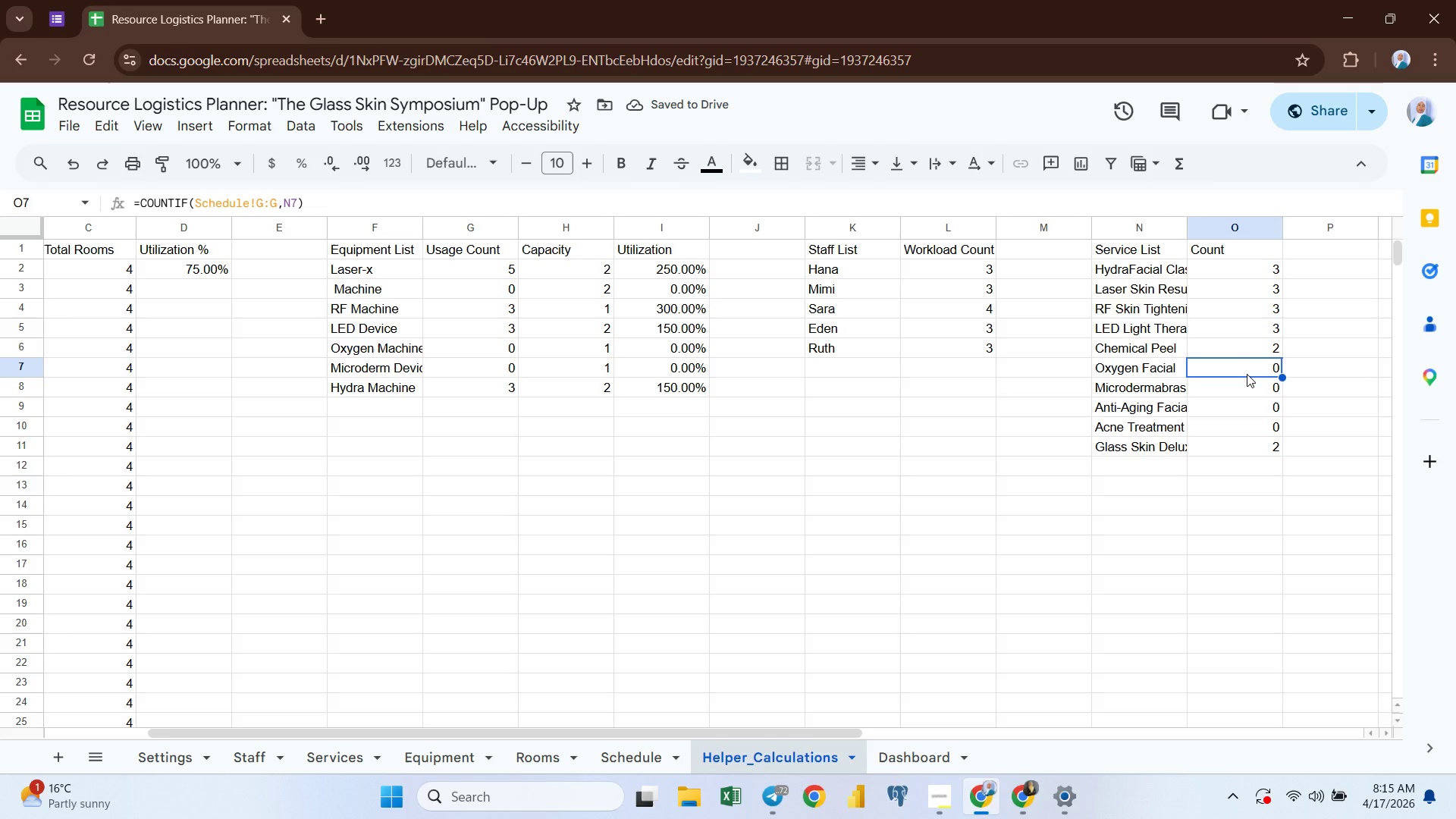 
wait(8.09)
 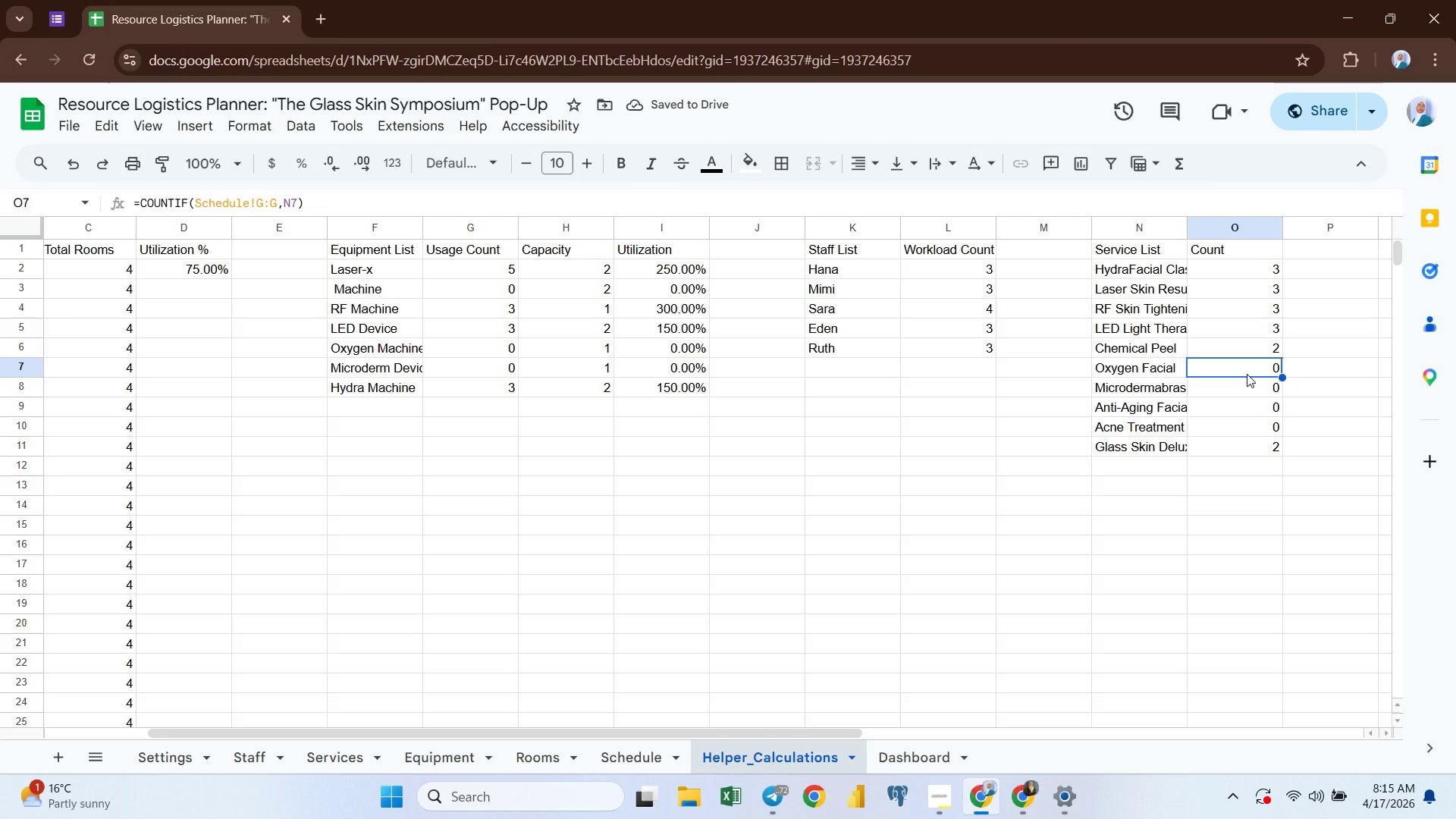 
left_click([1091, 250])
 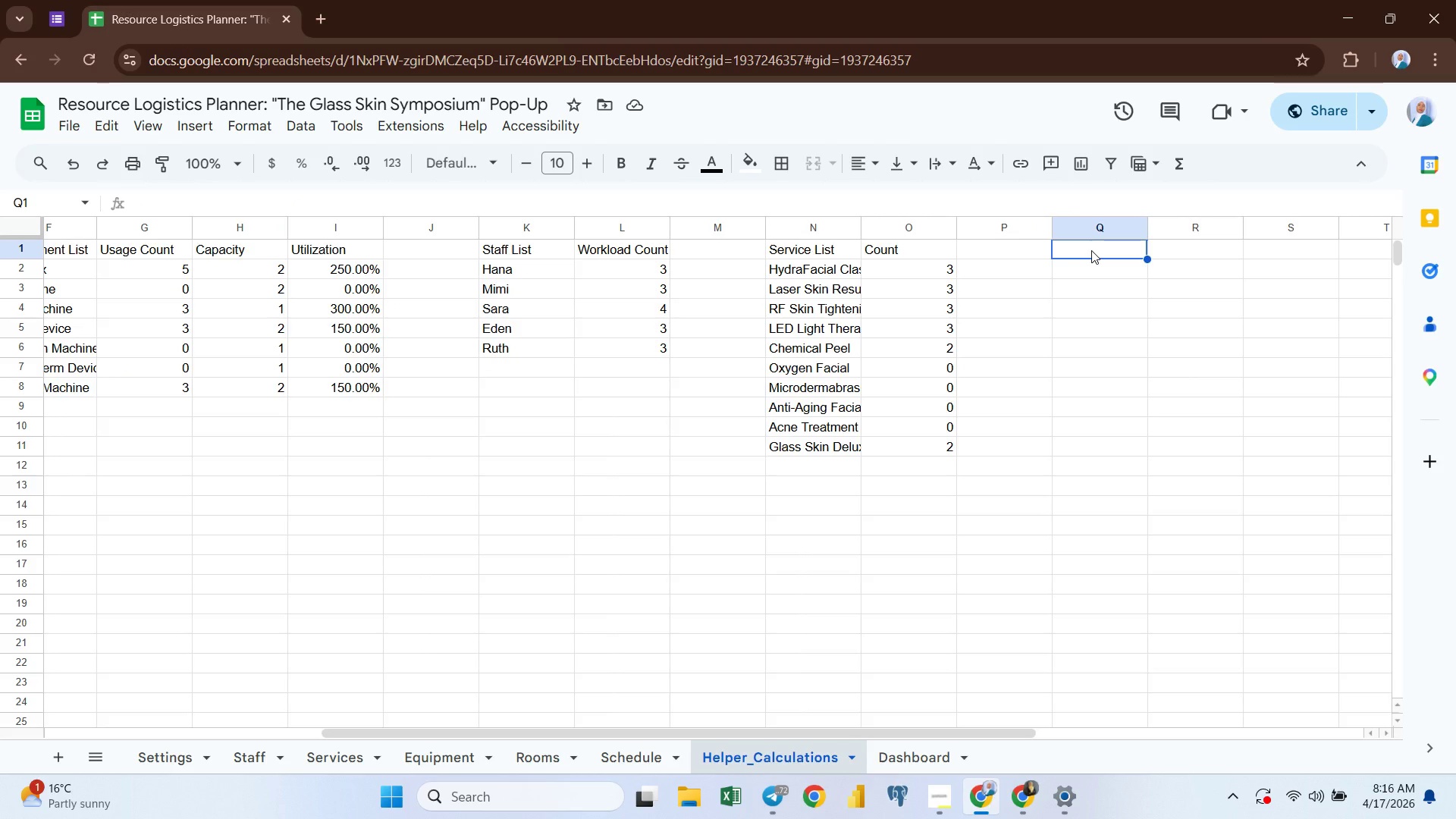 
type(Metric)
 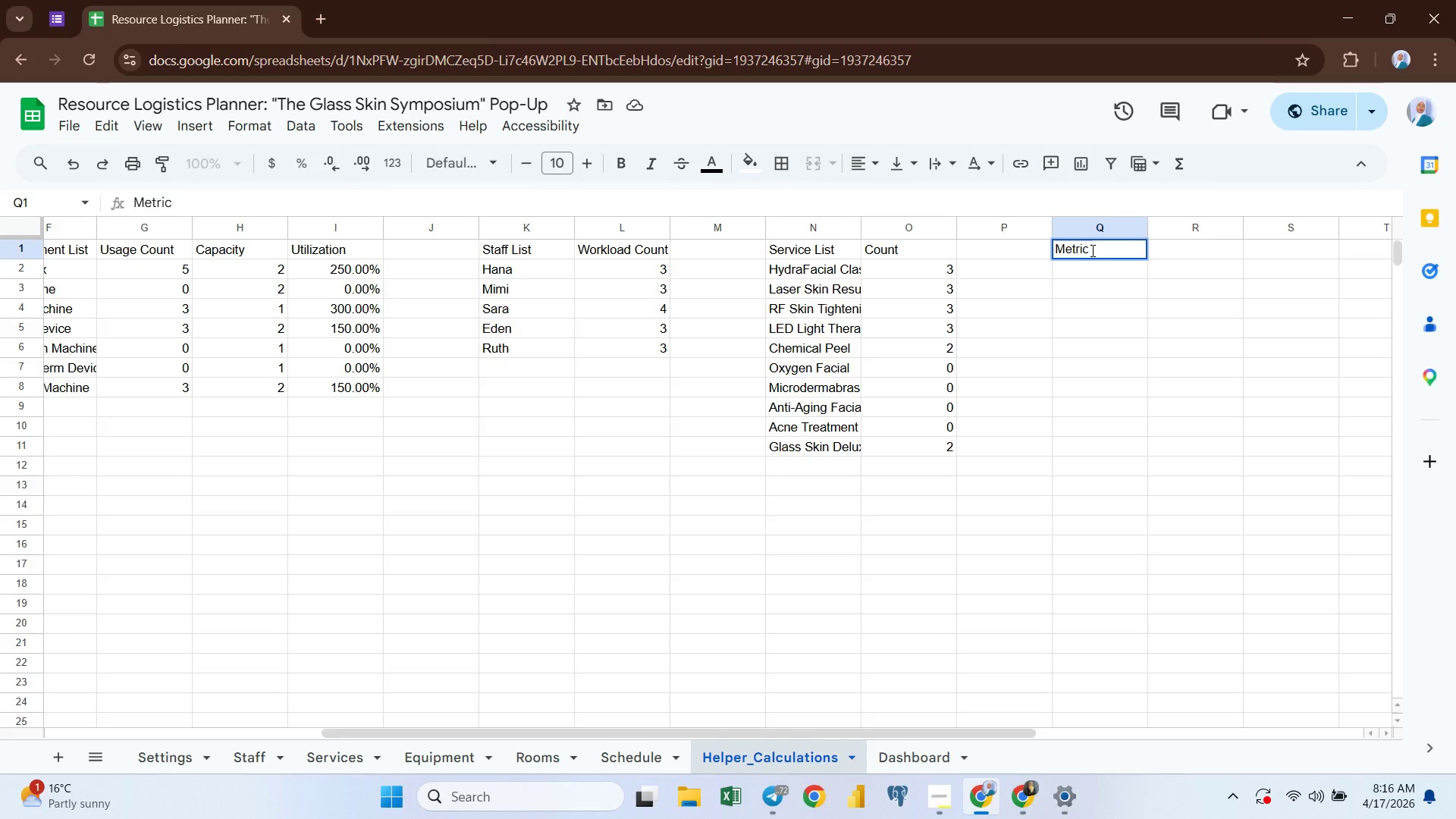 
key(ArrowRight)
 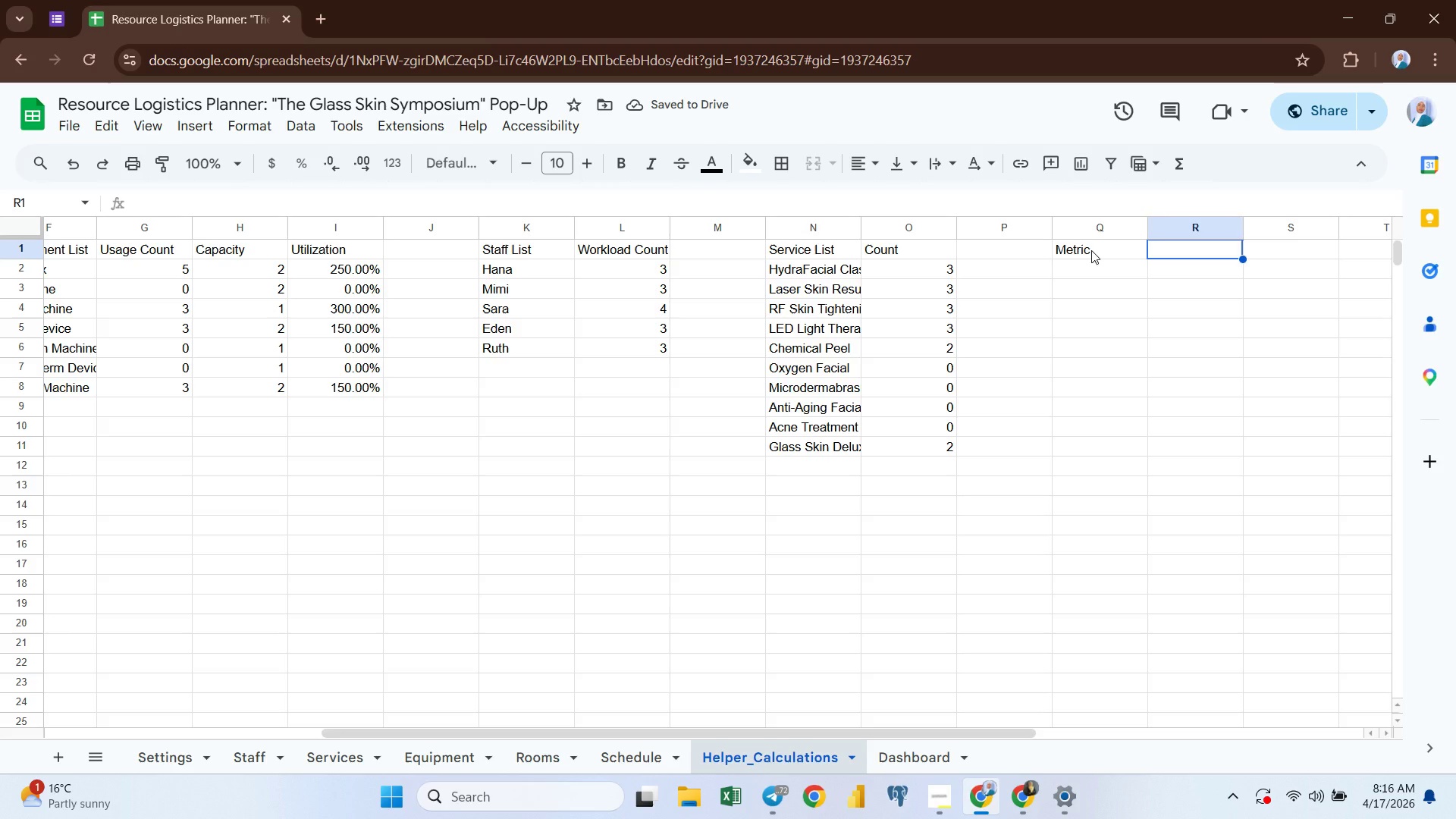 
wait(5.23)
 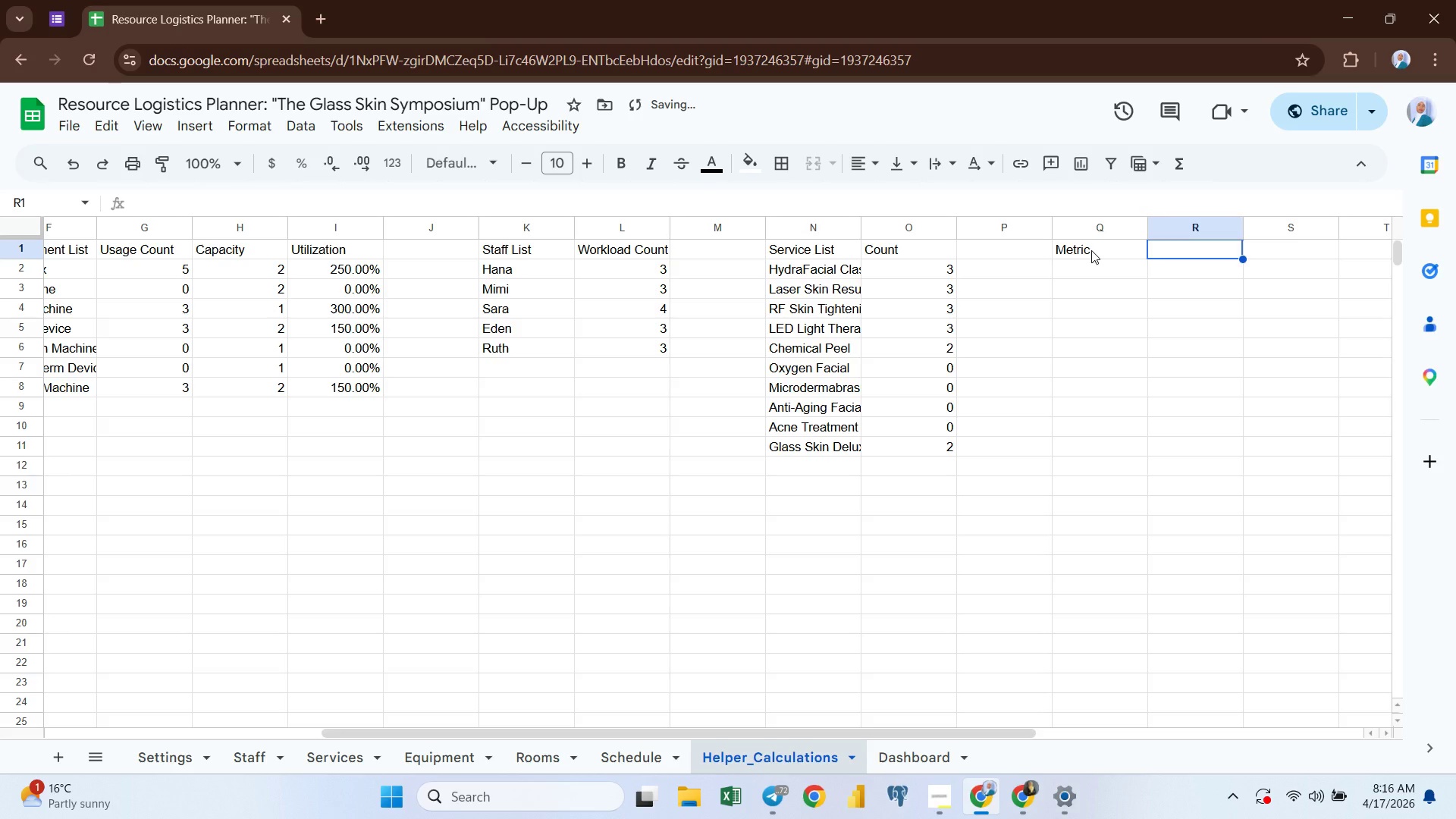 
left_click([1081, 275])
 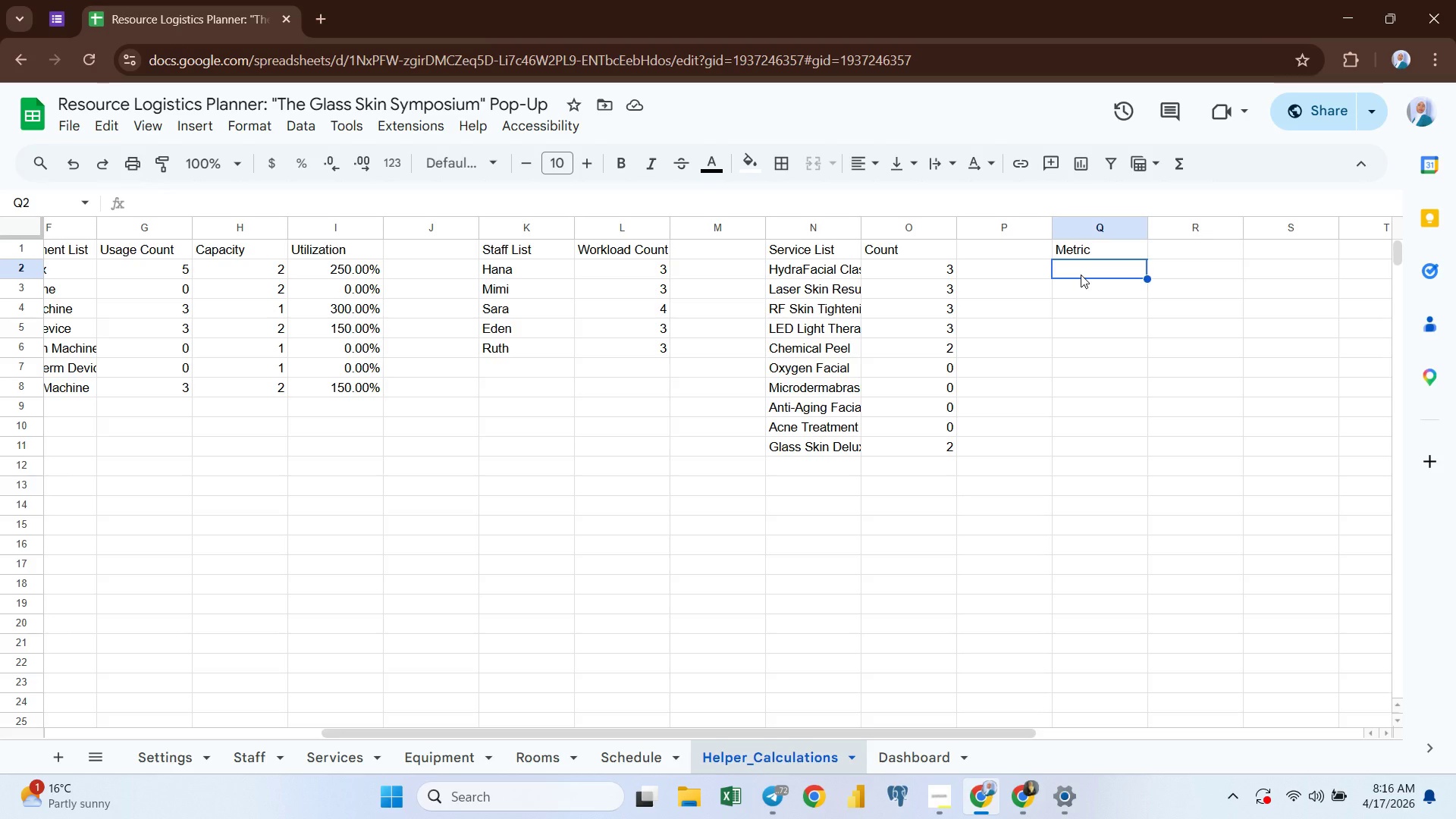 
type(Total Bookings)
 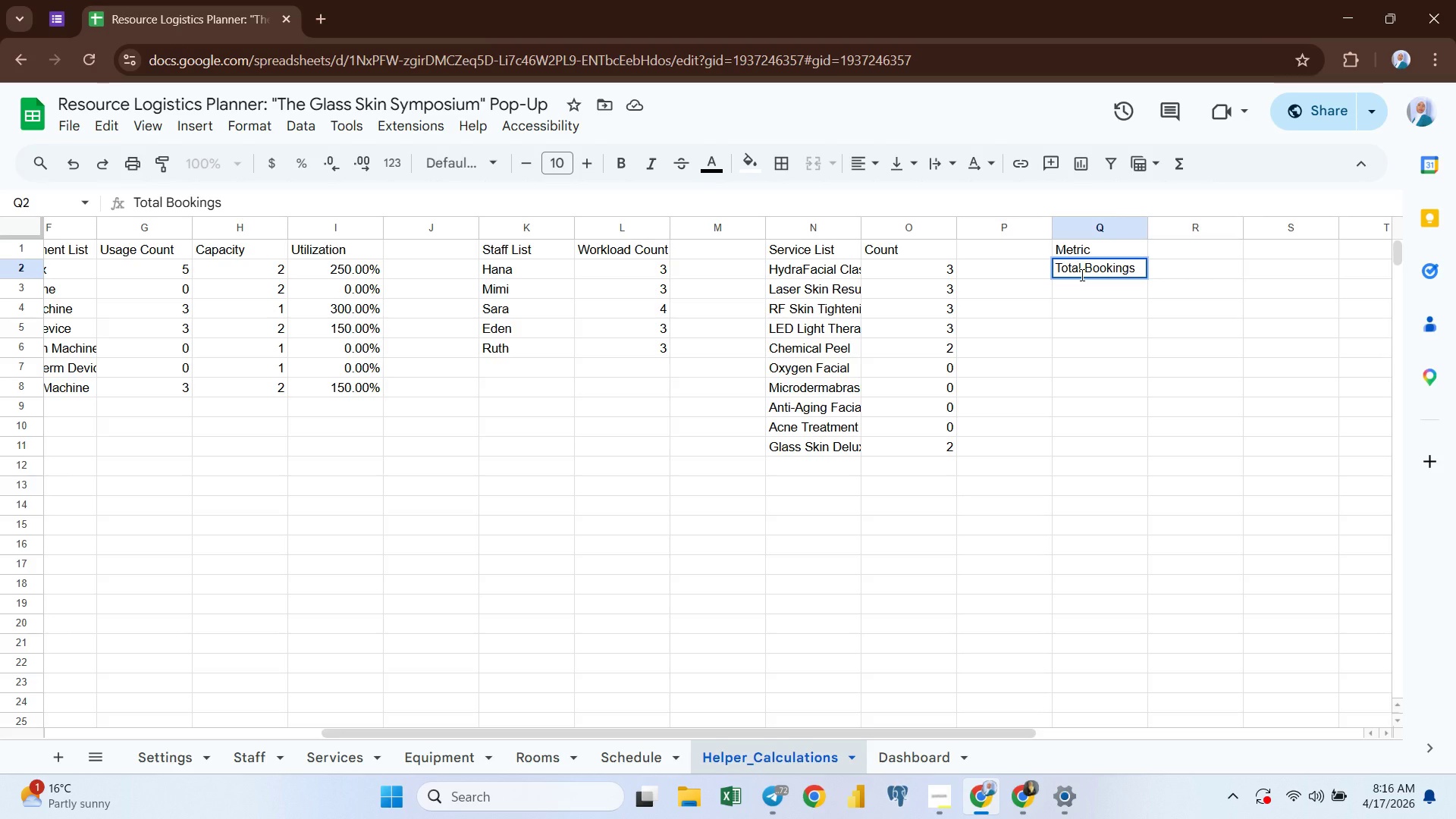 
key(ArrowRight)
 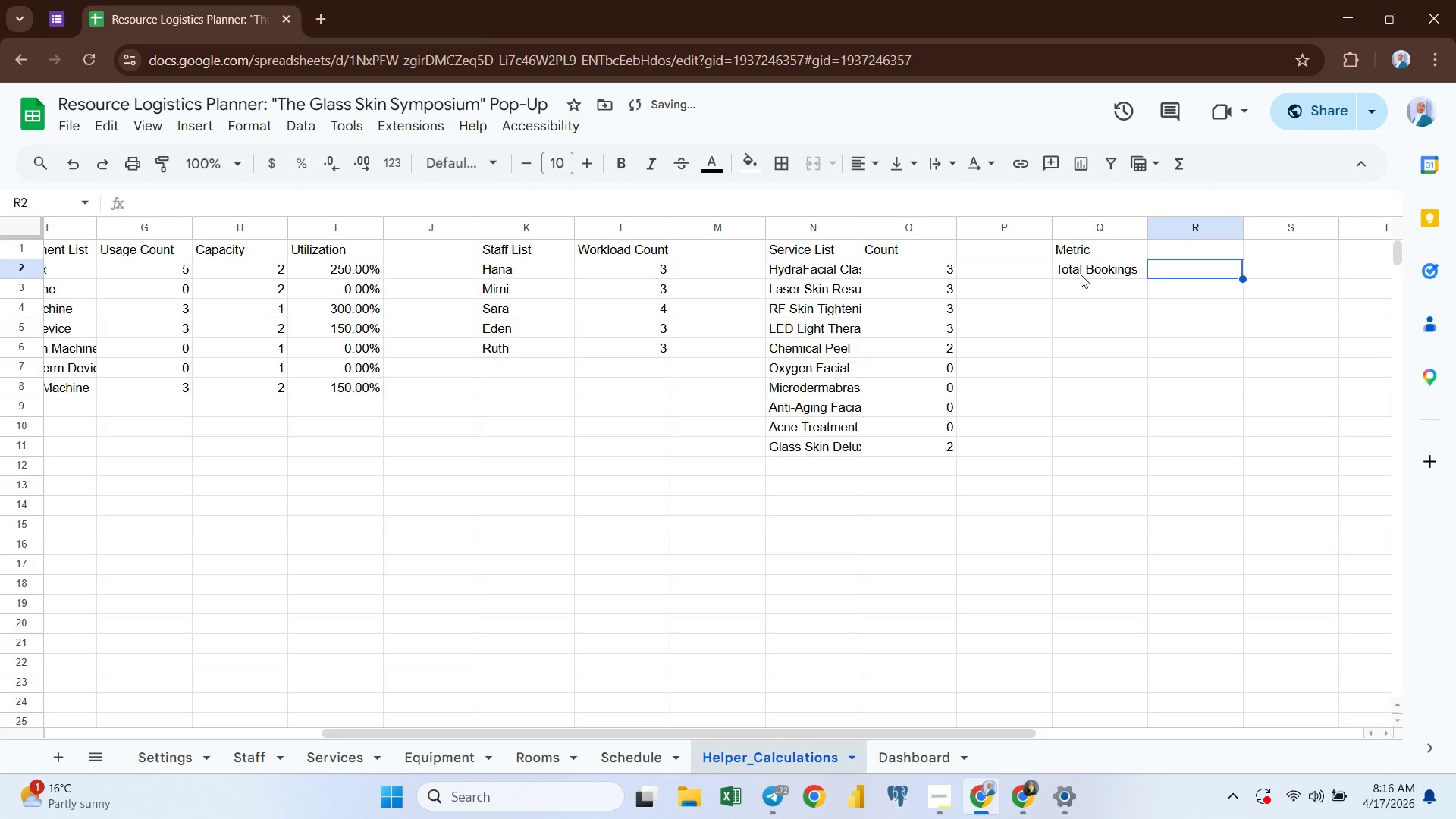 
type(=coun)
 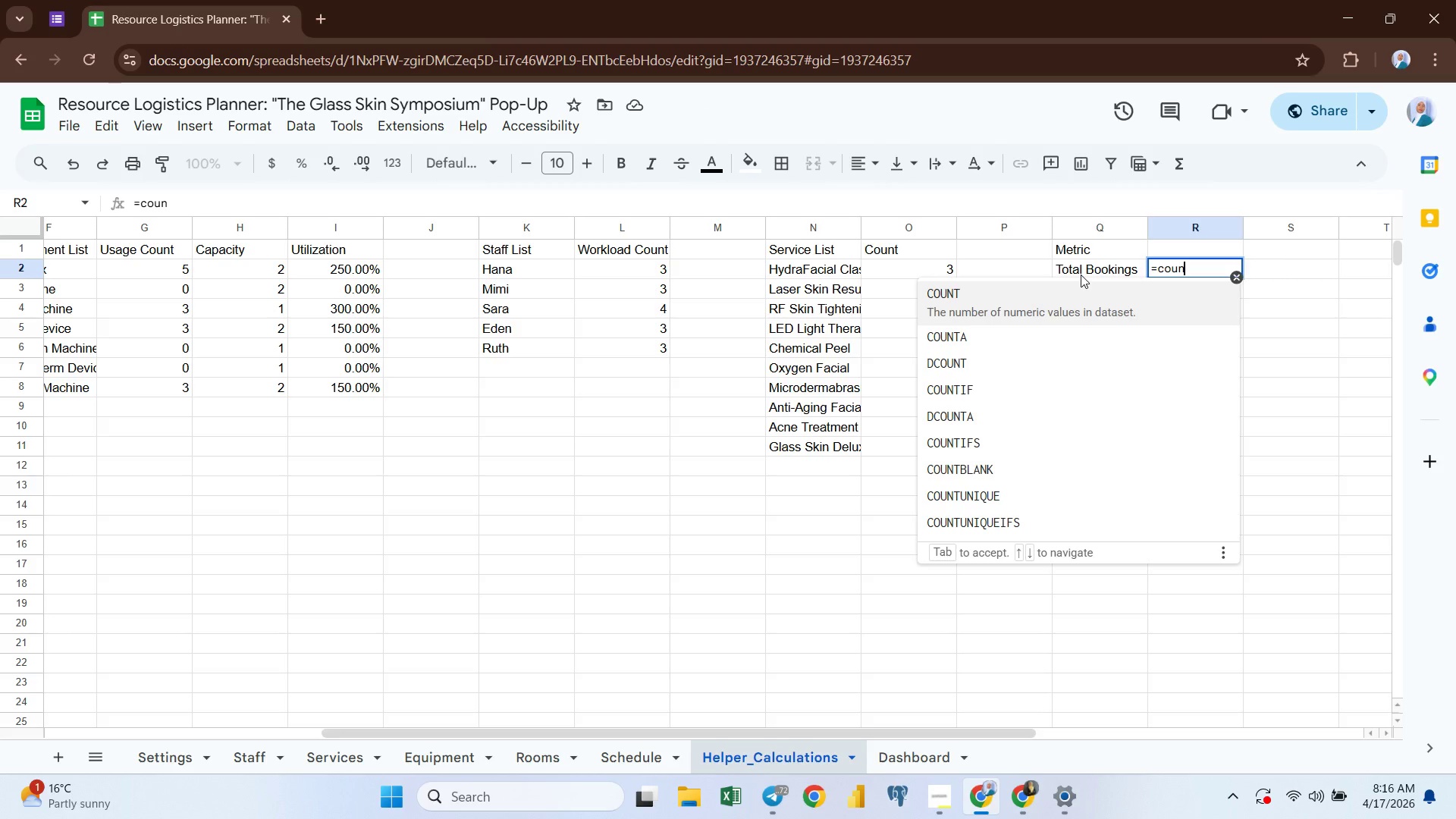 
key(ArrowDown)
 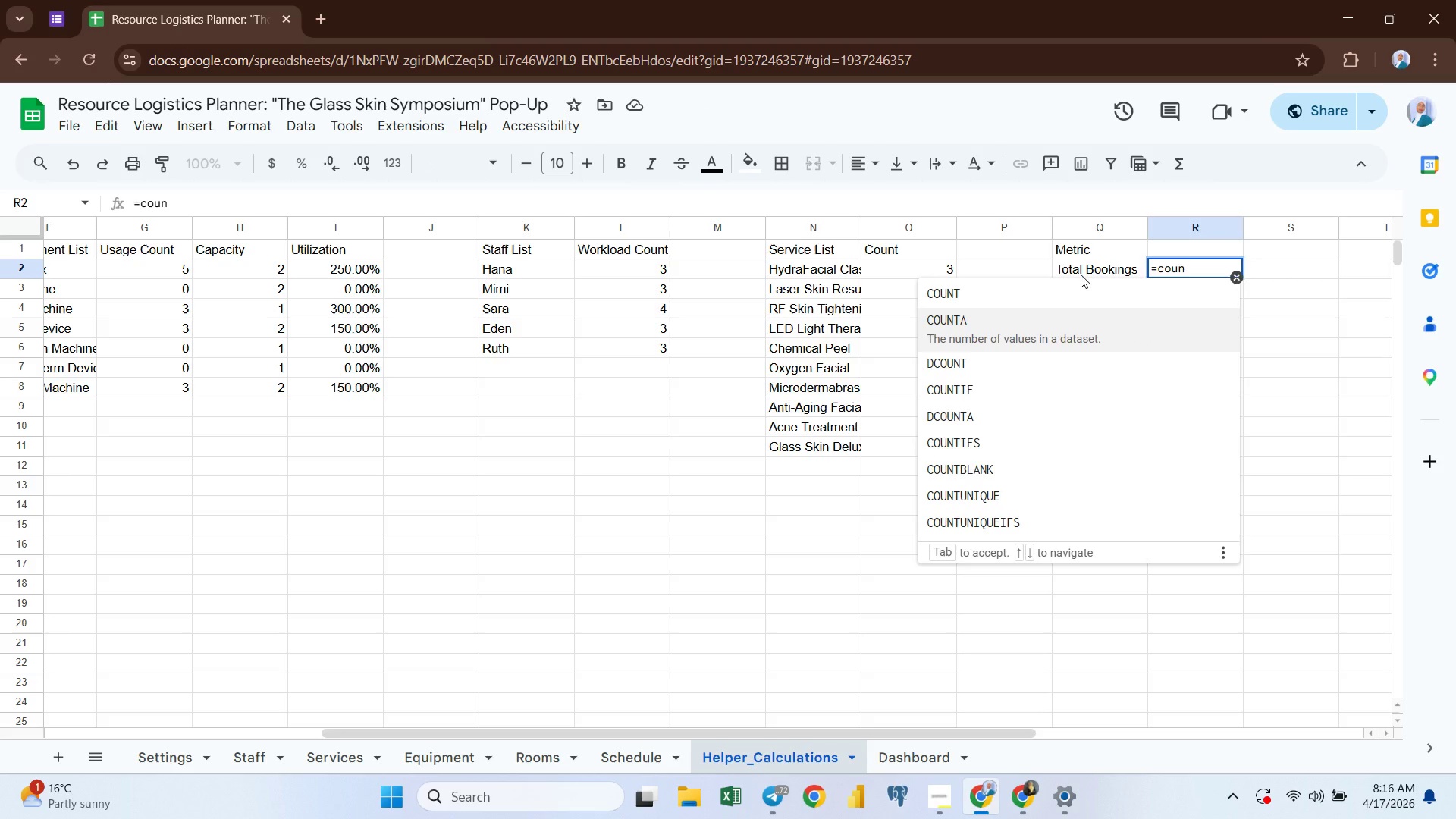 
key(Enter)
 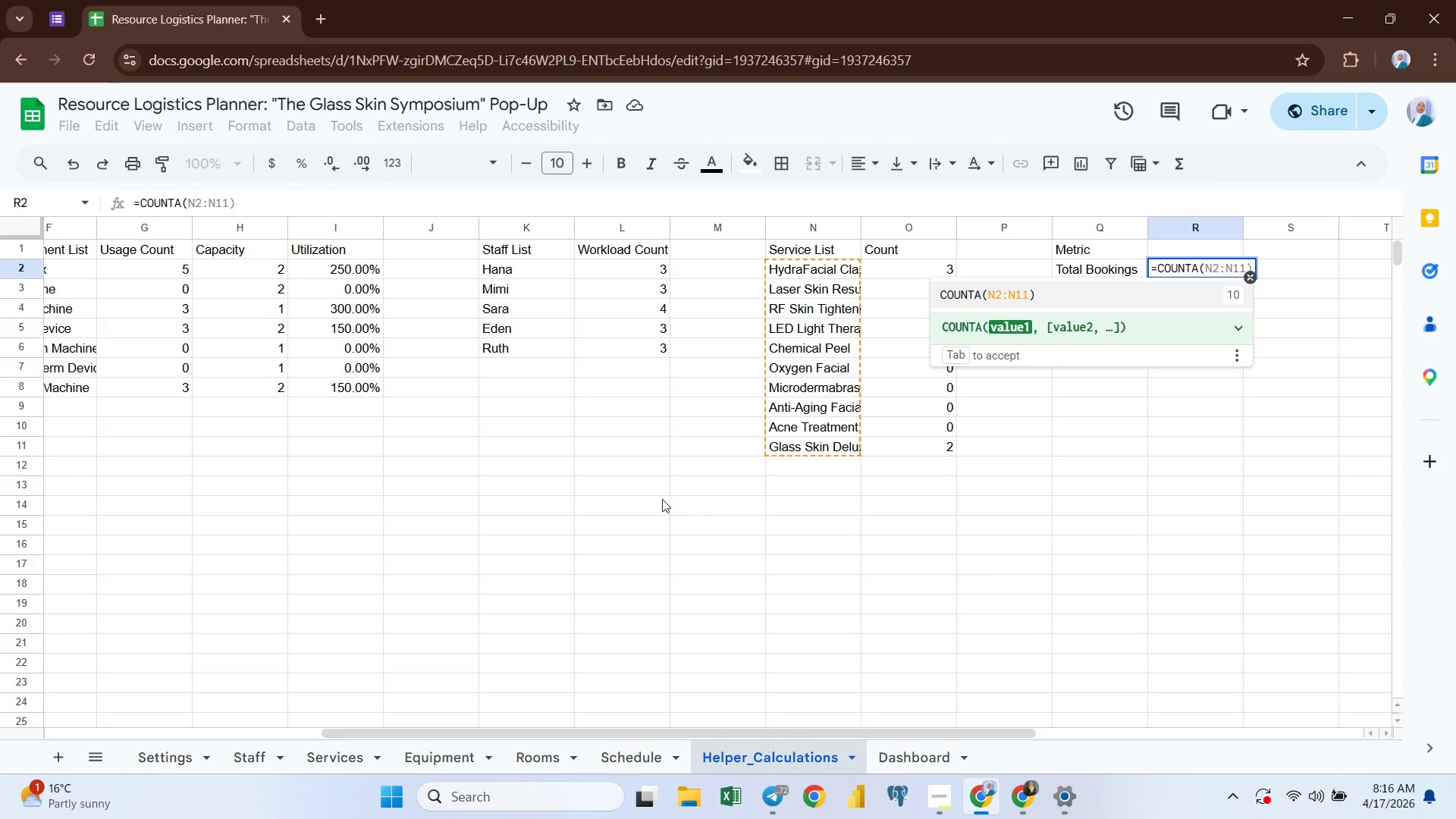 
wait(7.05)
 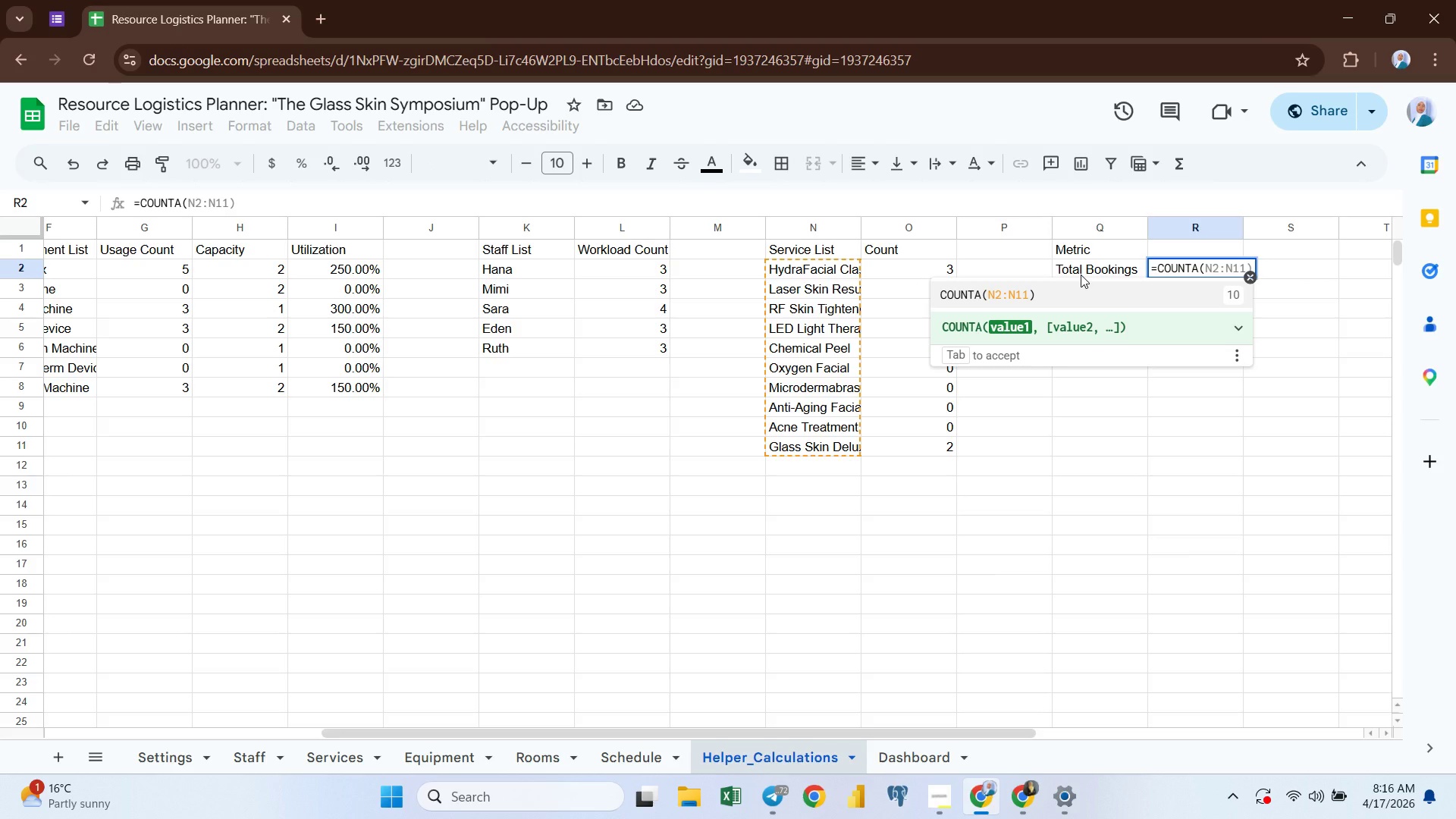 
left_click([653, 751])
 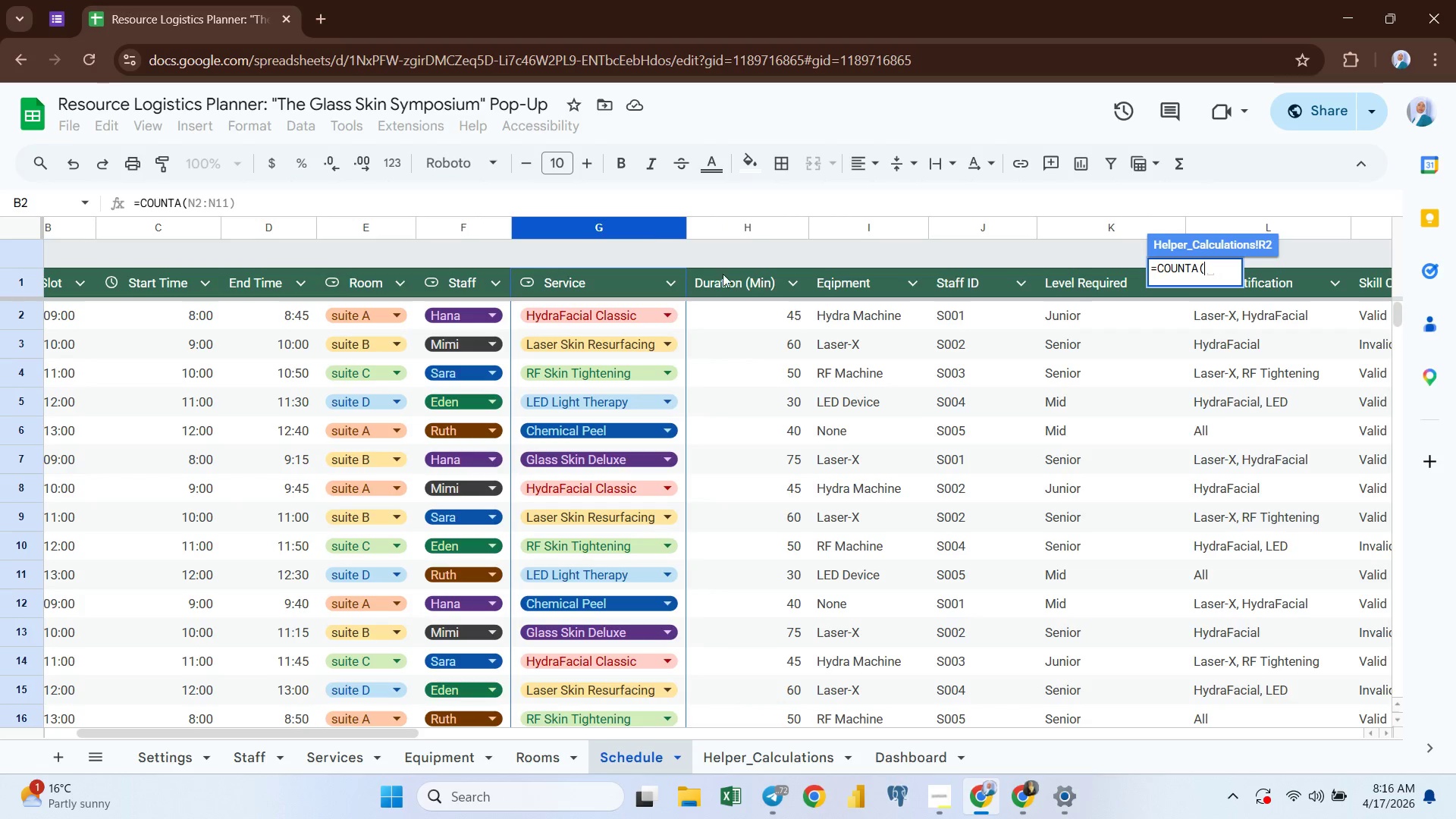 
left_click([604, 224])
 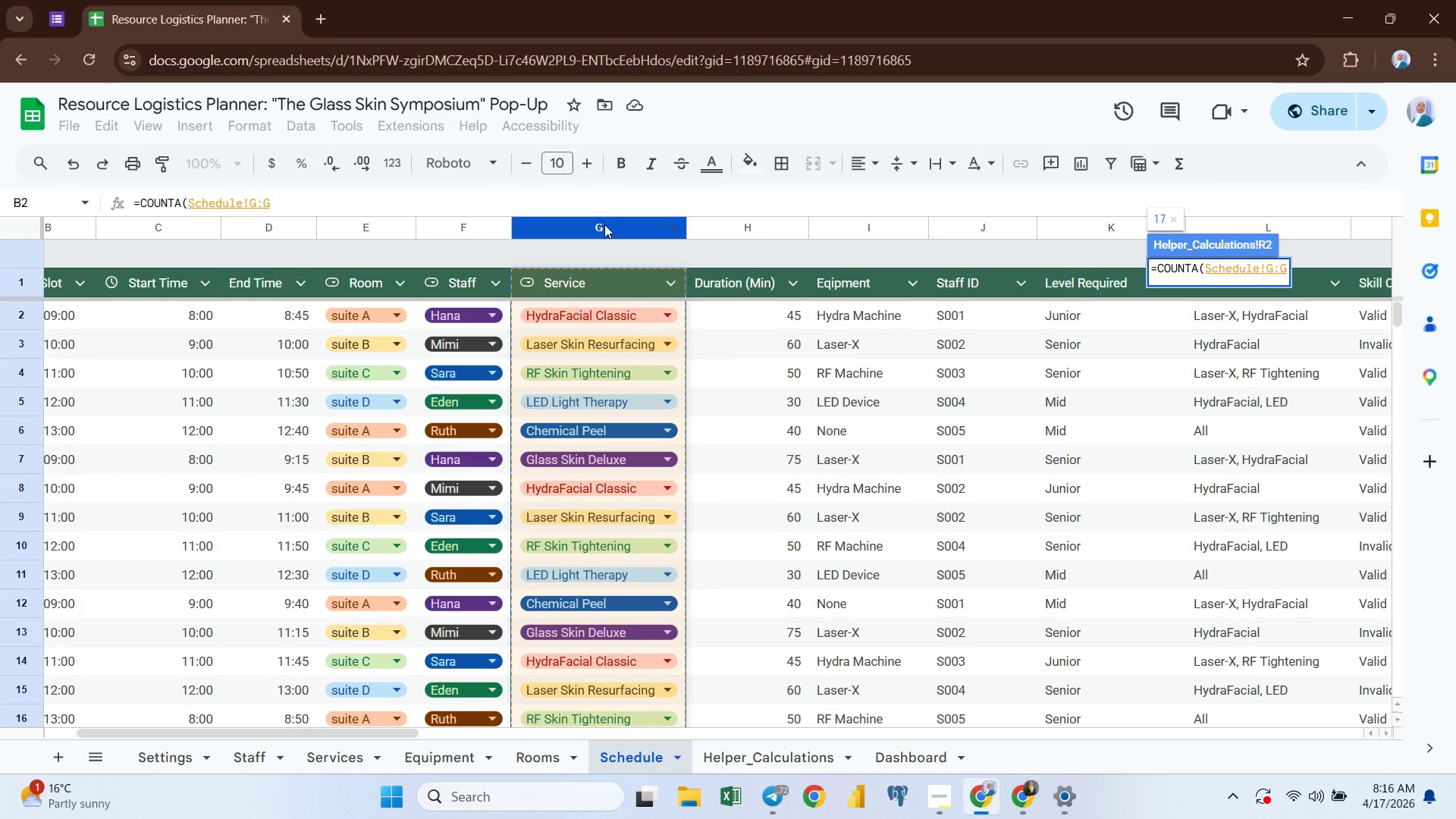 
wait(11.14)
 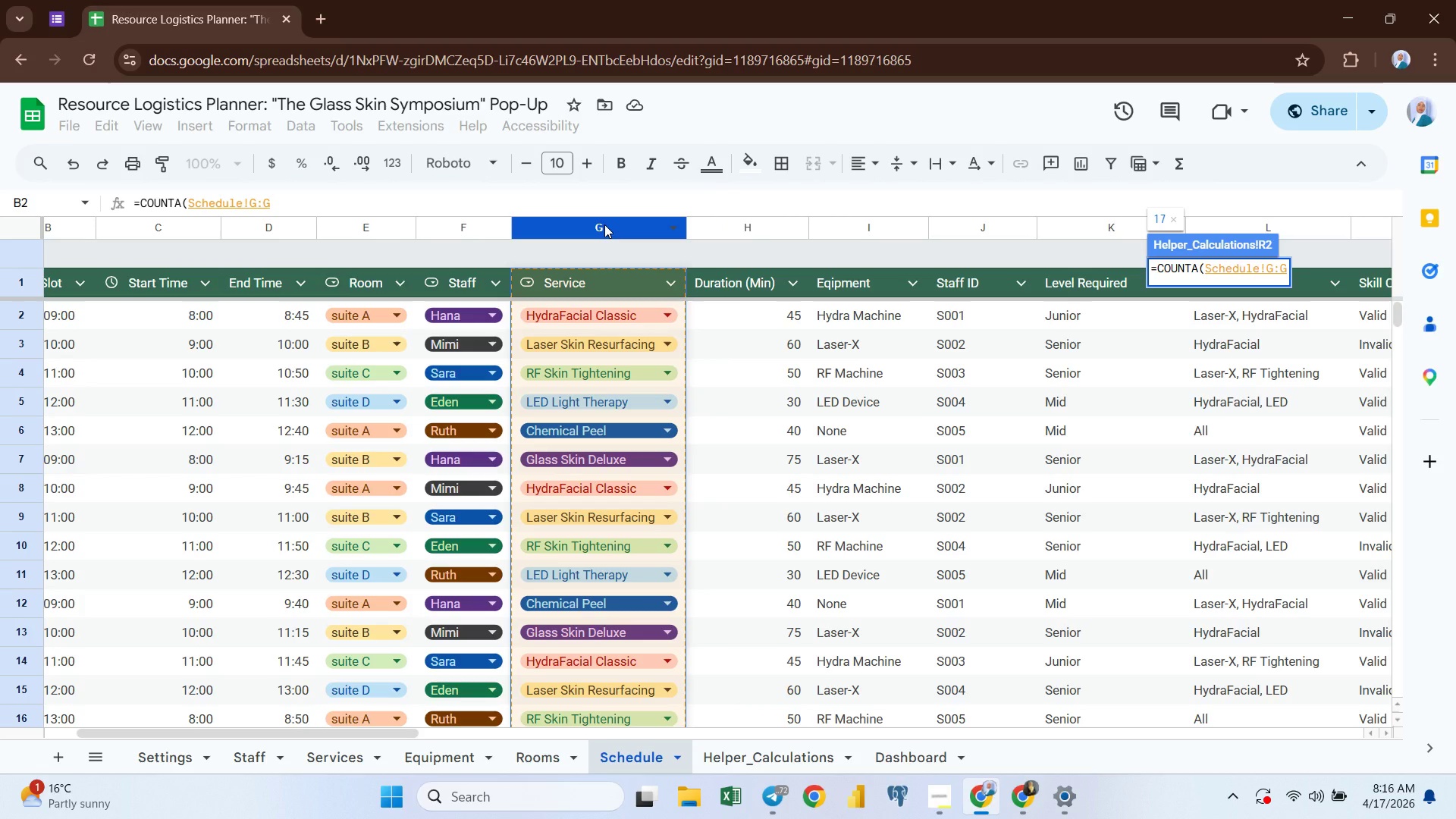 
key(Enter)
 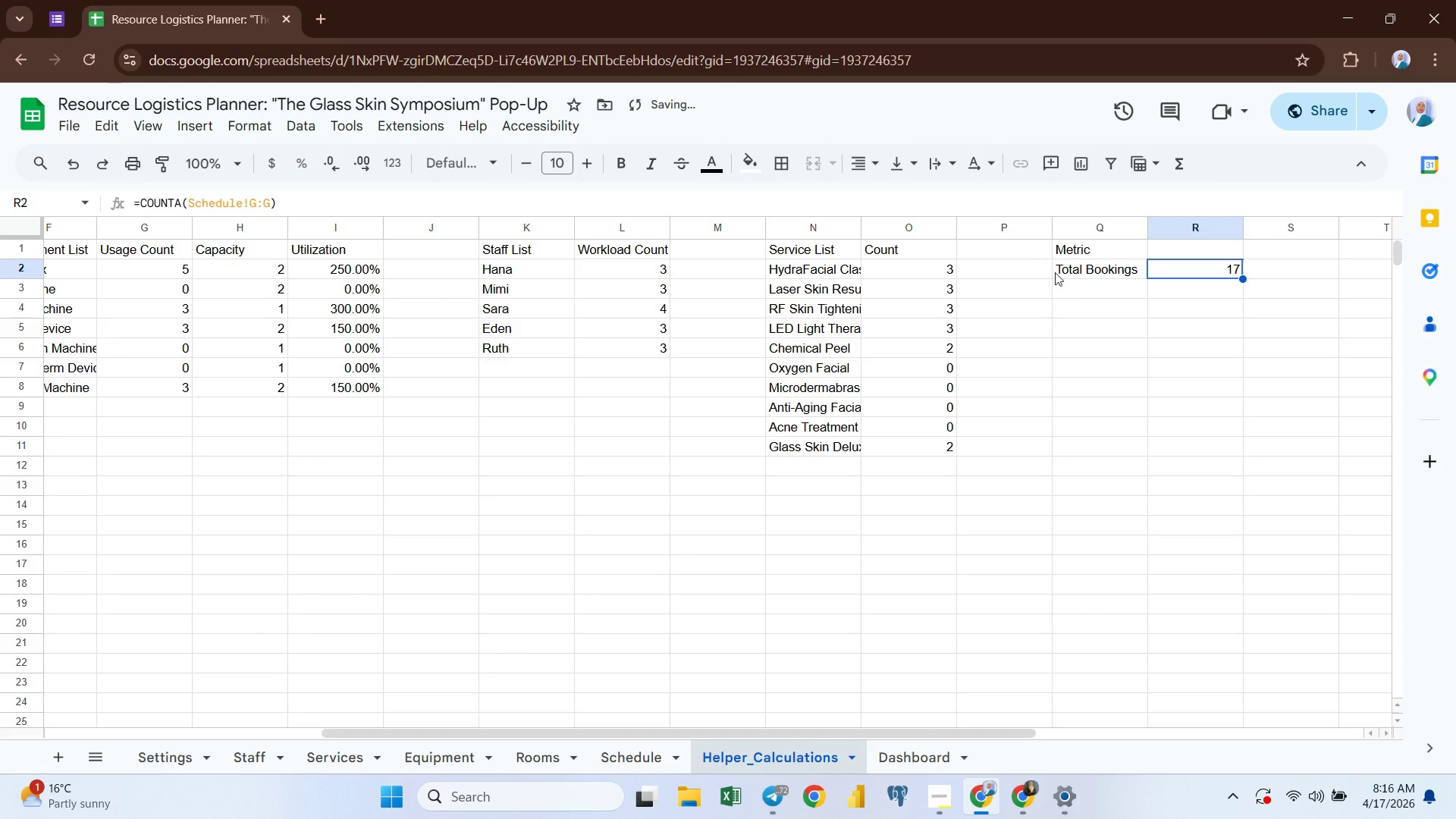 
left_click([1072, 296])
 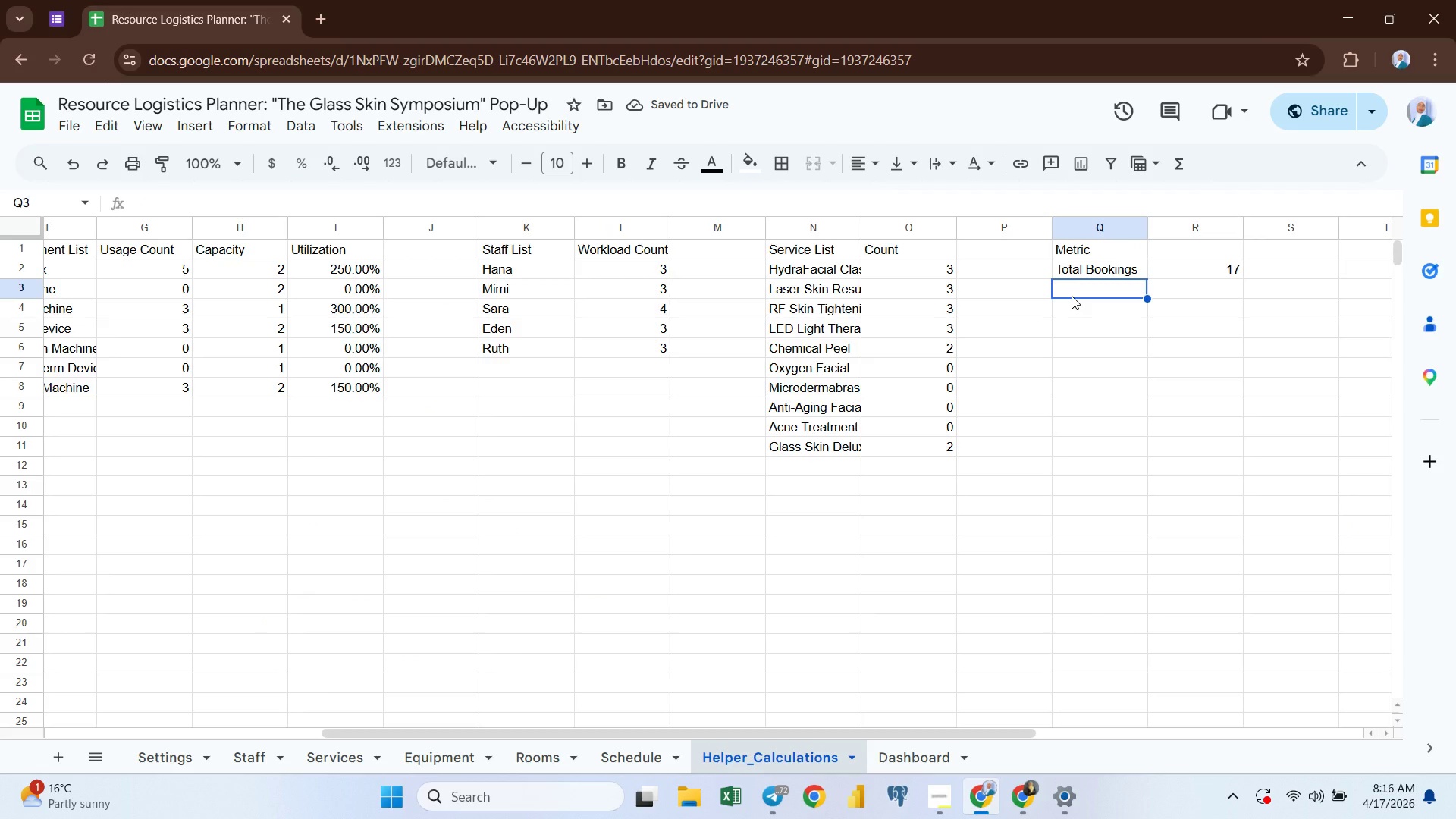 
type(=)
key(Backspace)
type(Skill Issues)
 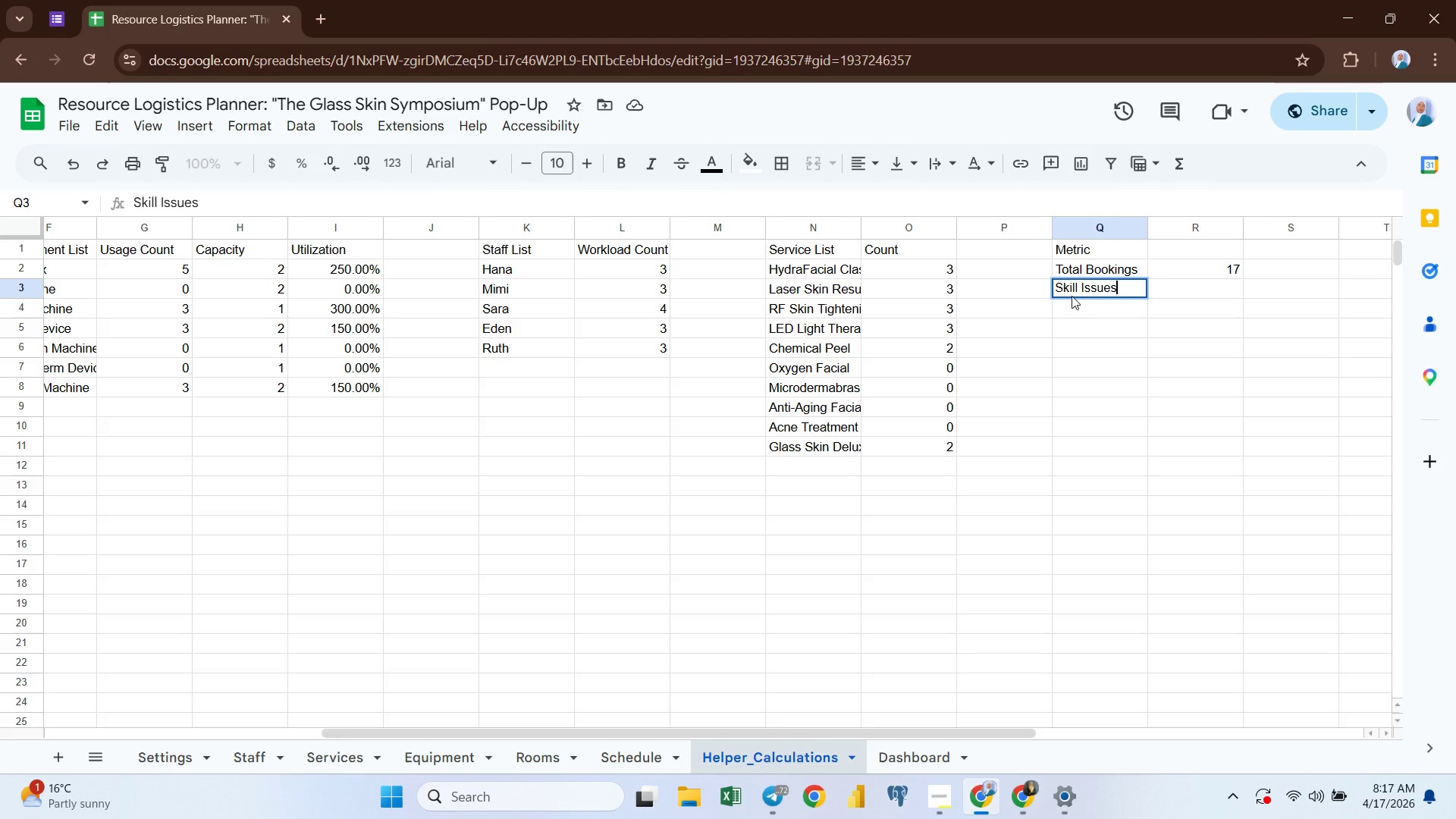 
key(Enter)
 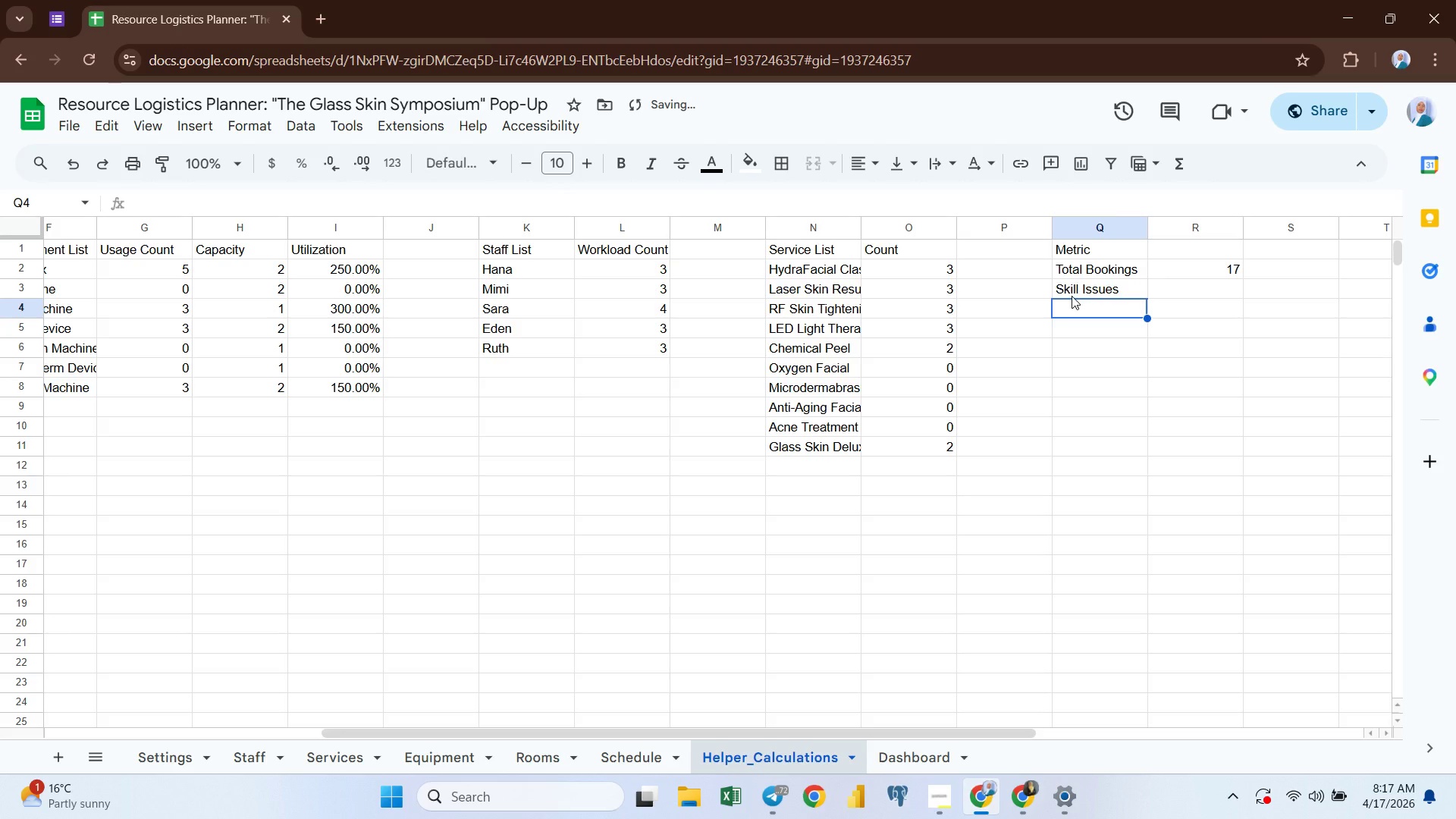 
key(ArrowUp)
 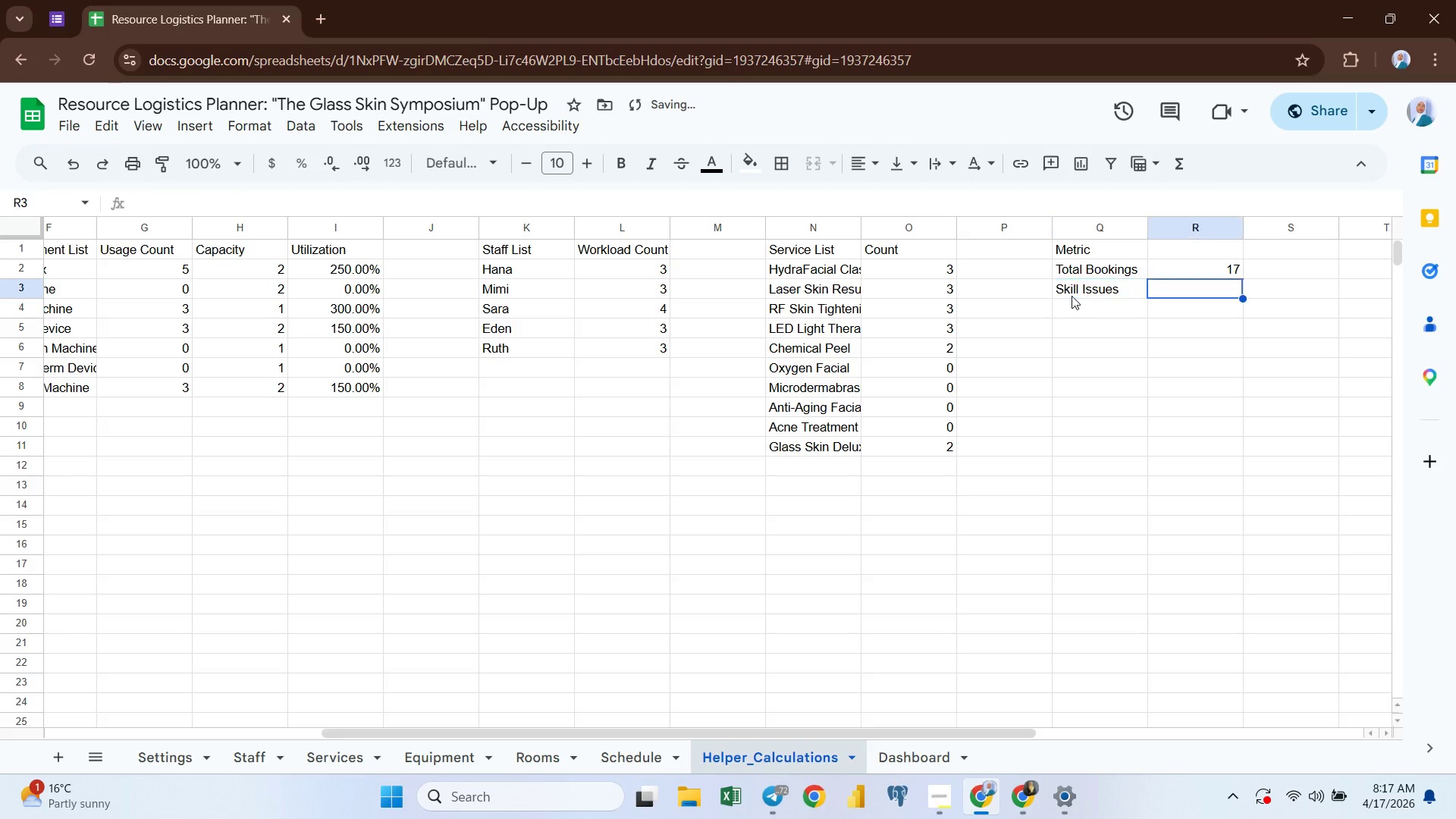 
key(ArrowRight)
 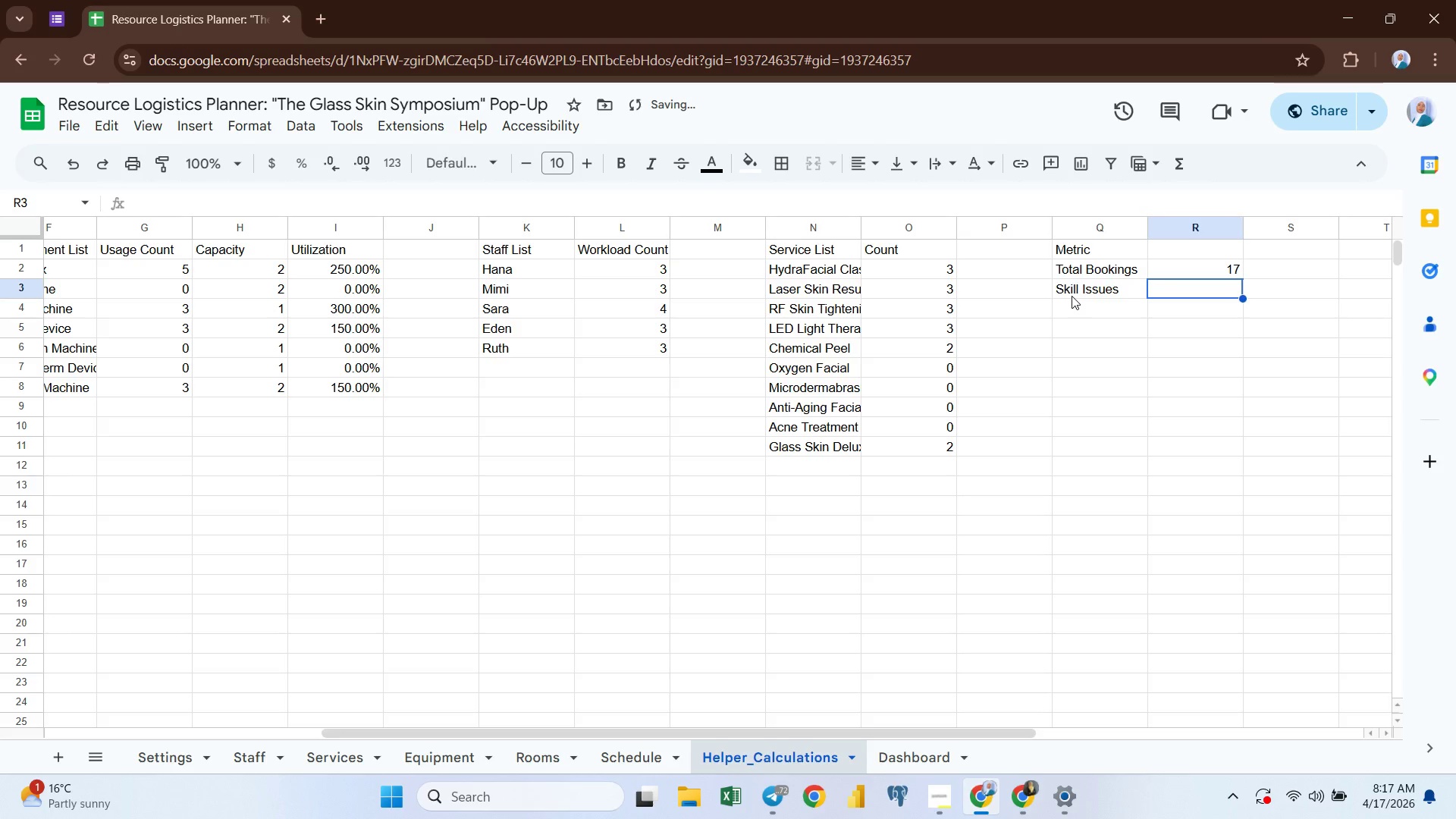 
key(Equal)
 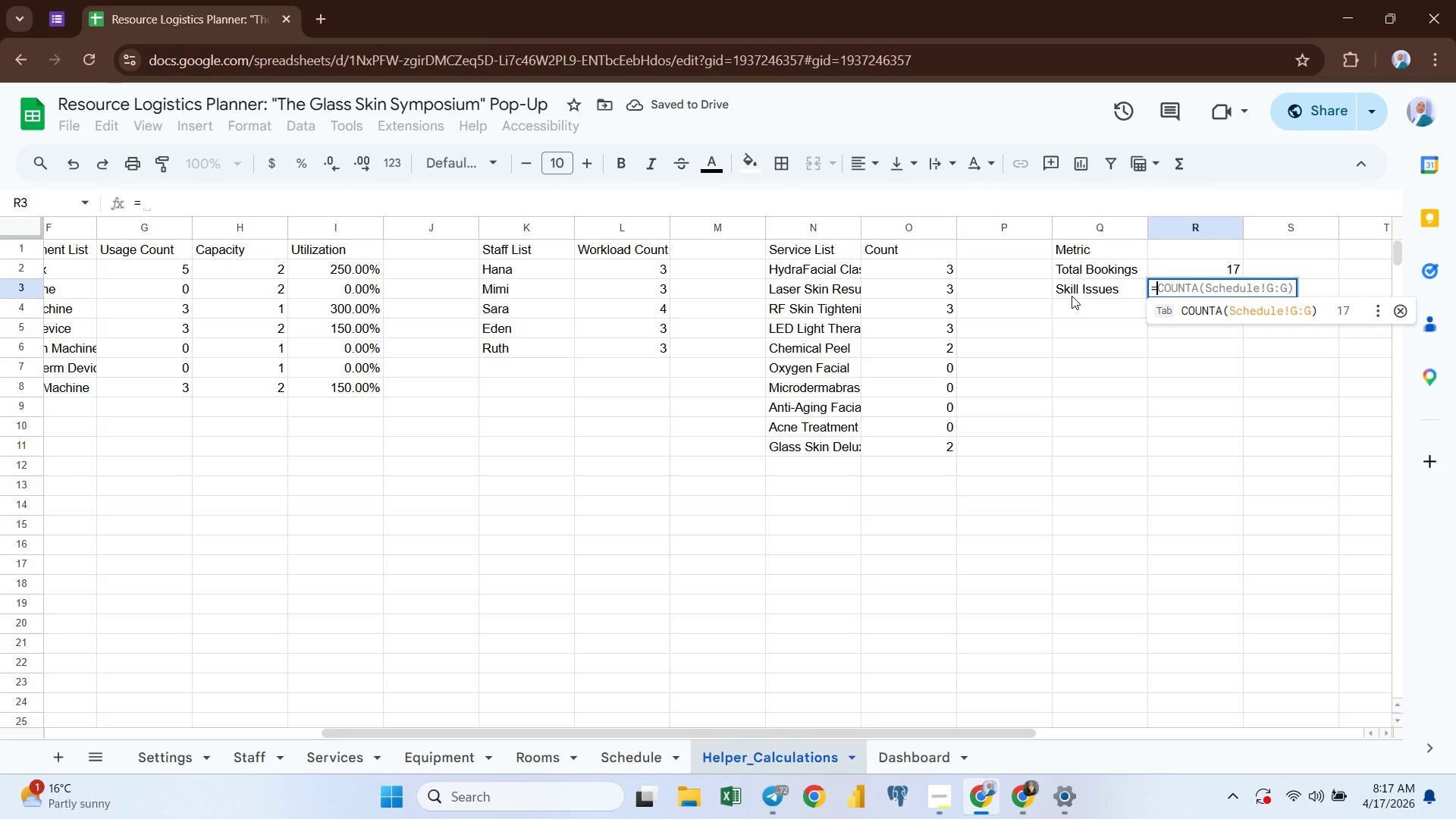 
type(=)
key(Backspace)
type(coun)
 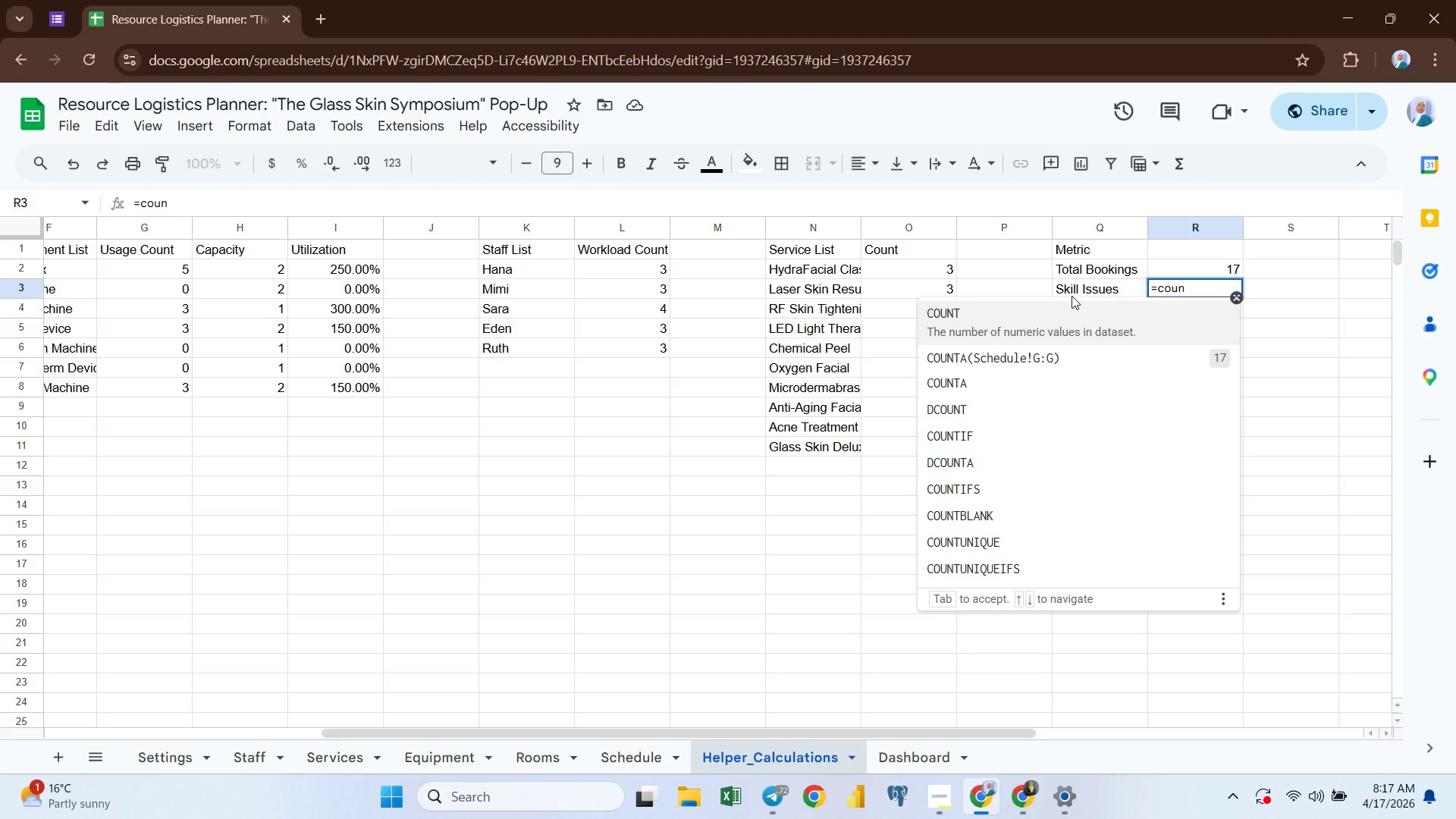 
key(ArrowDown)
 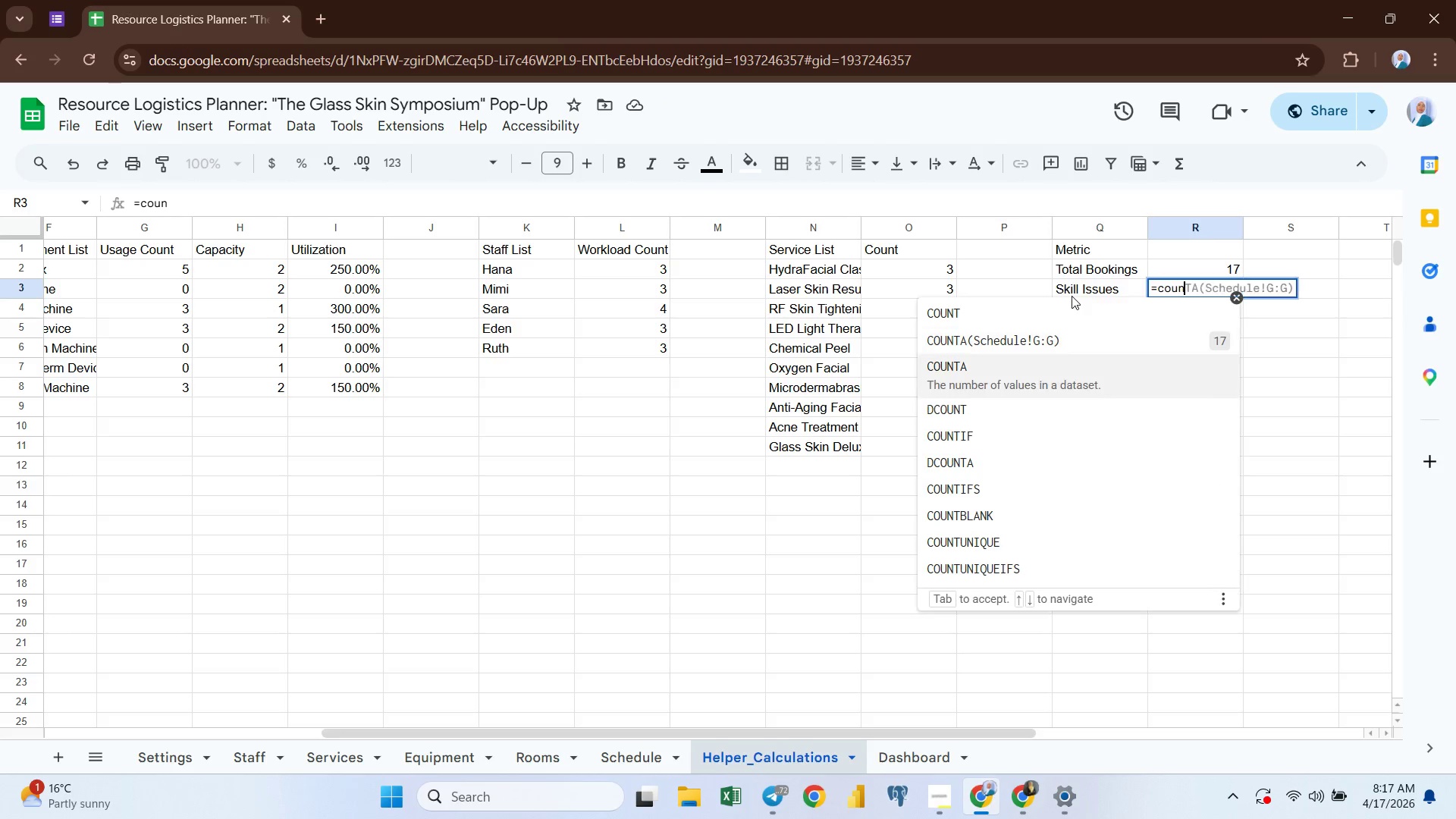 
key(ArrowDown)
 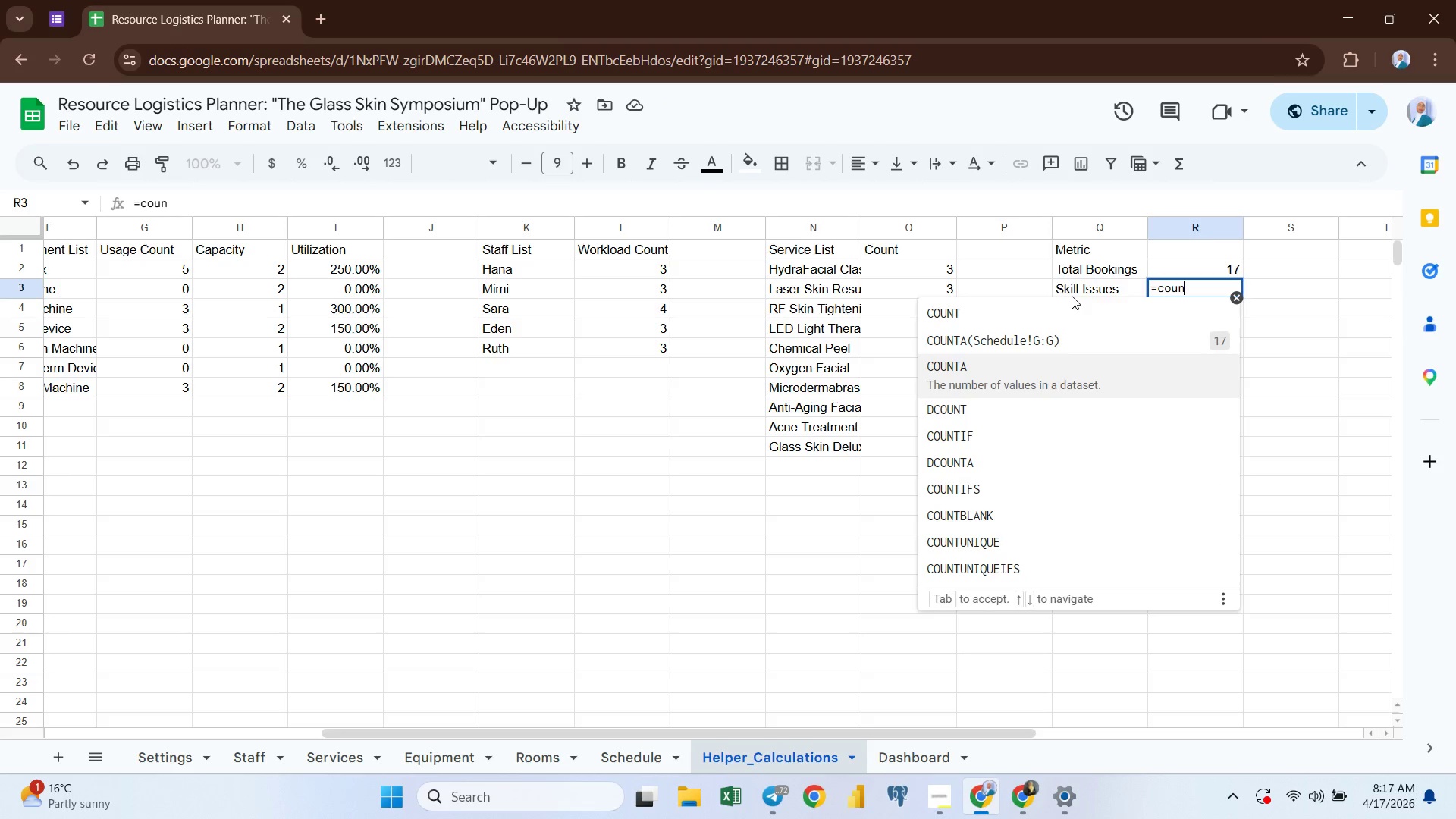 
key(ArrowDown)
 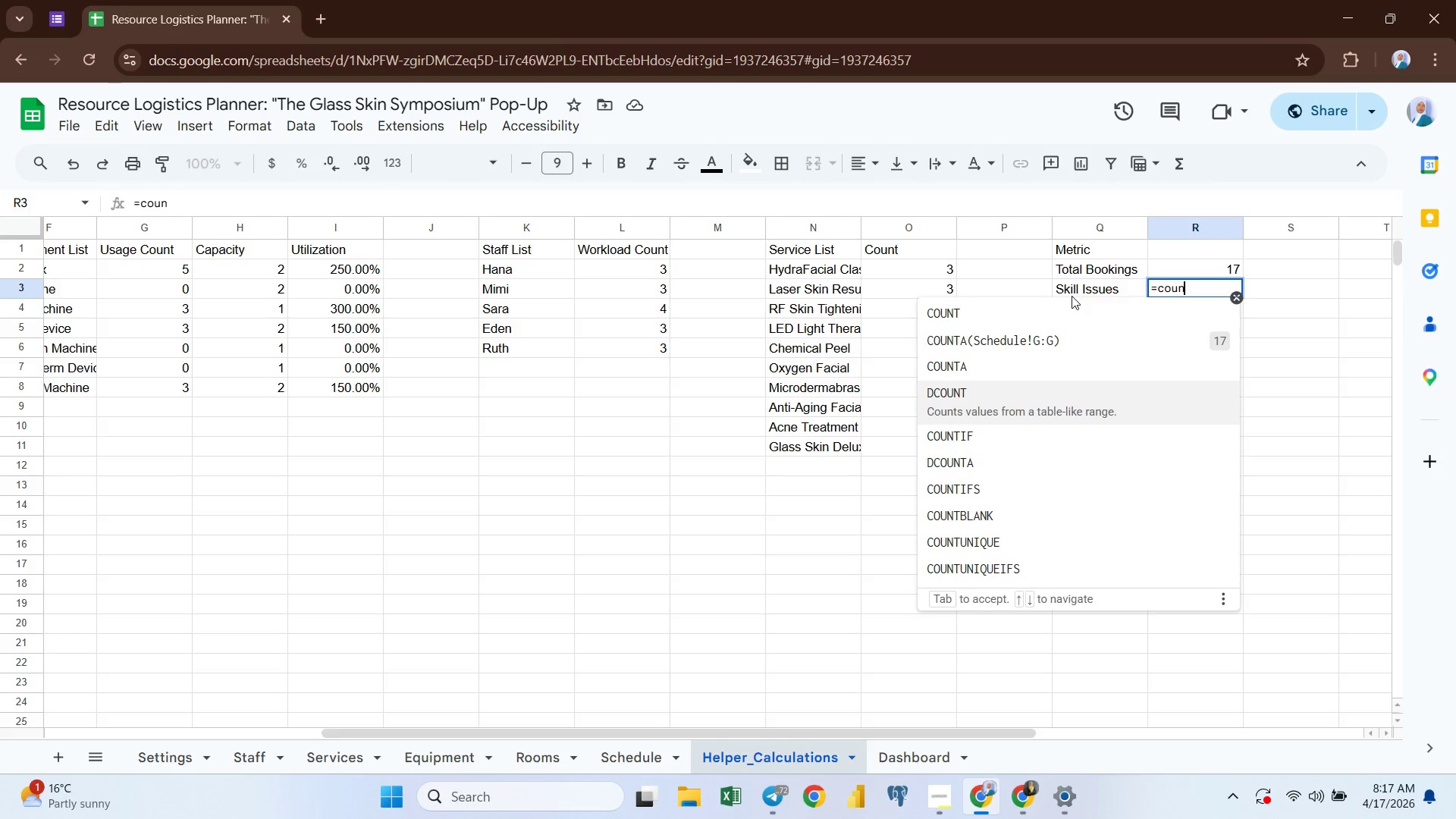 
key(ArrowDown)
 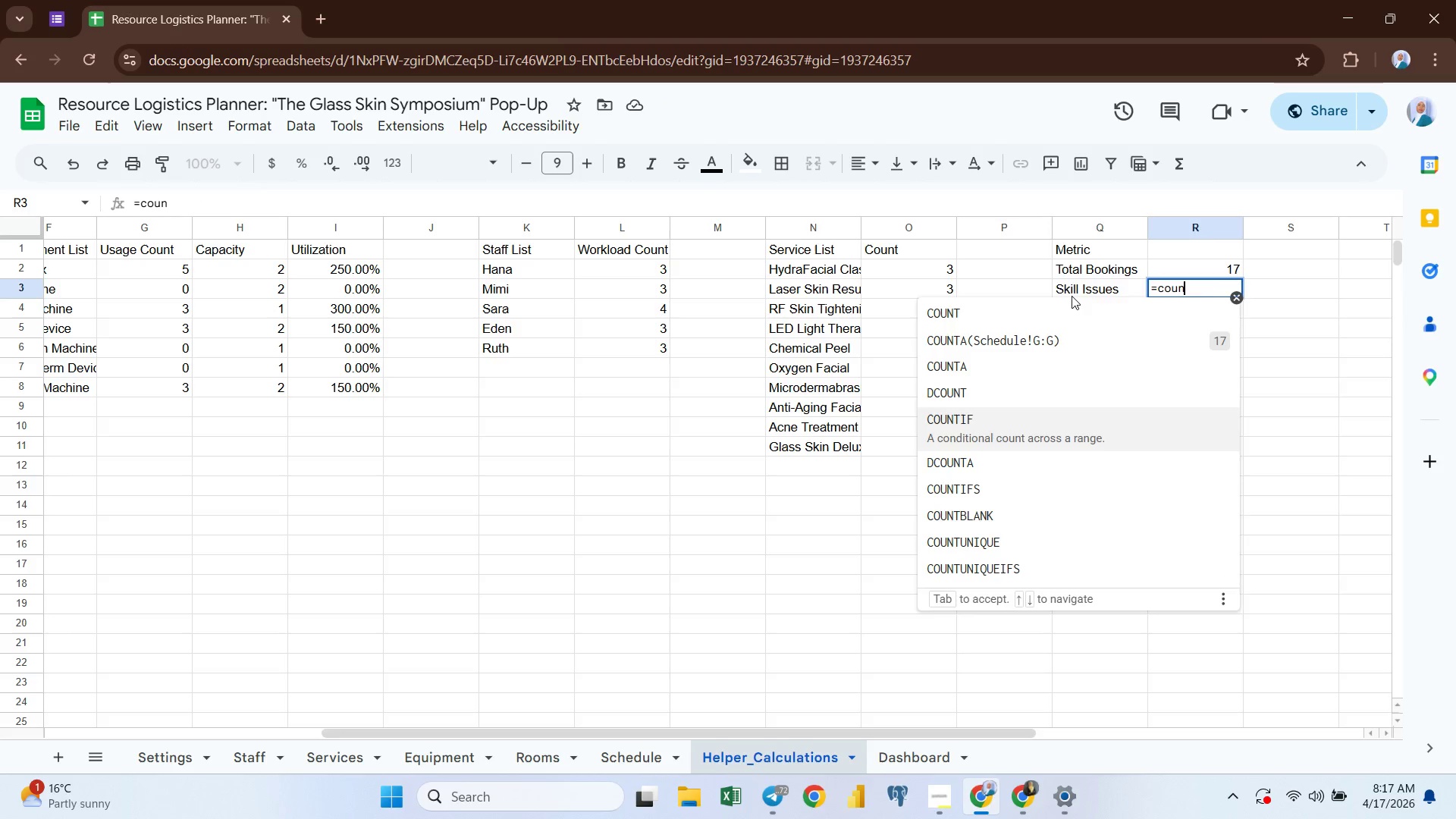 
key(Enter)
 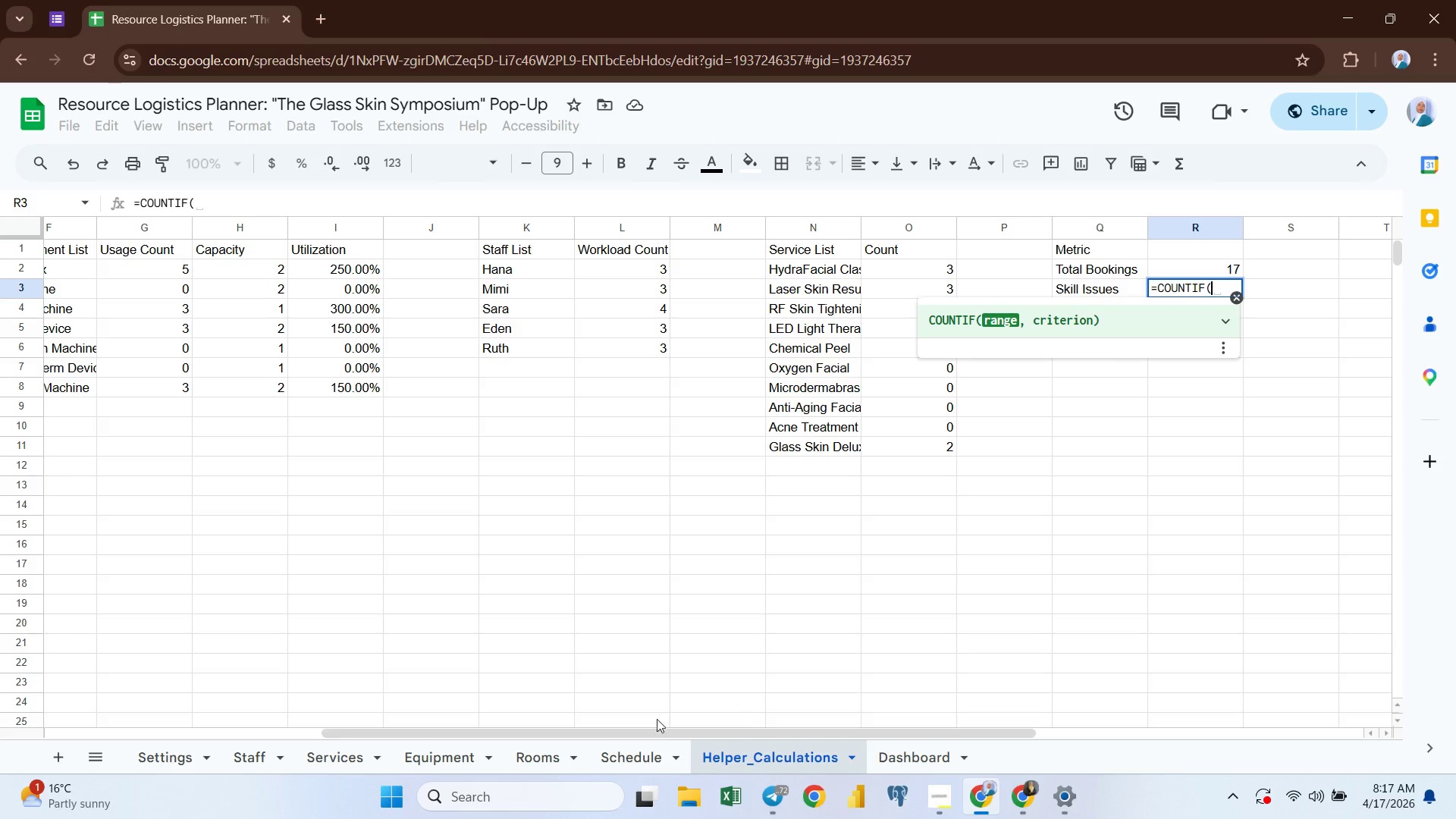 
left_click([628, 752])
 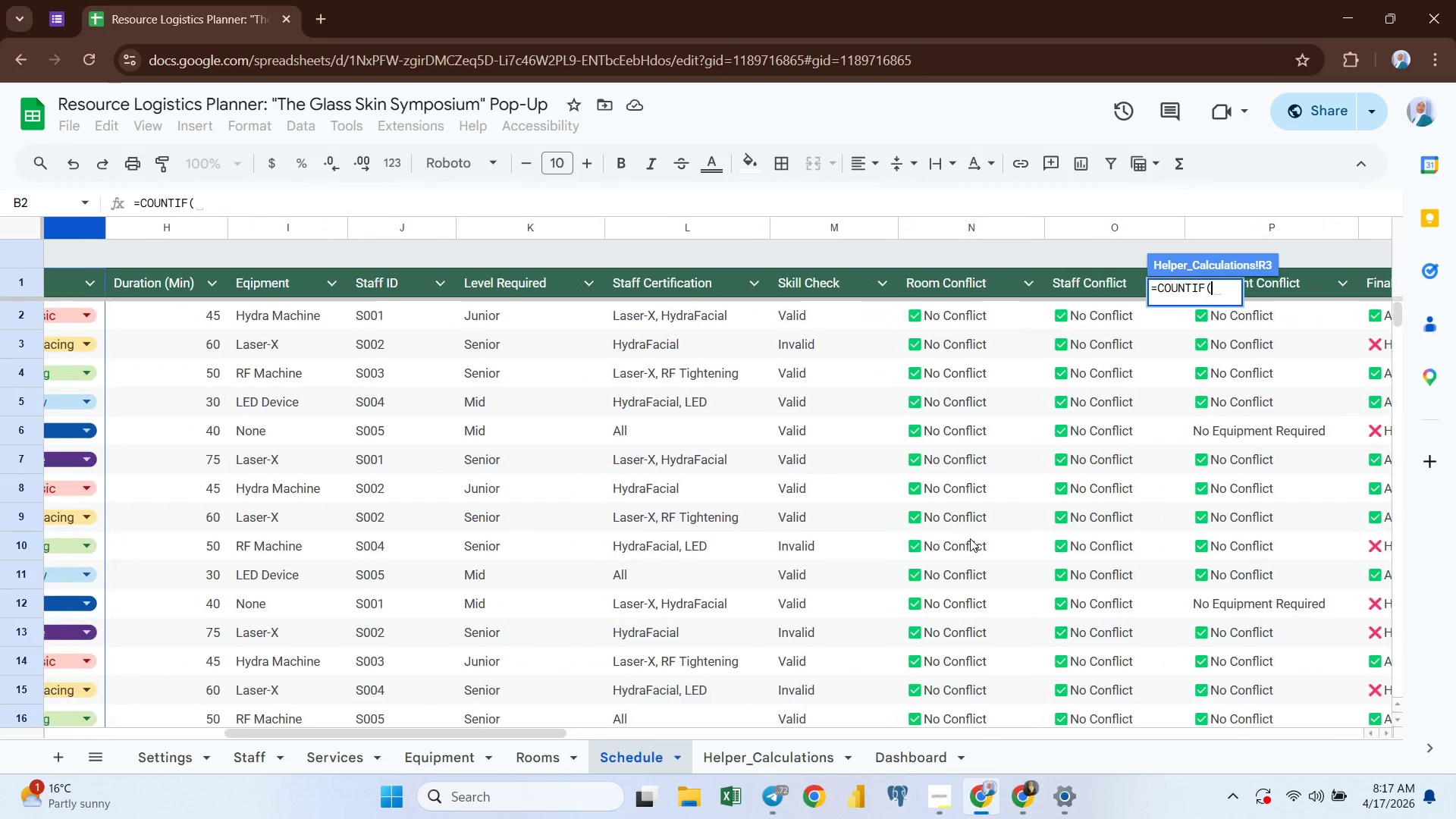 
wait(7.41)
 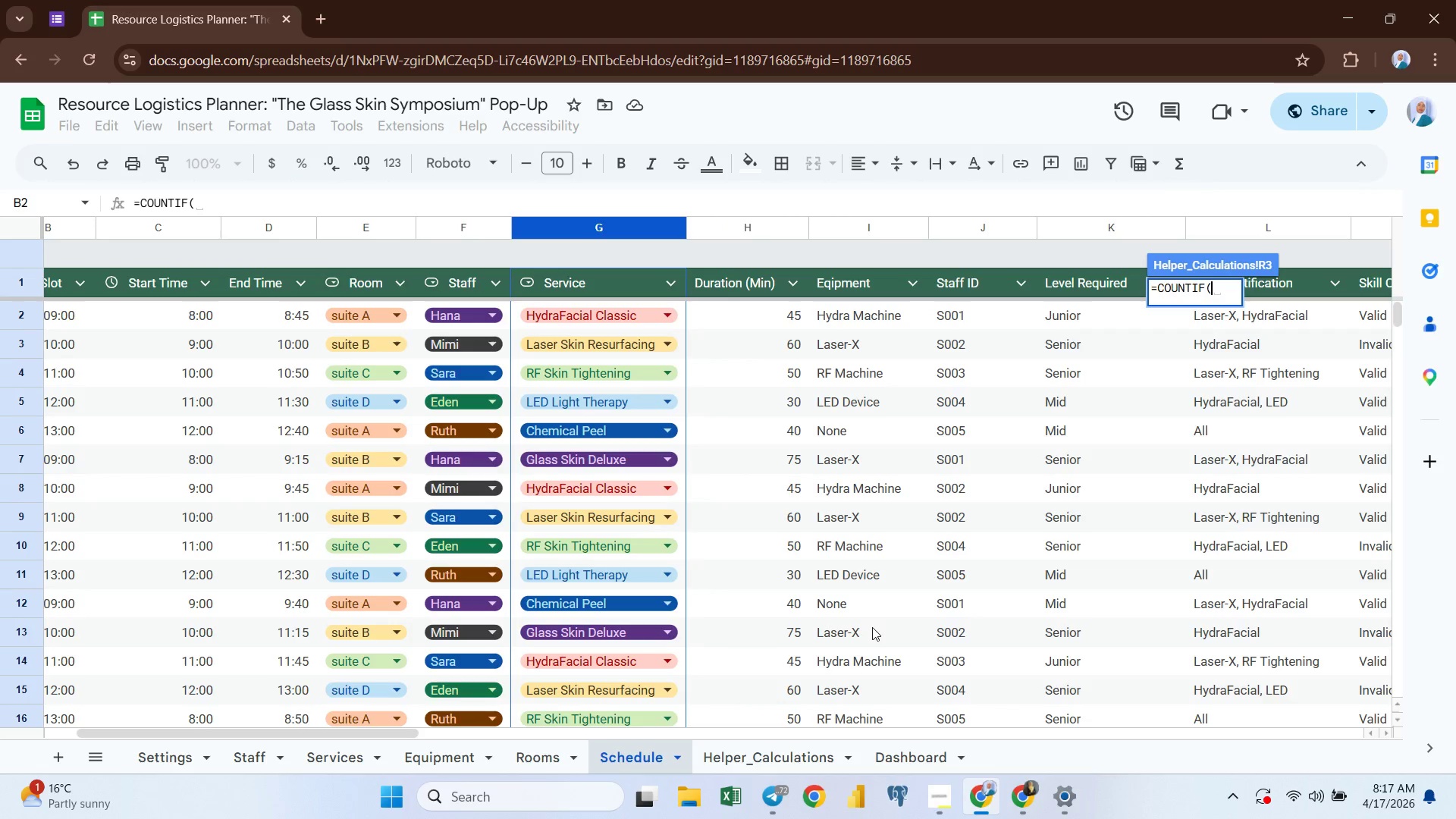 
left_click([817, 228])
 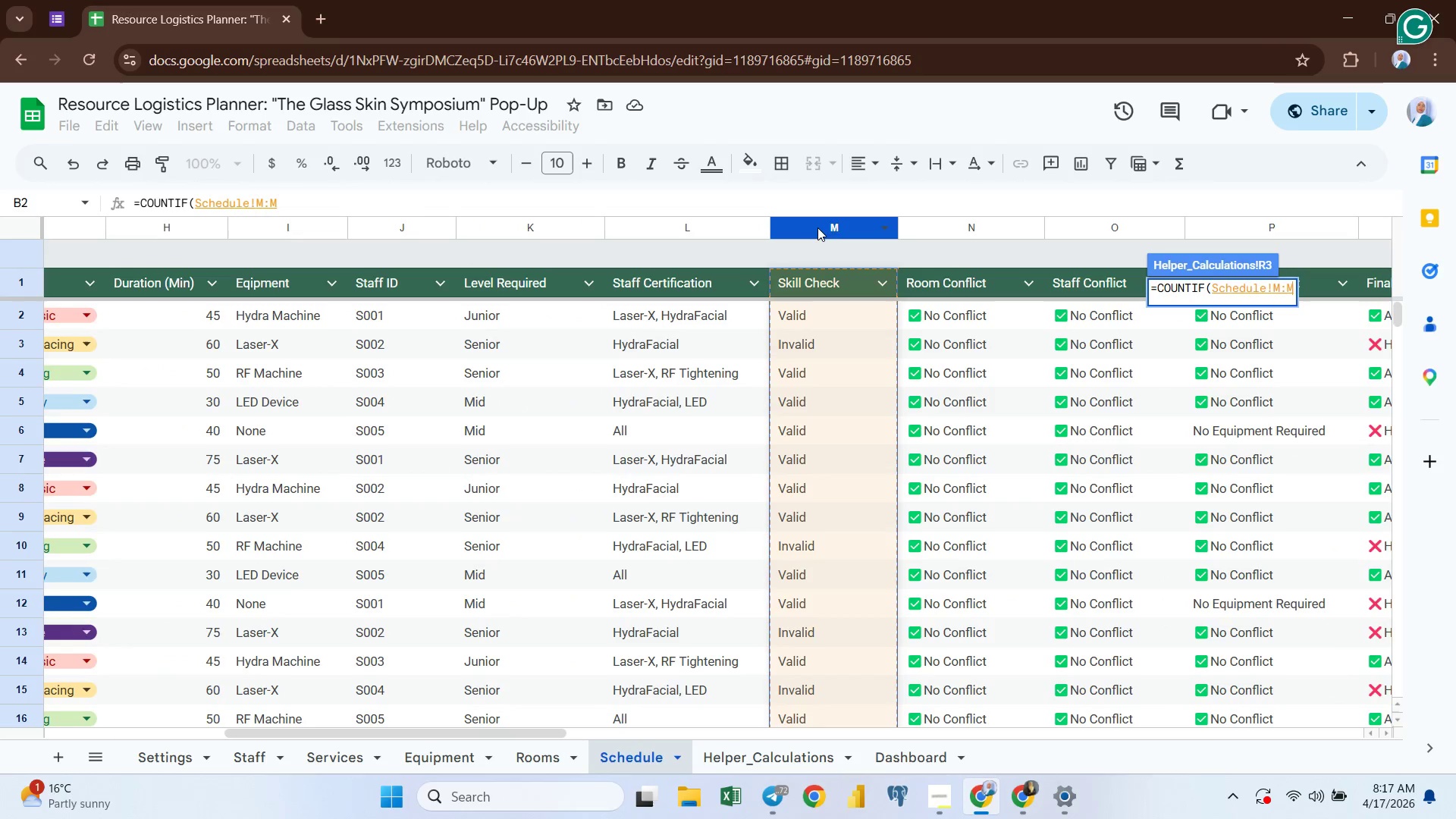 
key(Comma)
 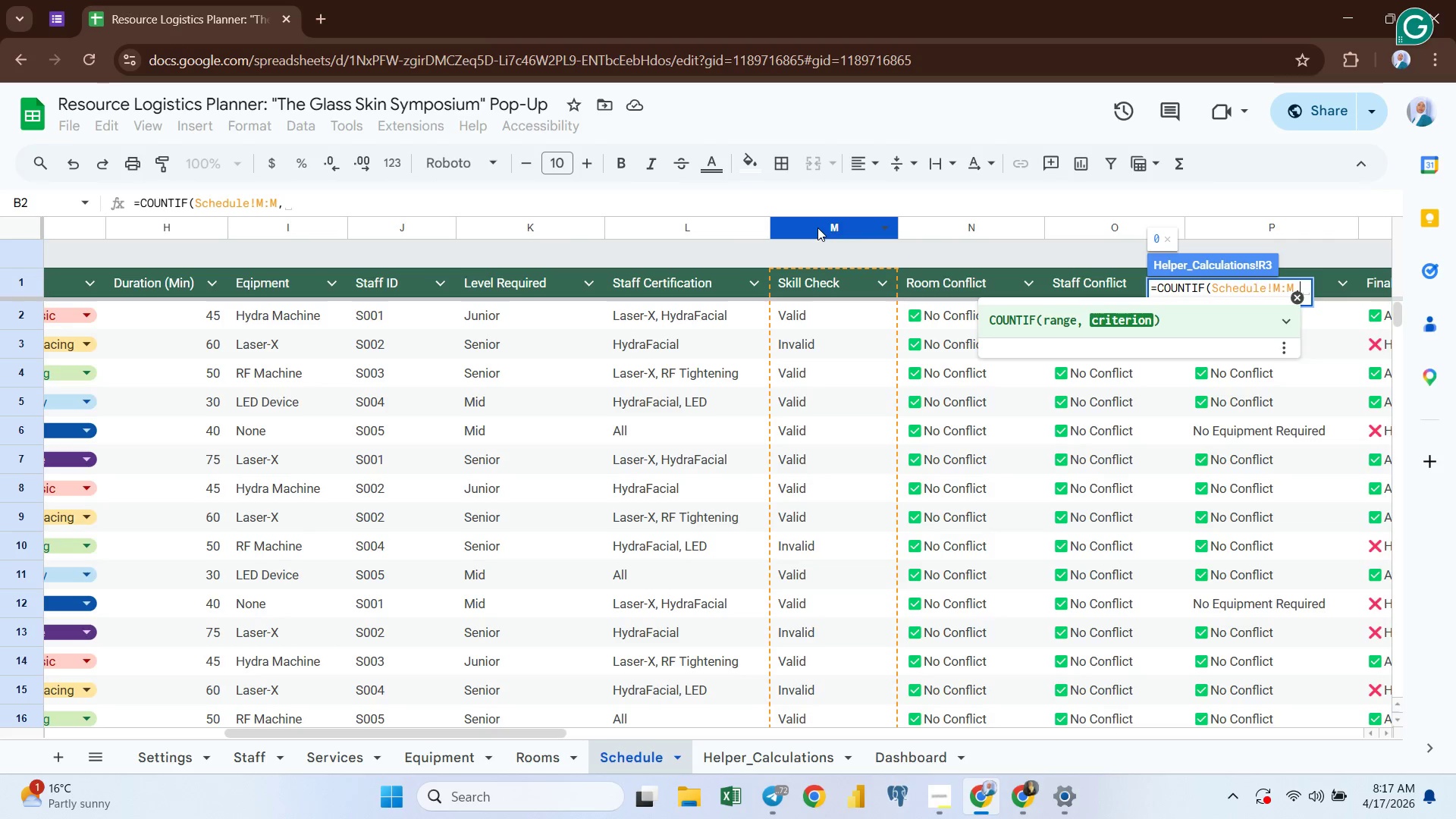 
key(Shift+Quote)
 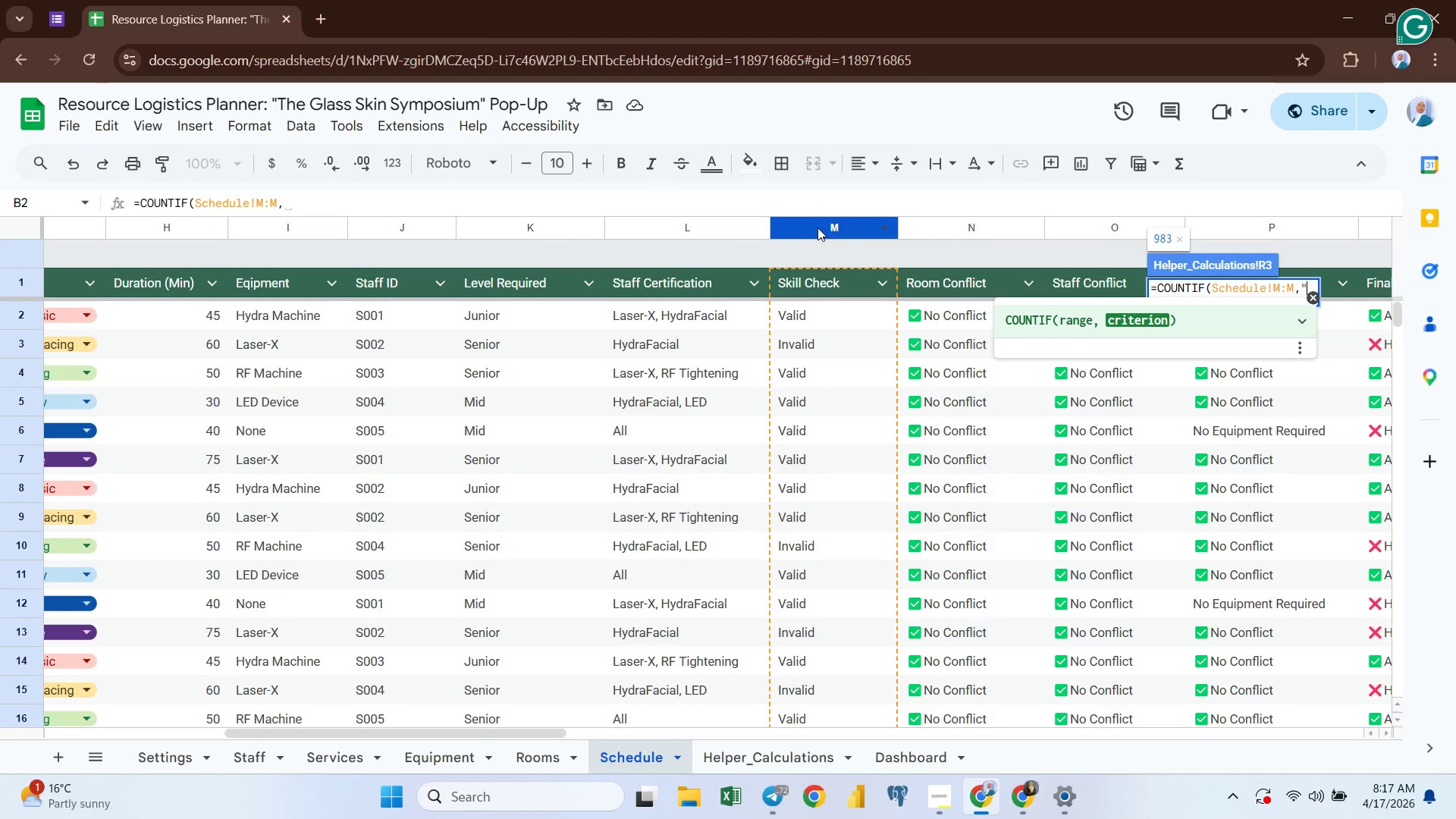 
key(Shift+Quote)
 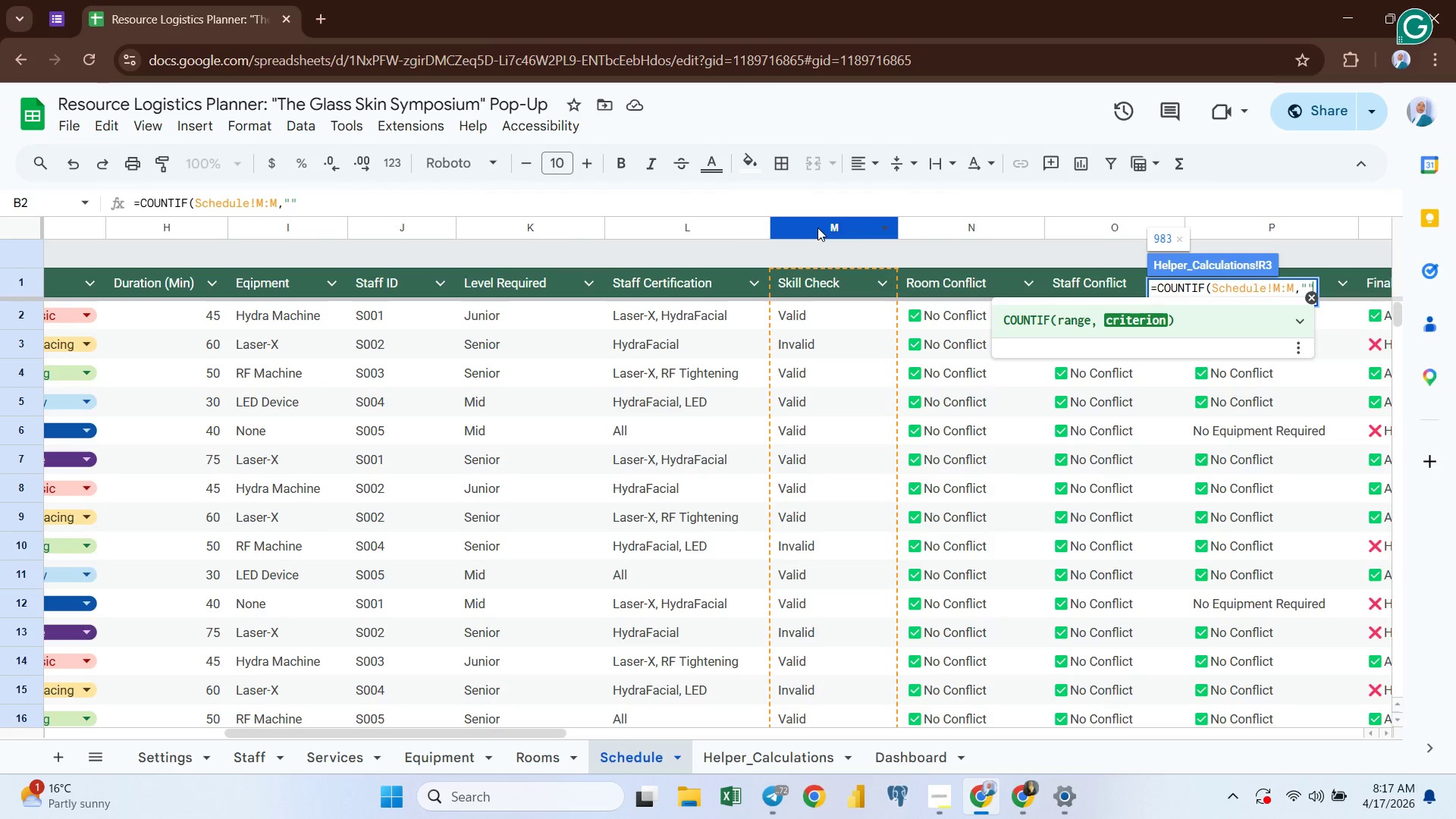 
key(ArrowLeft)
 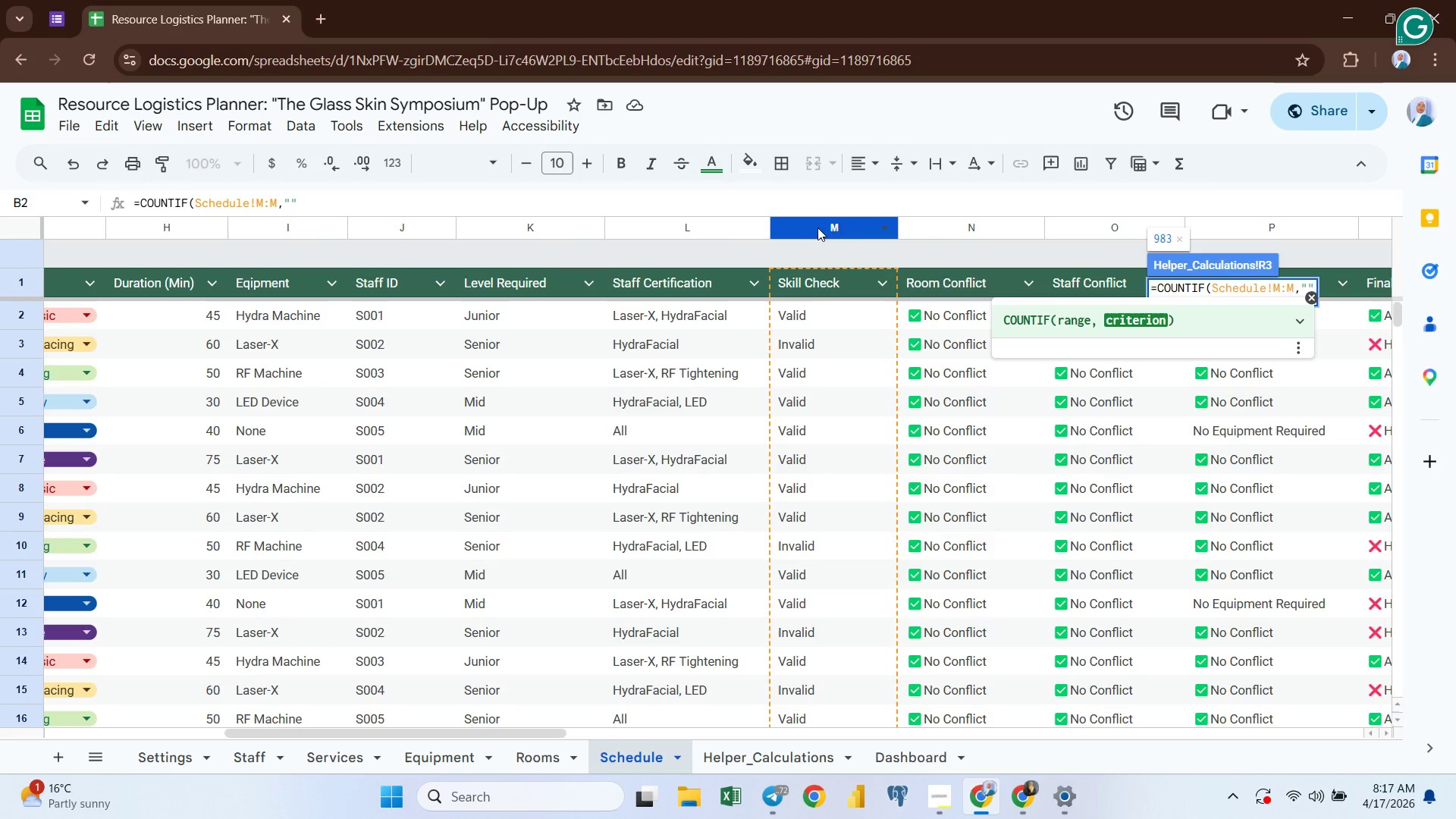 
type(Invalid)
 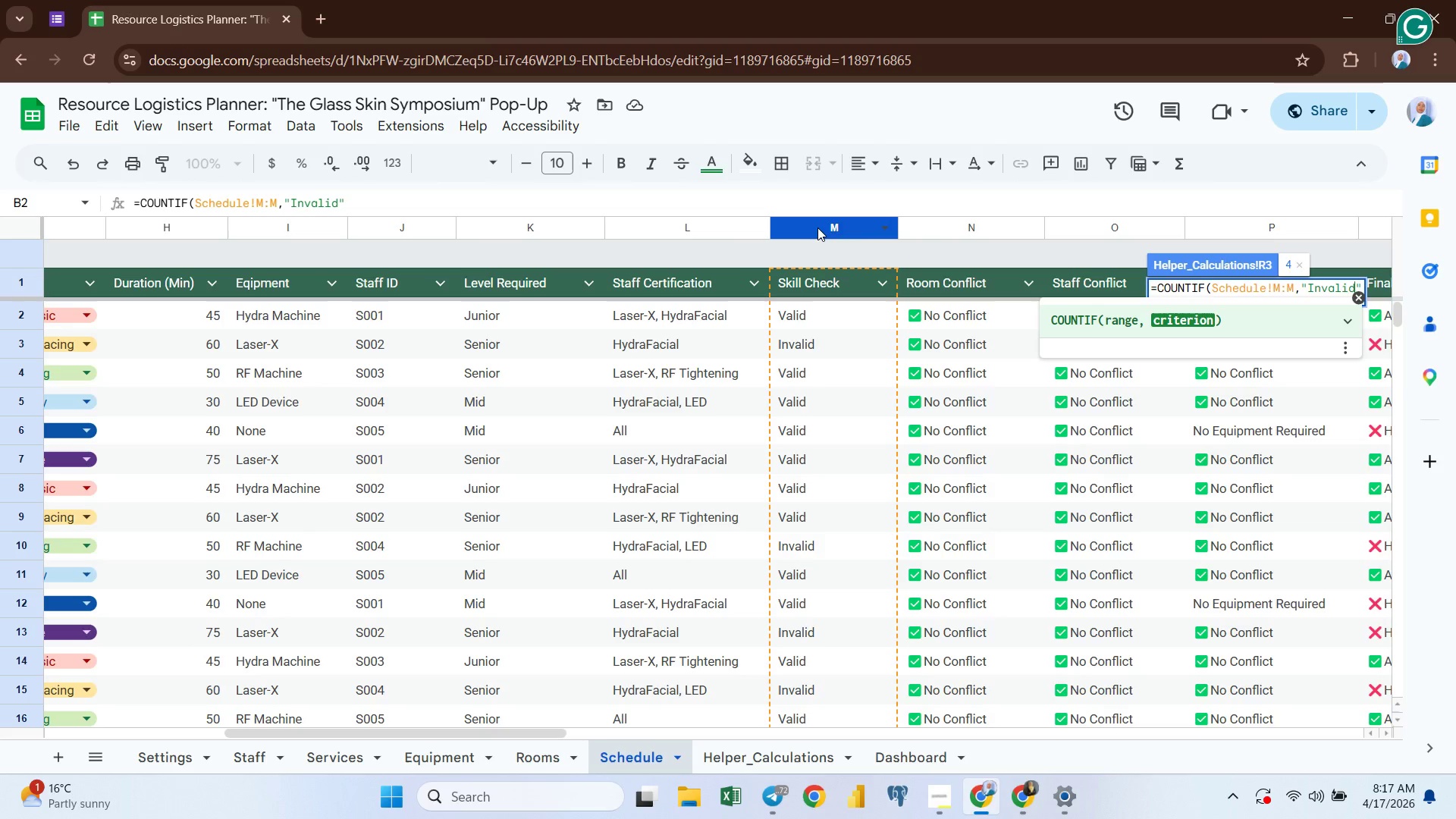 
key(Enter)
 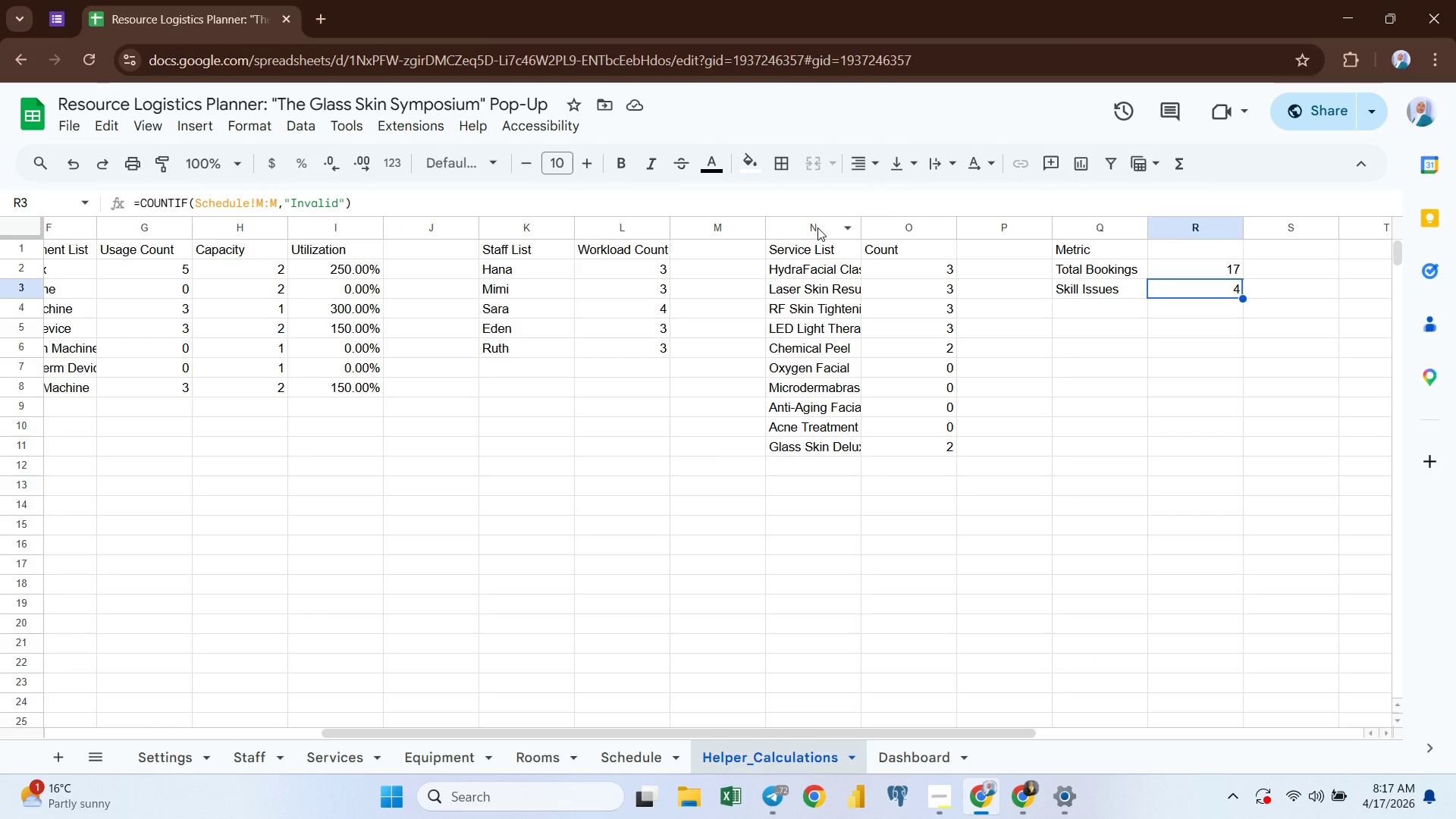 
wait(7.72)
 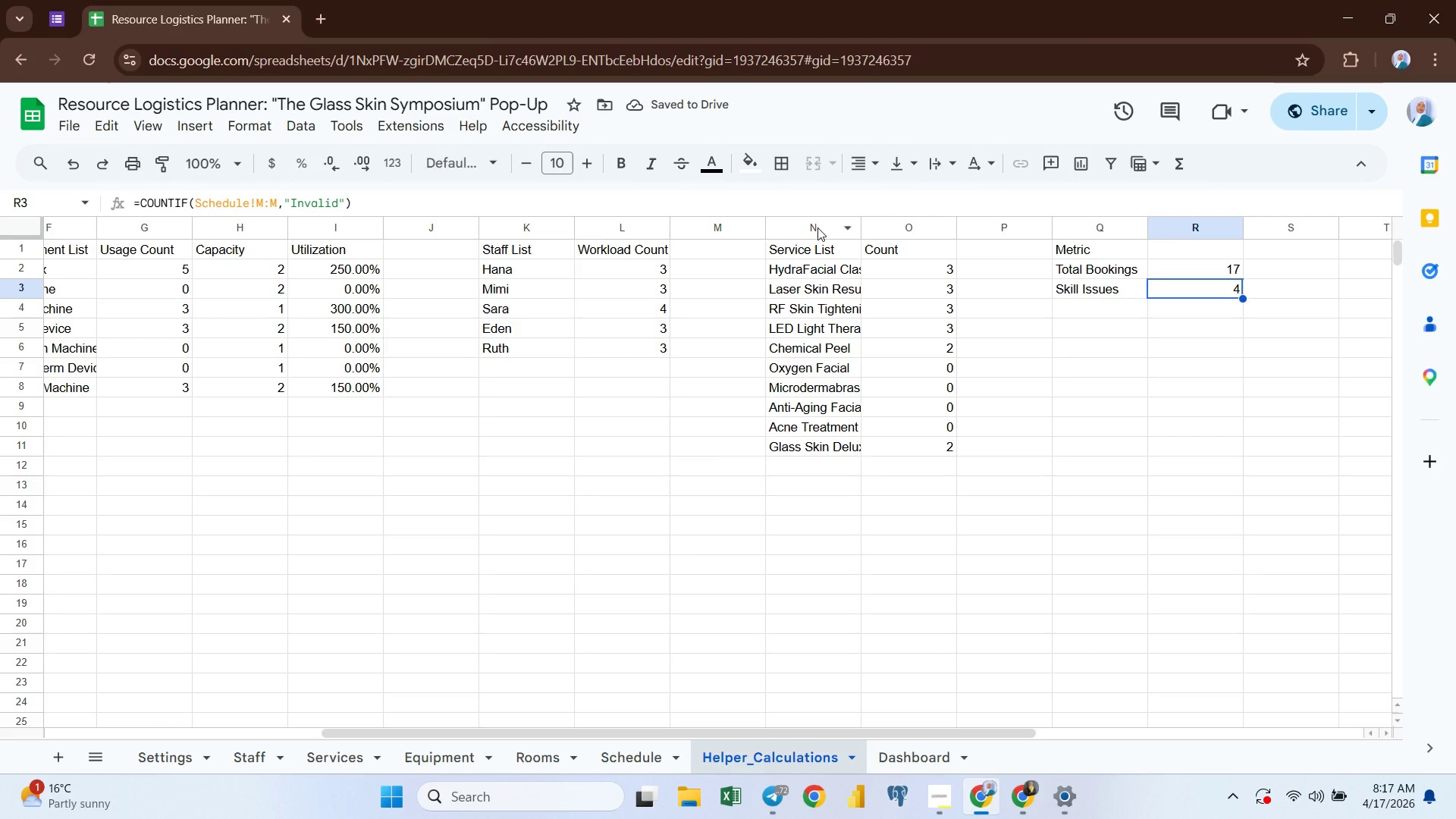 
left_click([1068, 315])
 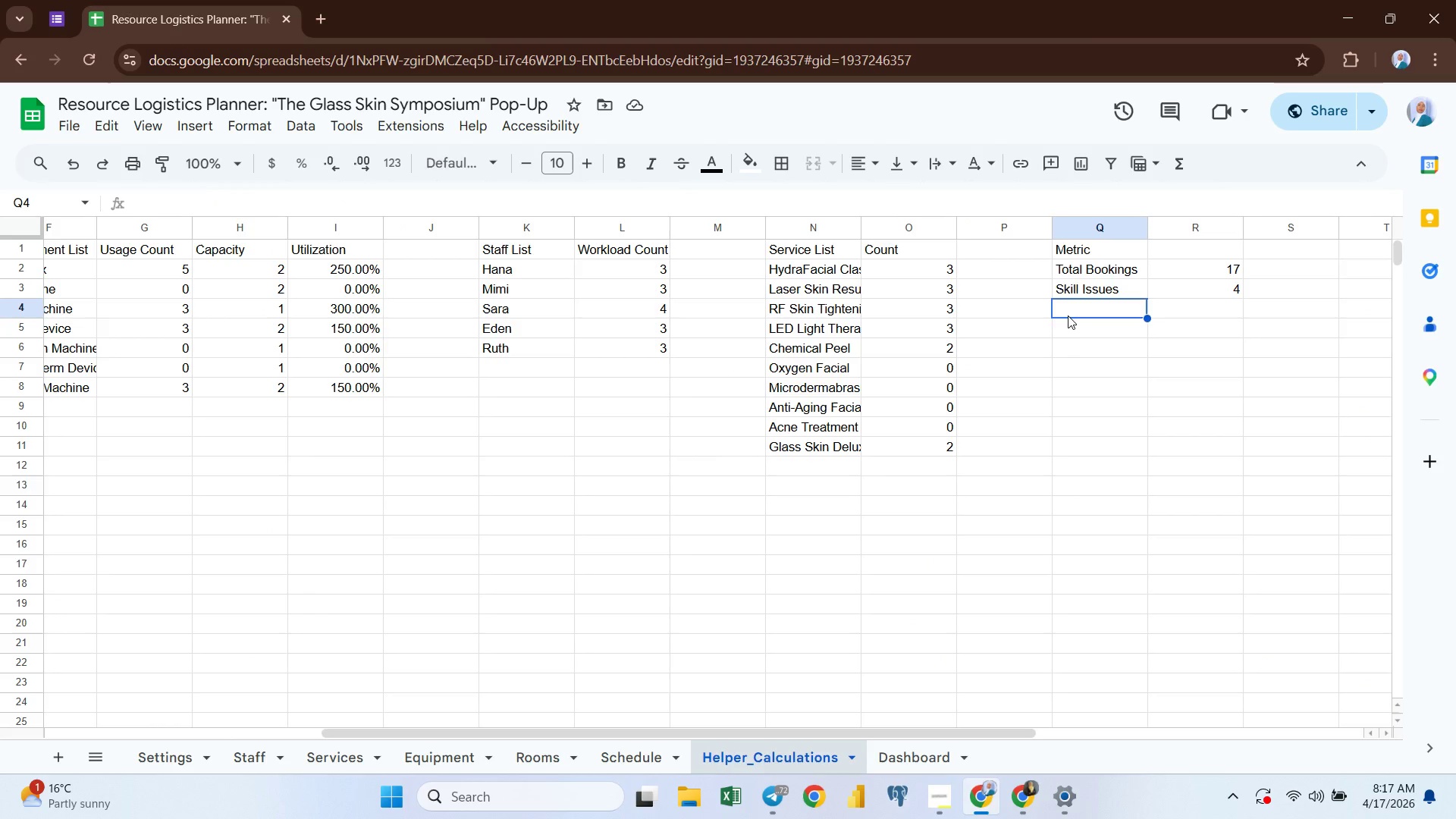 
type(=)
key(Backspace)
type(Room Conflict)
 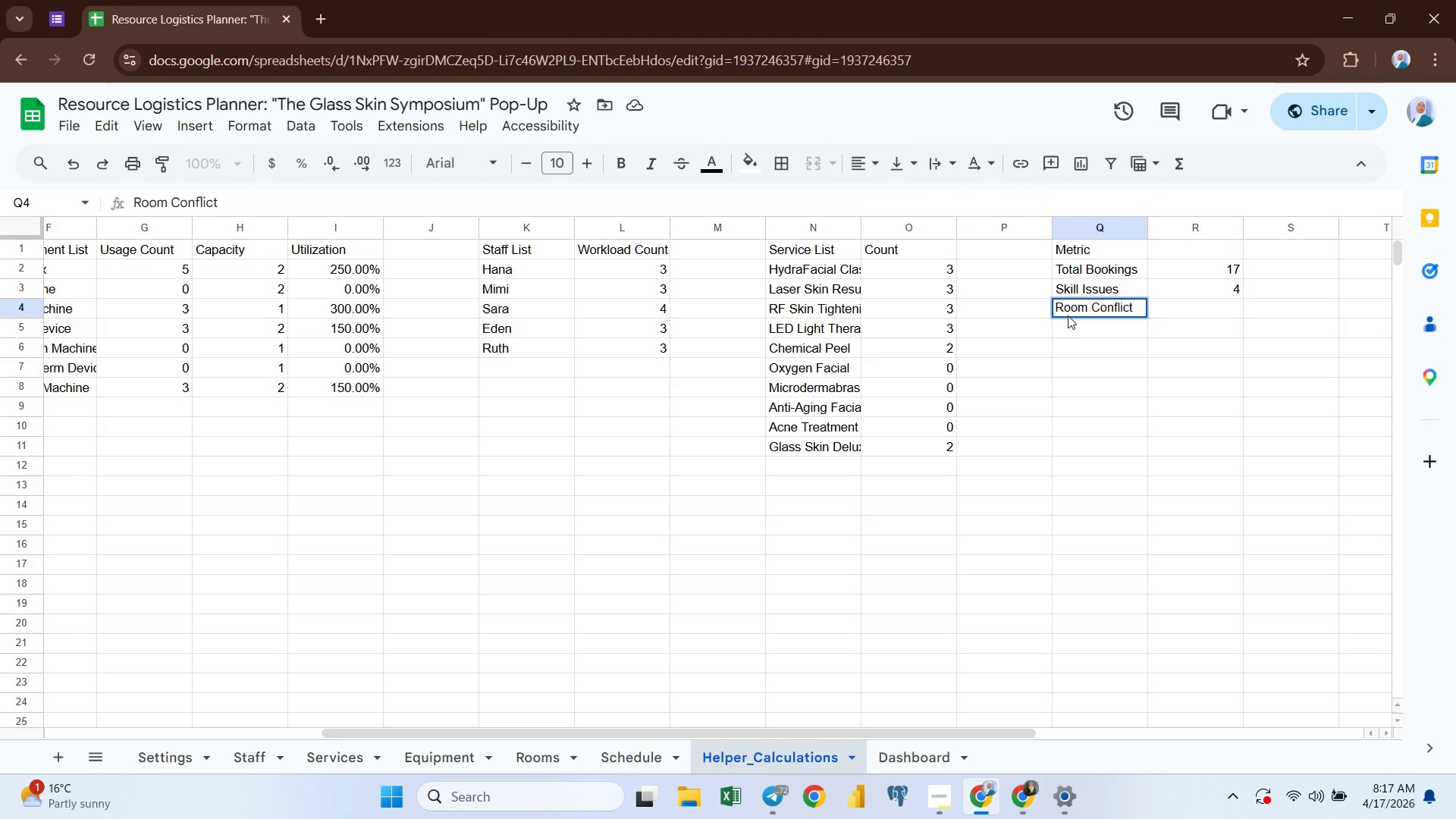 
key(ArrowRight)
 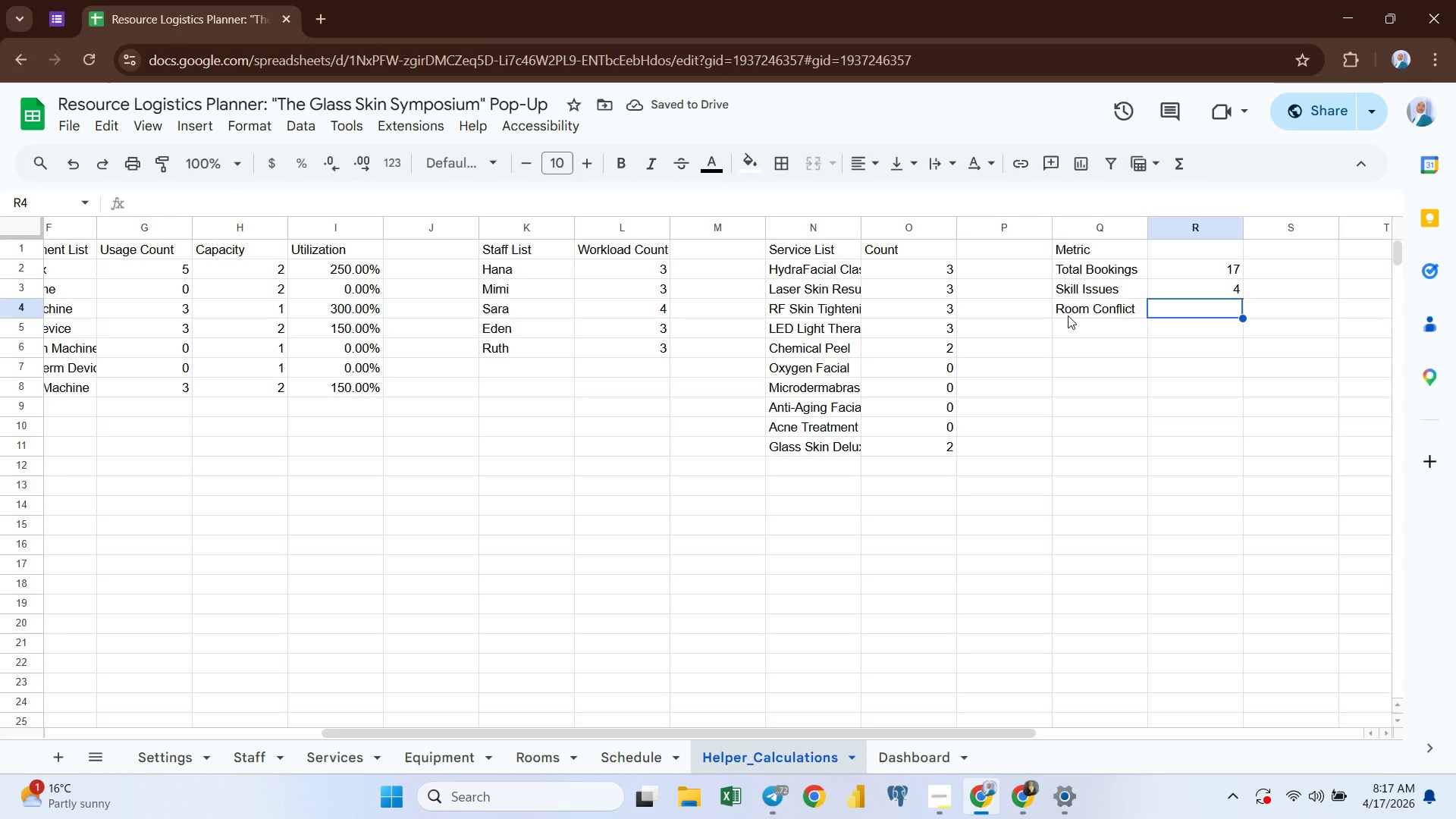 
type(=o)
key(Backspace)
type(coun)
 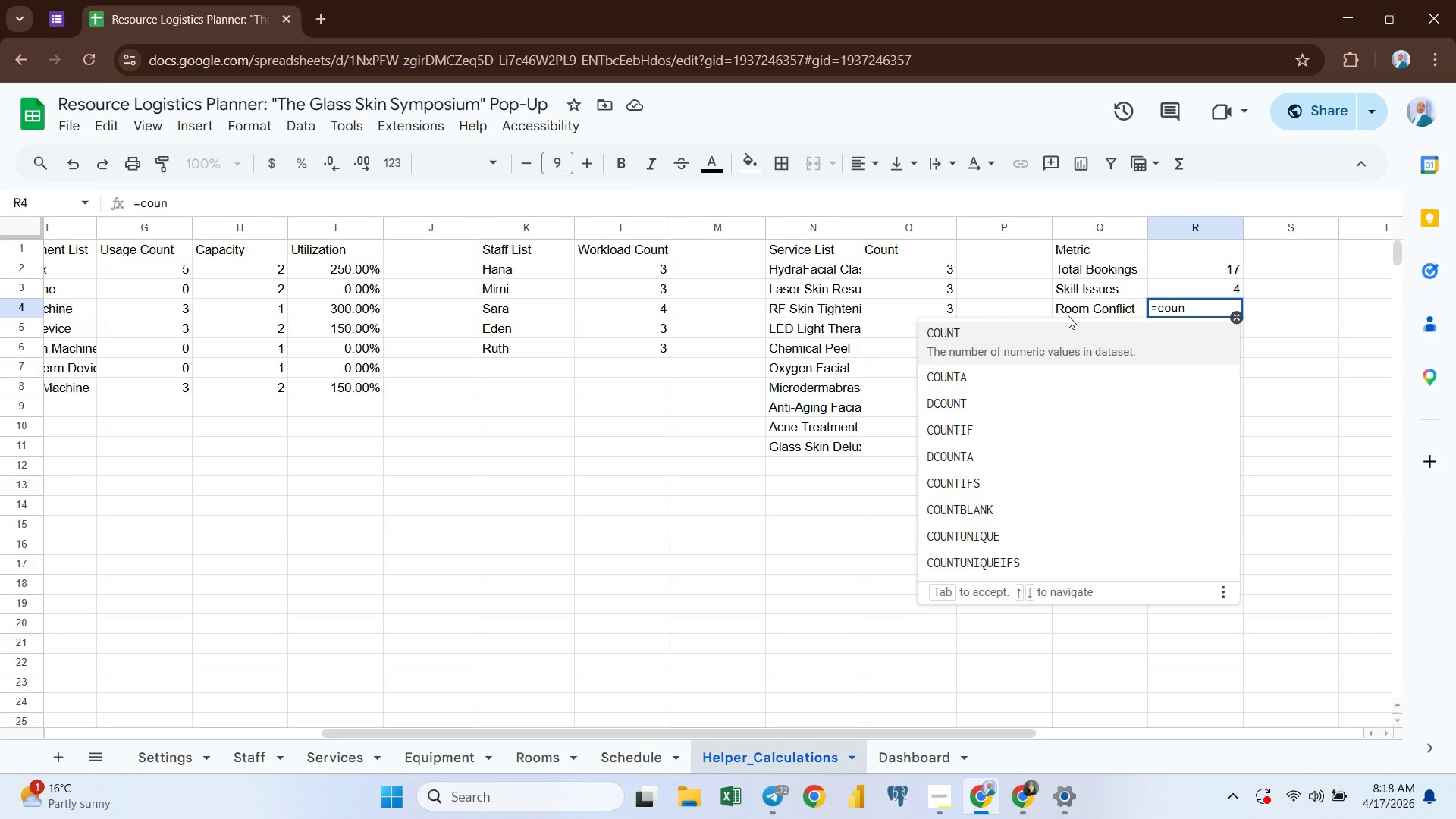 
key(ArrowDown)
 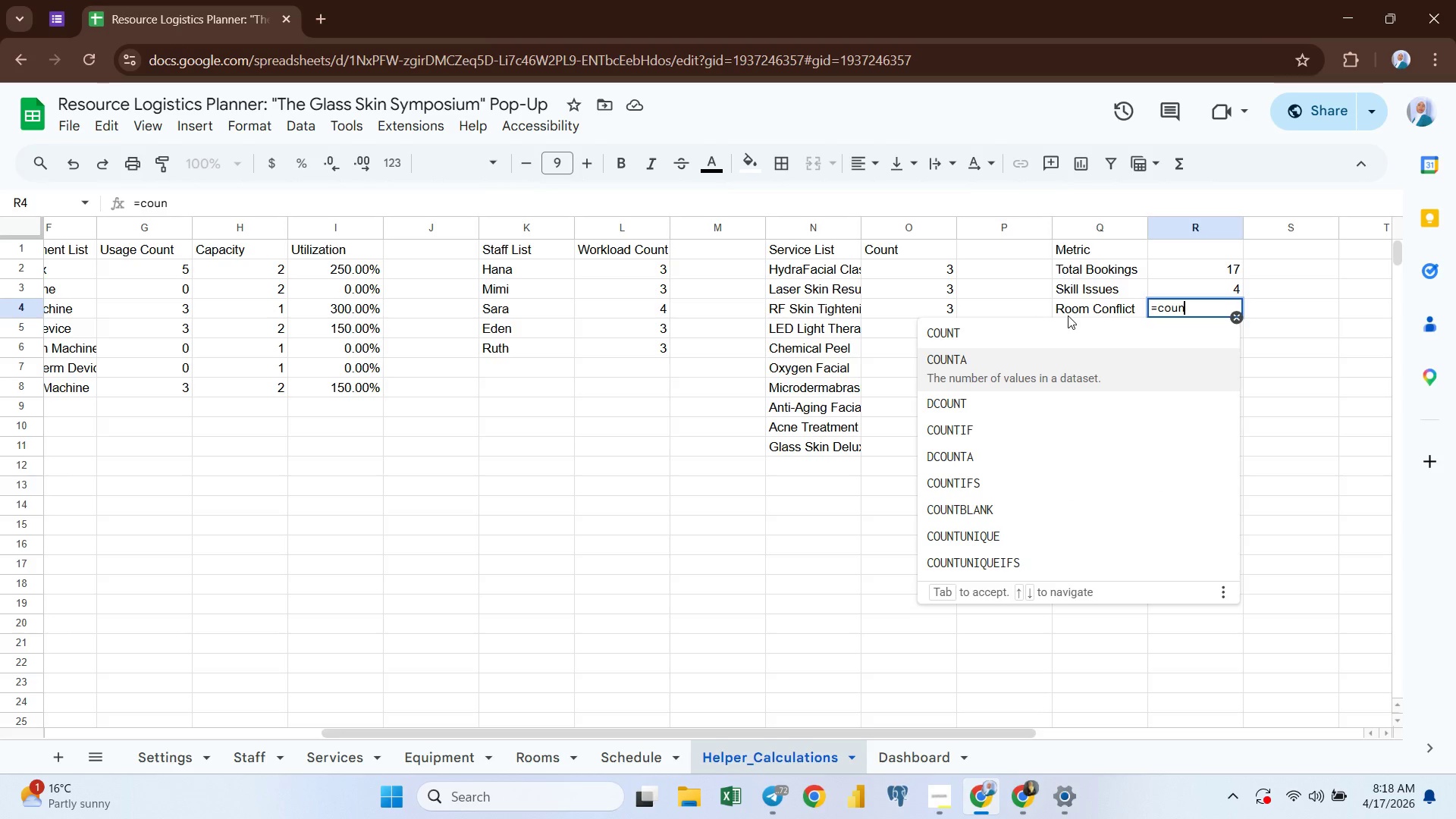 
key(ArrowDown)
 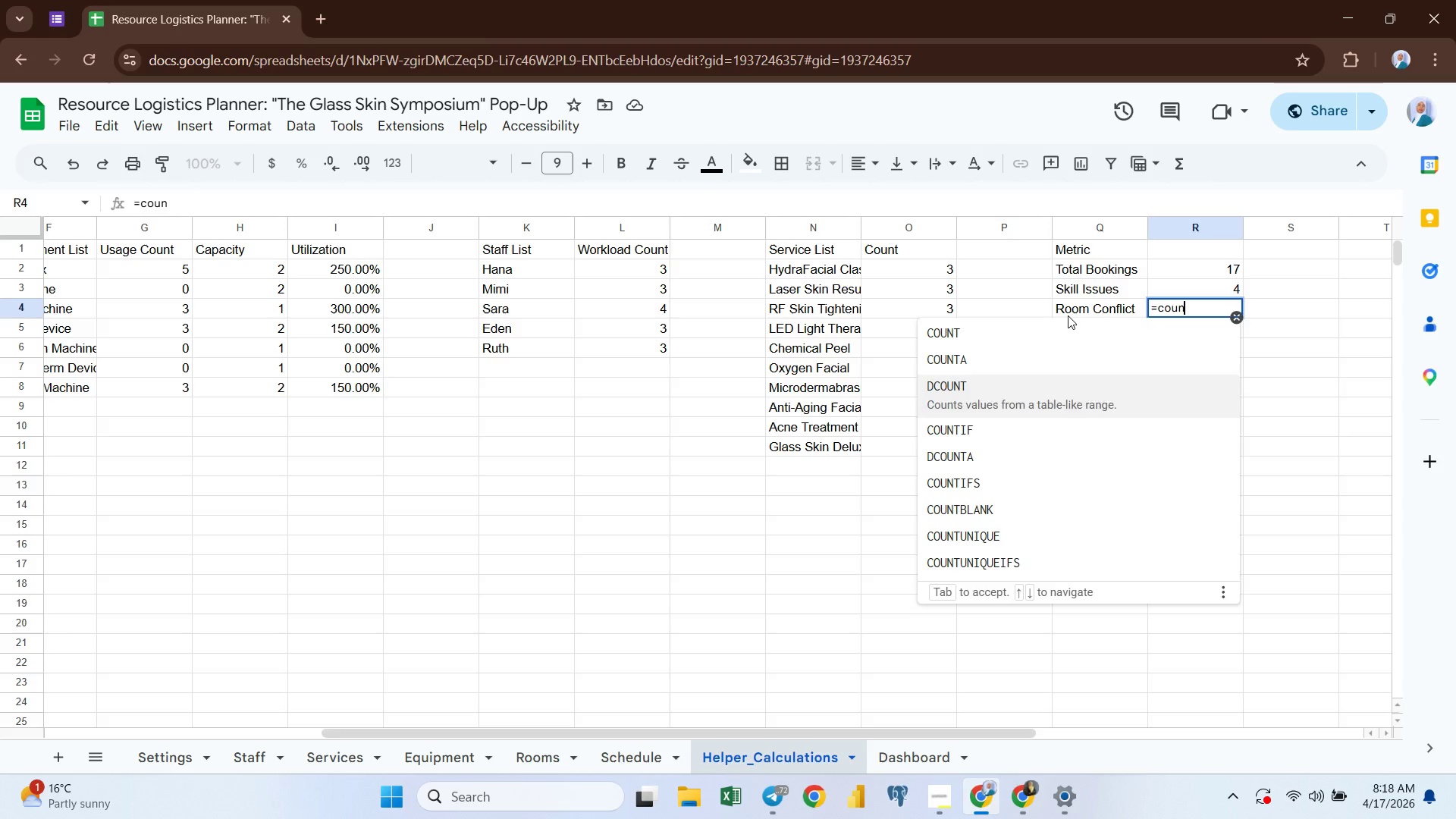 
key(ArrowDown)
 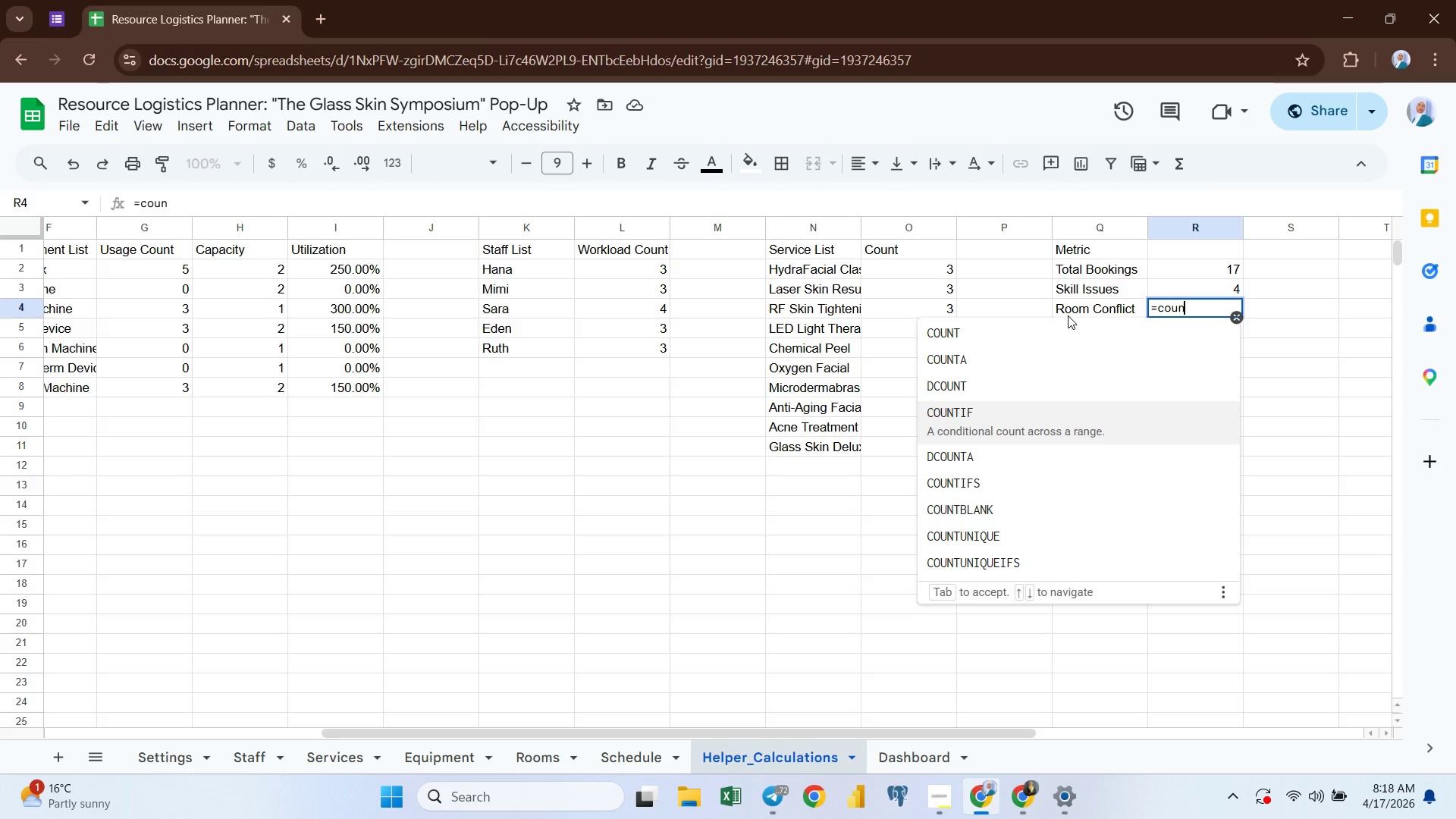 
key(Enter)
 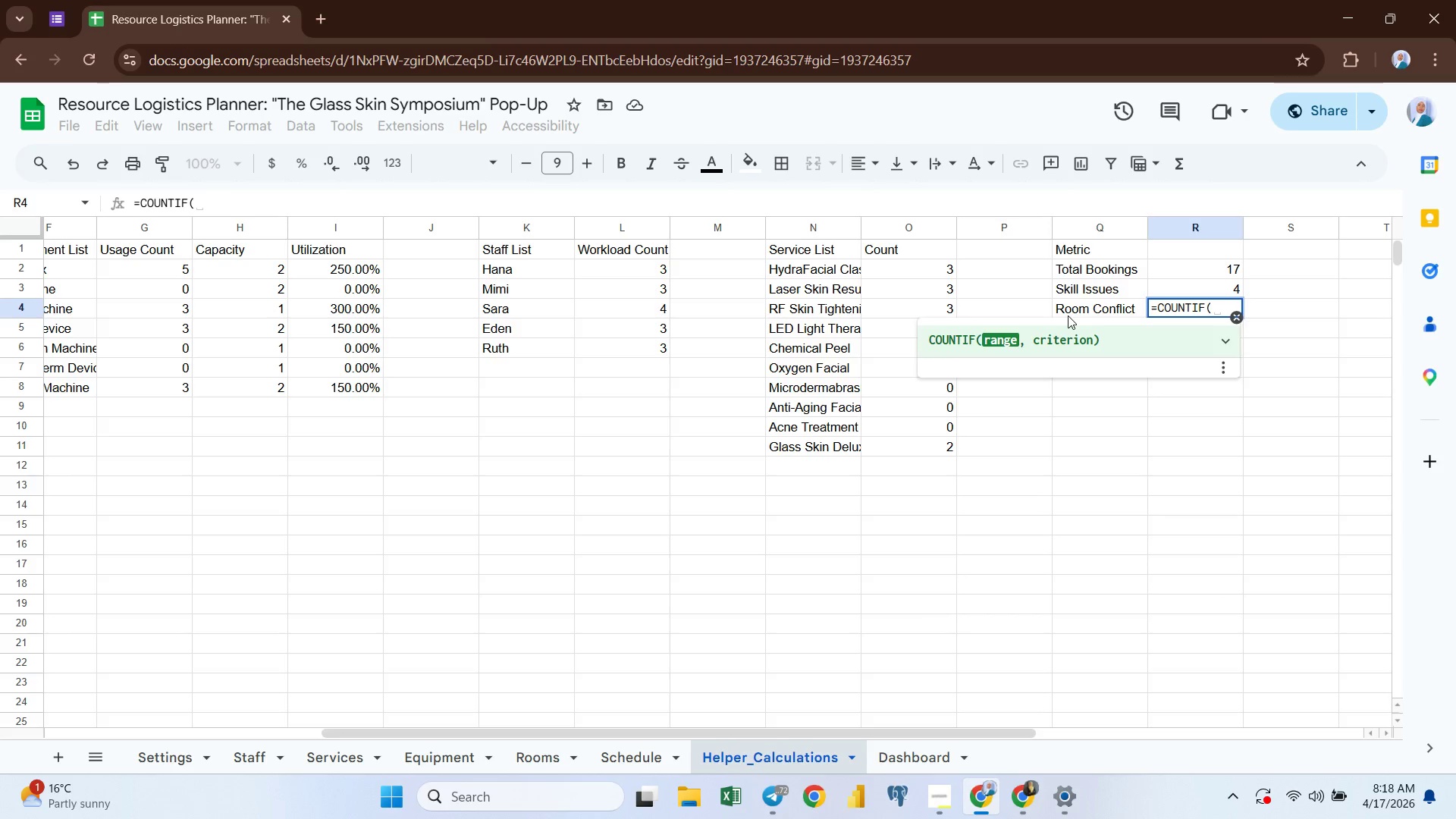 
key(Escape)
 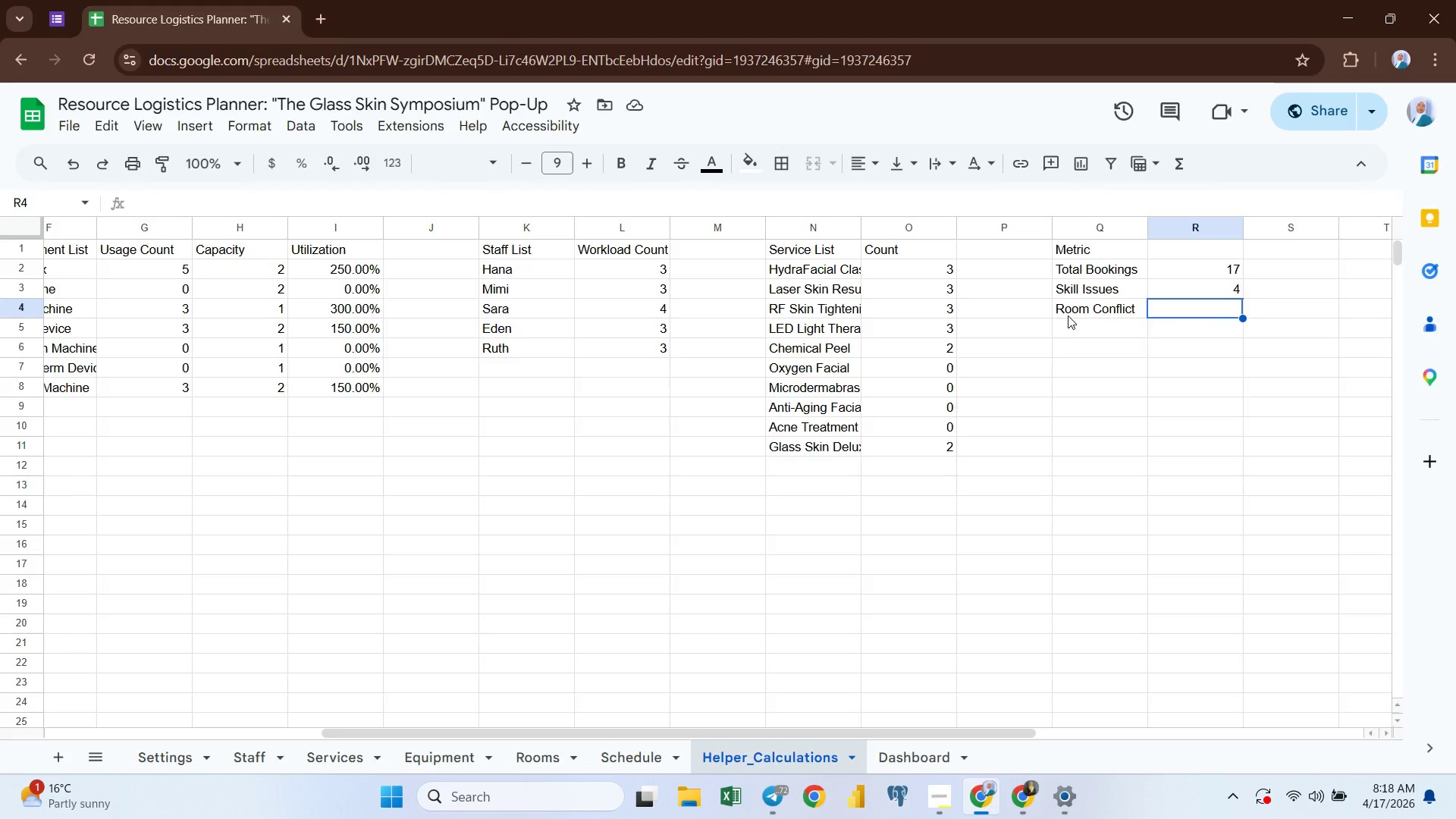 
key(F1)
 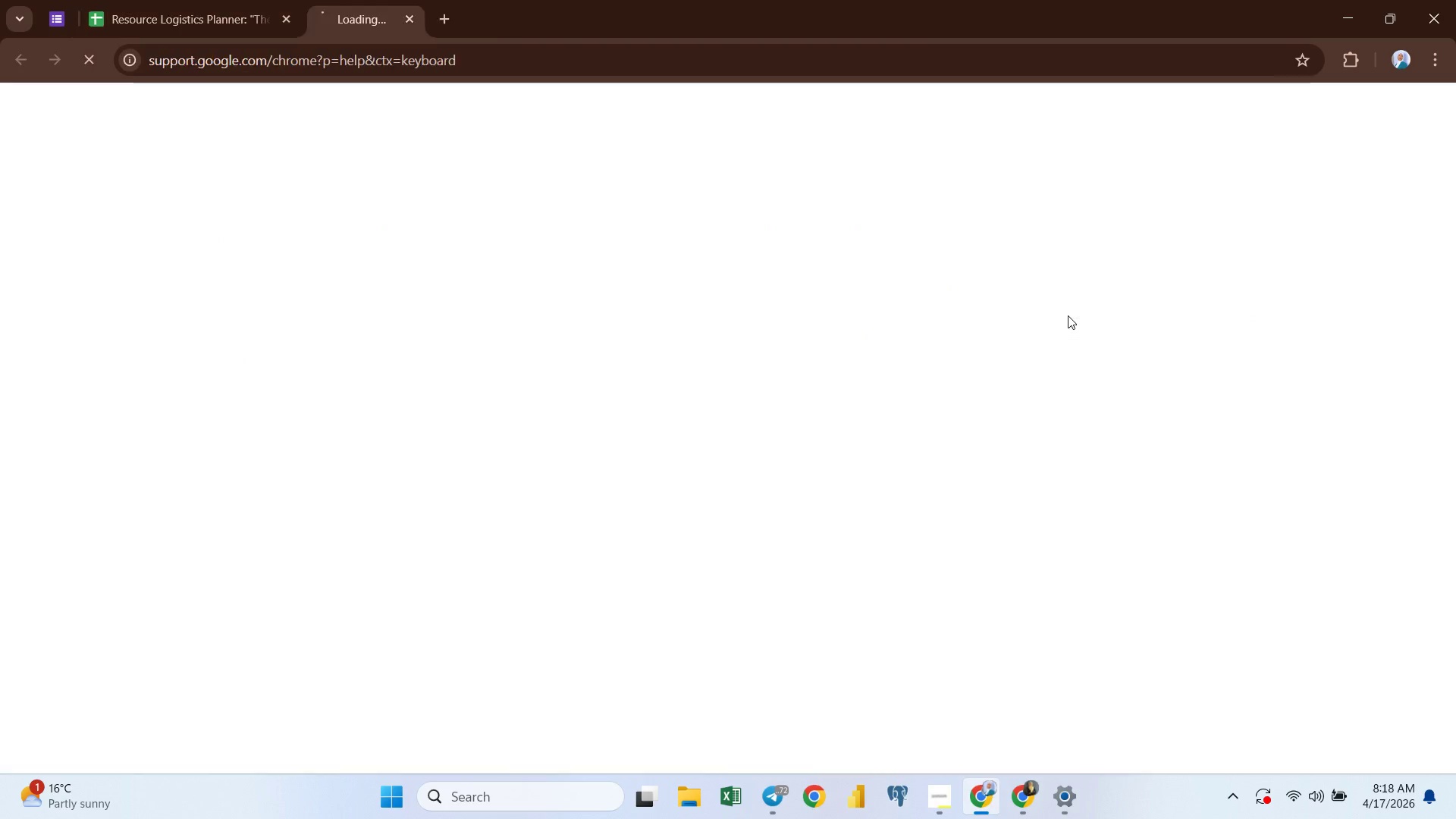 
key(F2)
 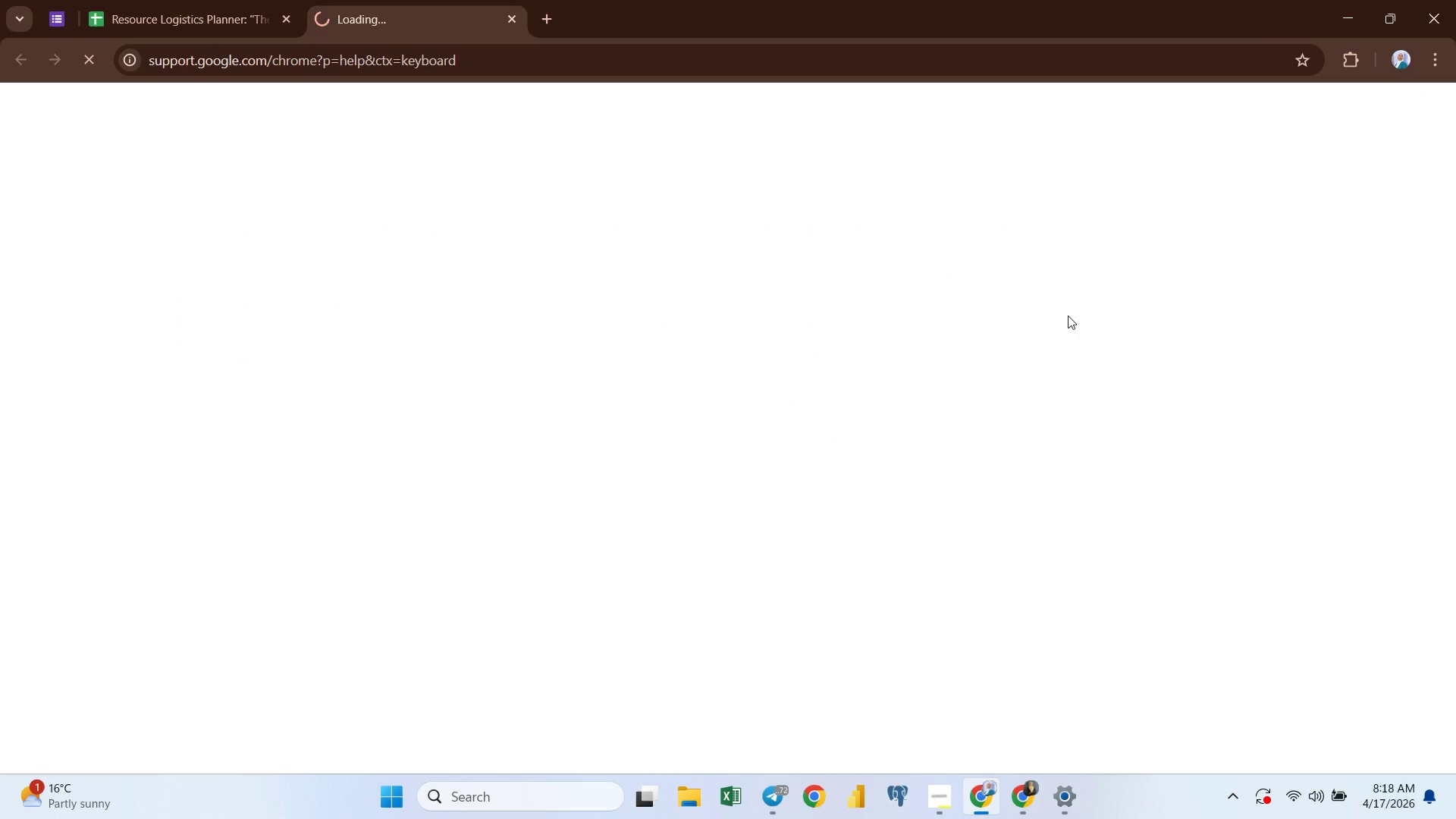 
key(1)
 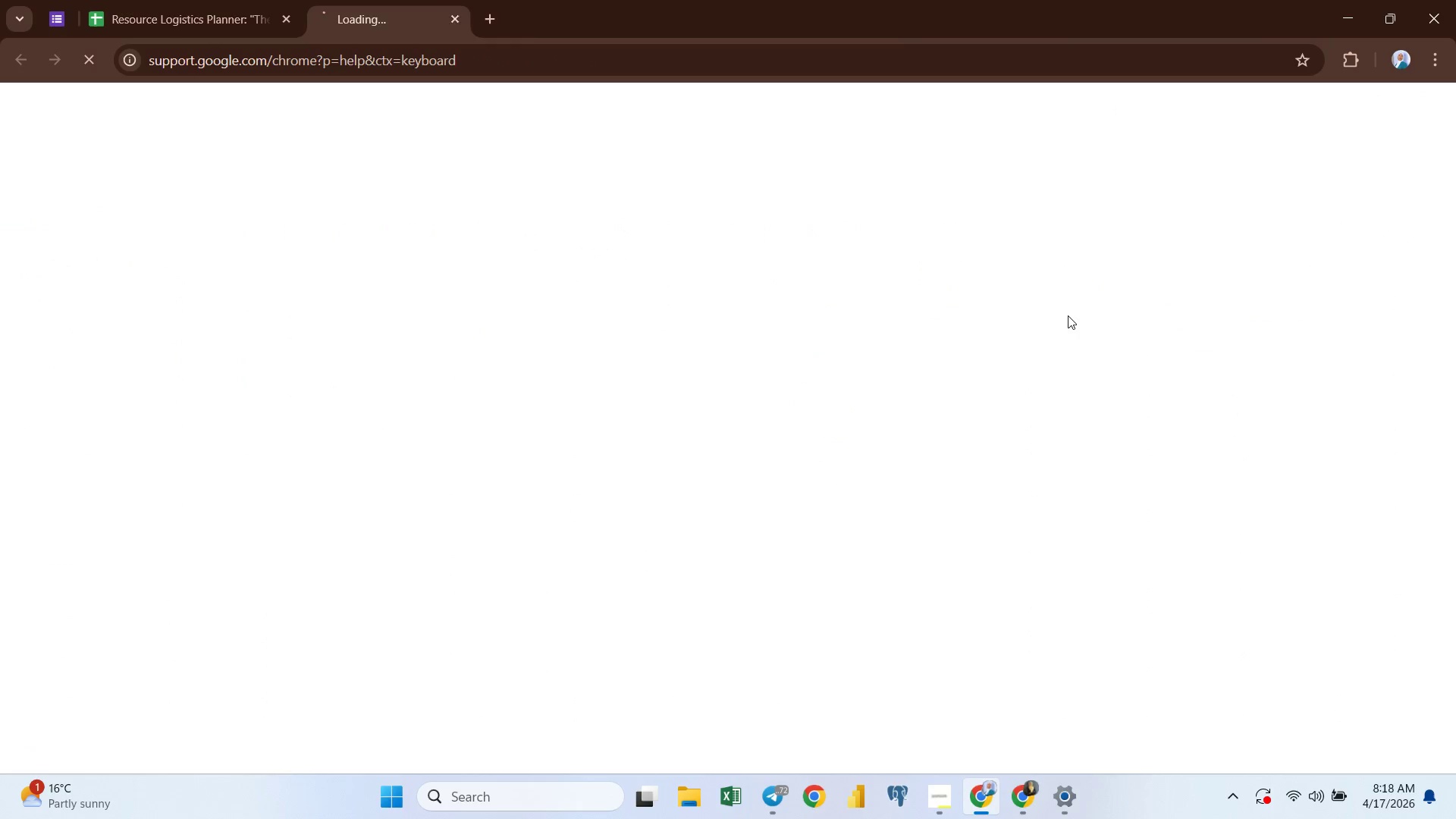 
key(Backquote)
 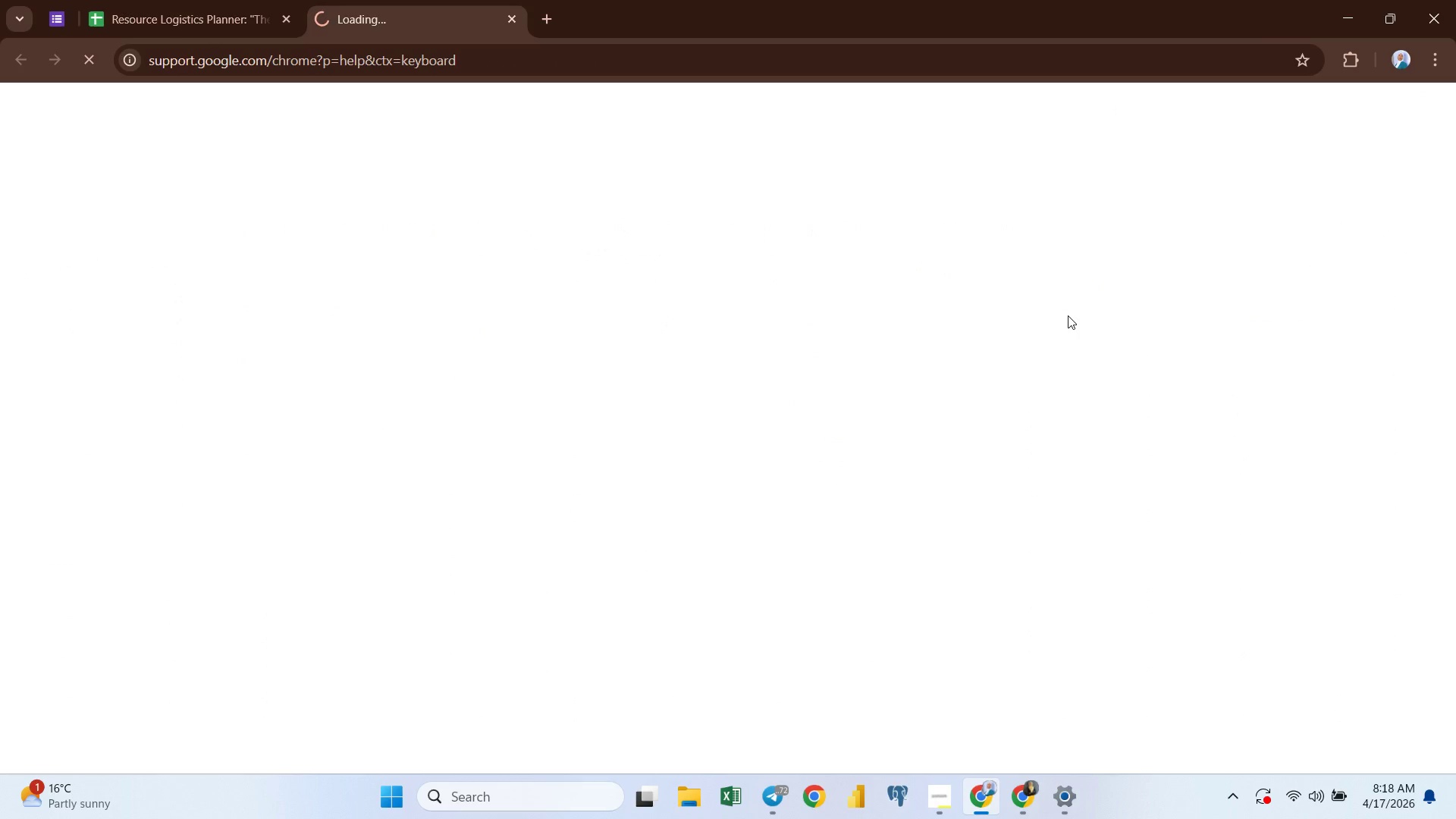 
key(Tab)
 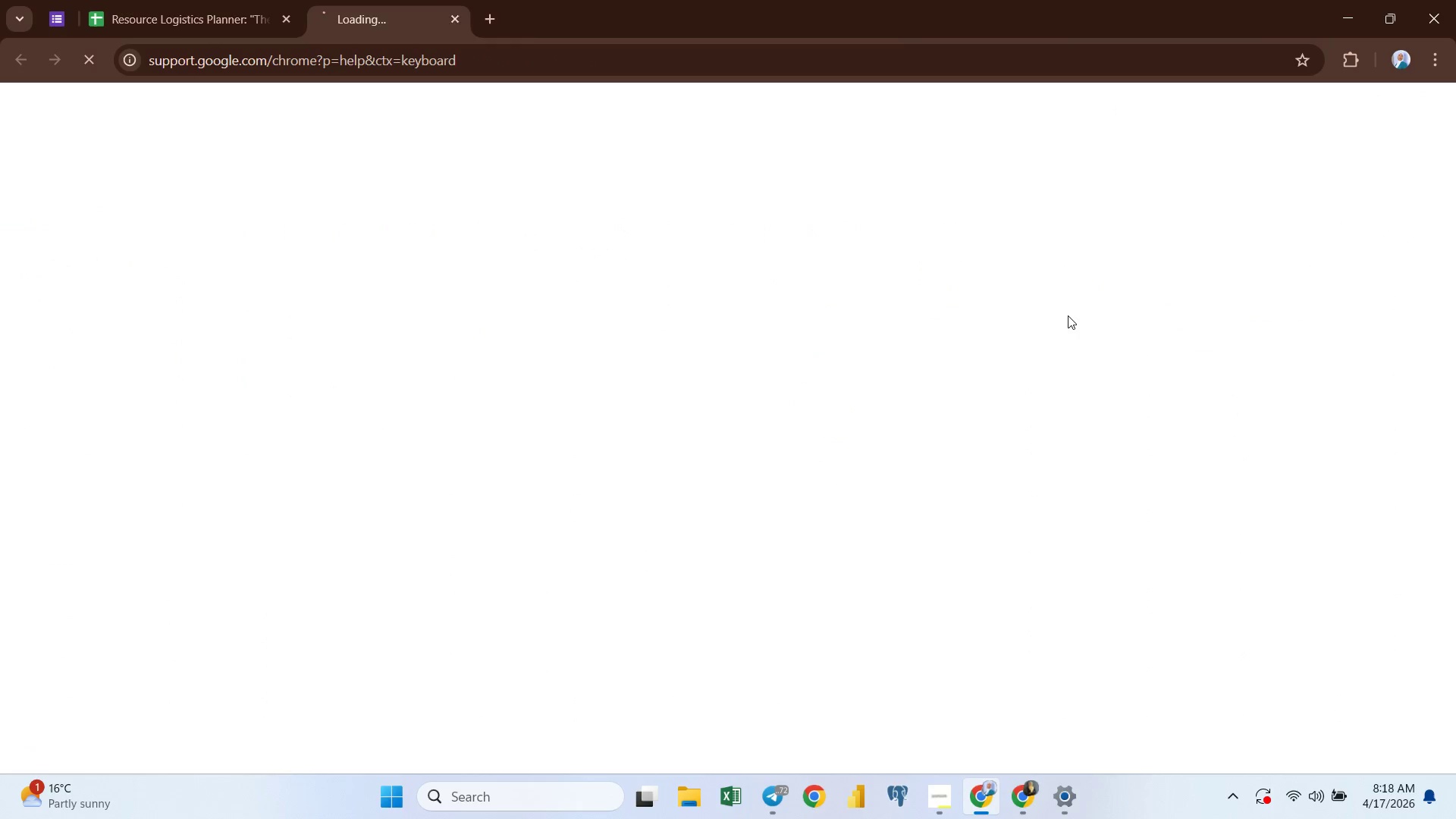 
key(Q)
 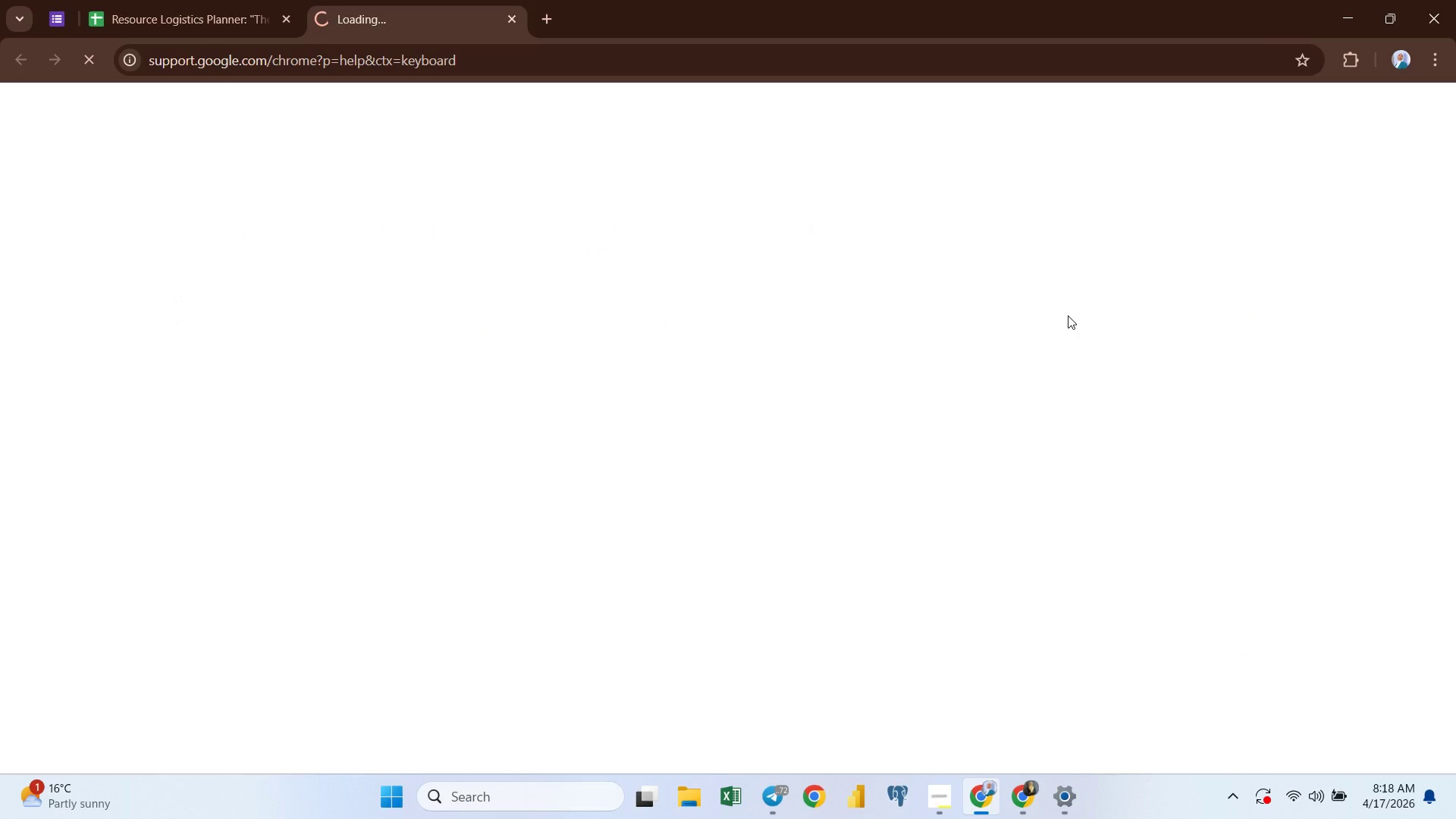 
key(CapsLock)
 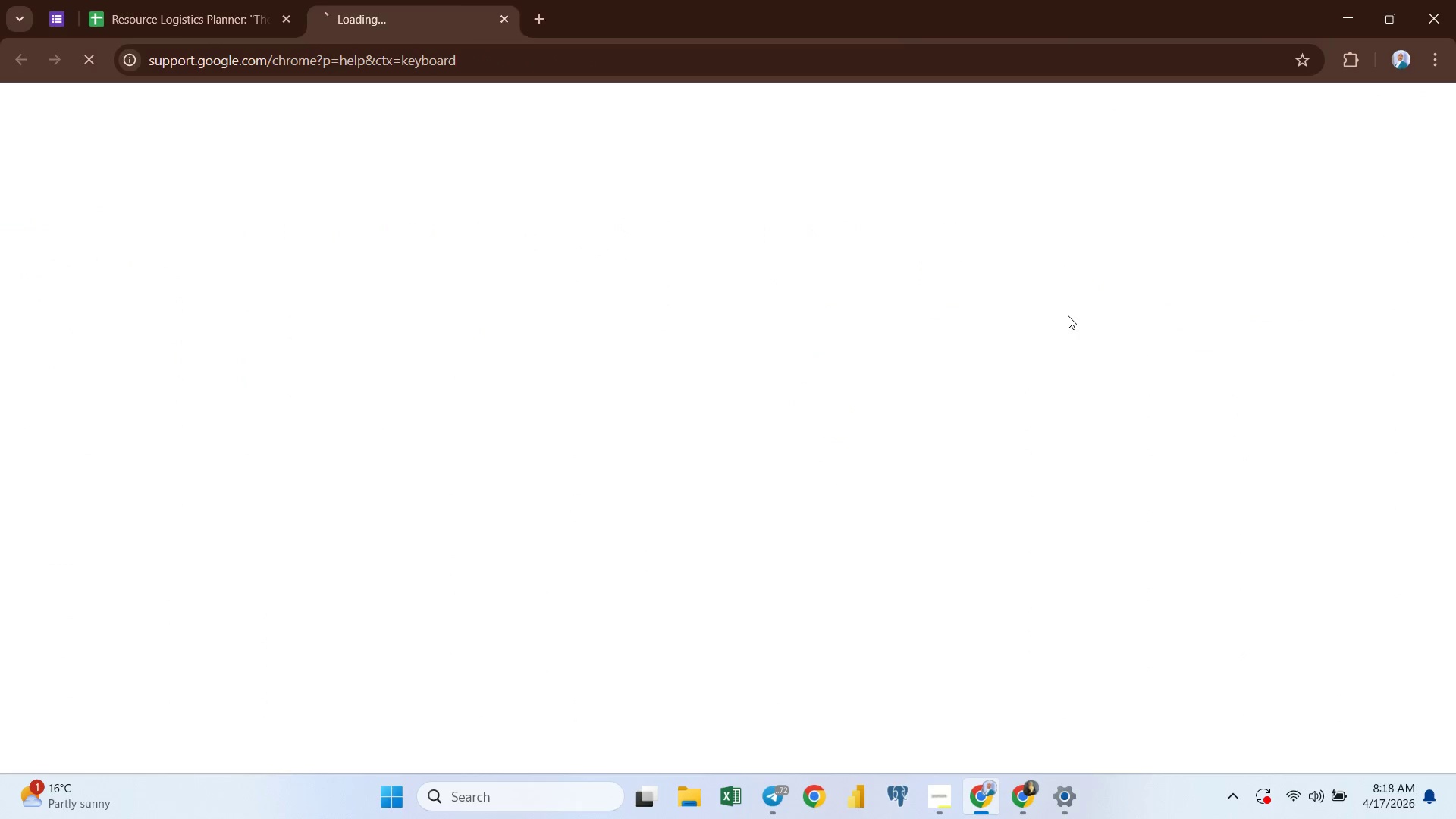 
key(Shift+ShiftLeft)
 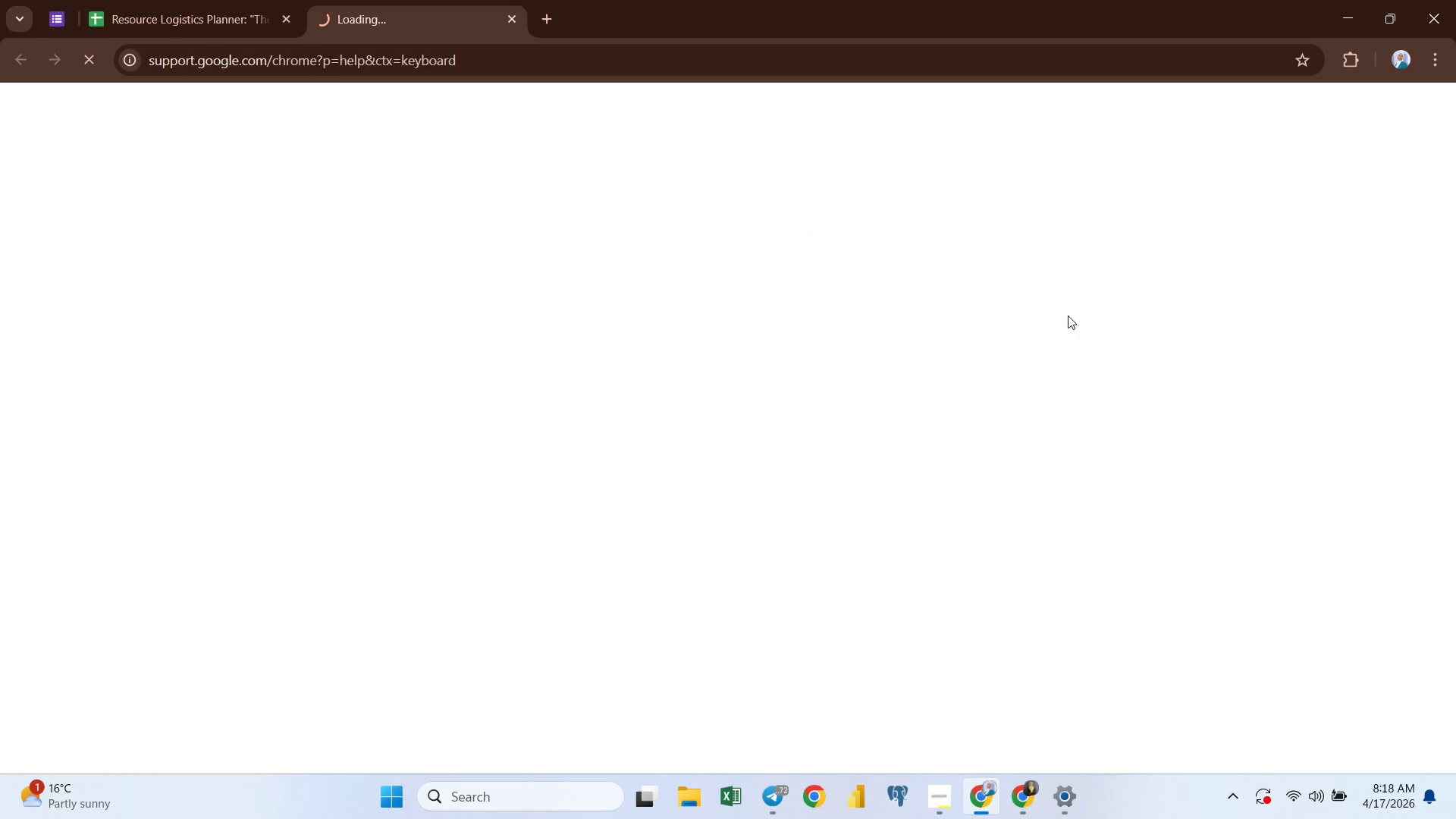 
key(F1)
 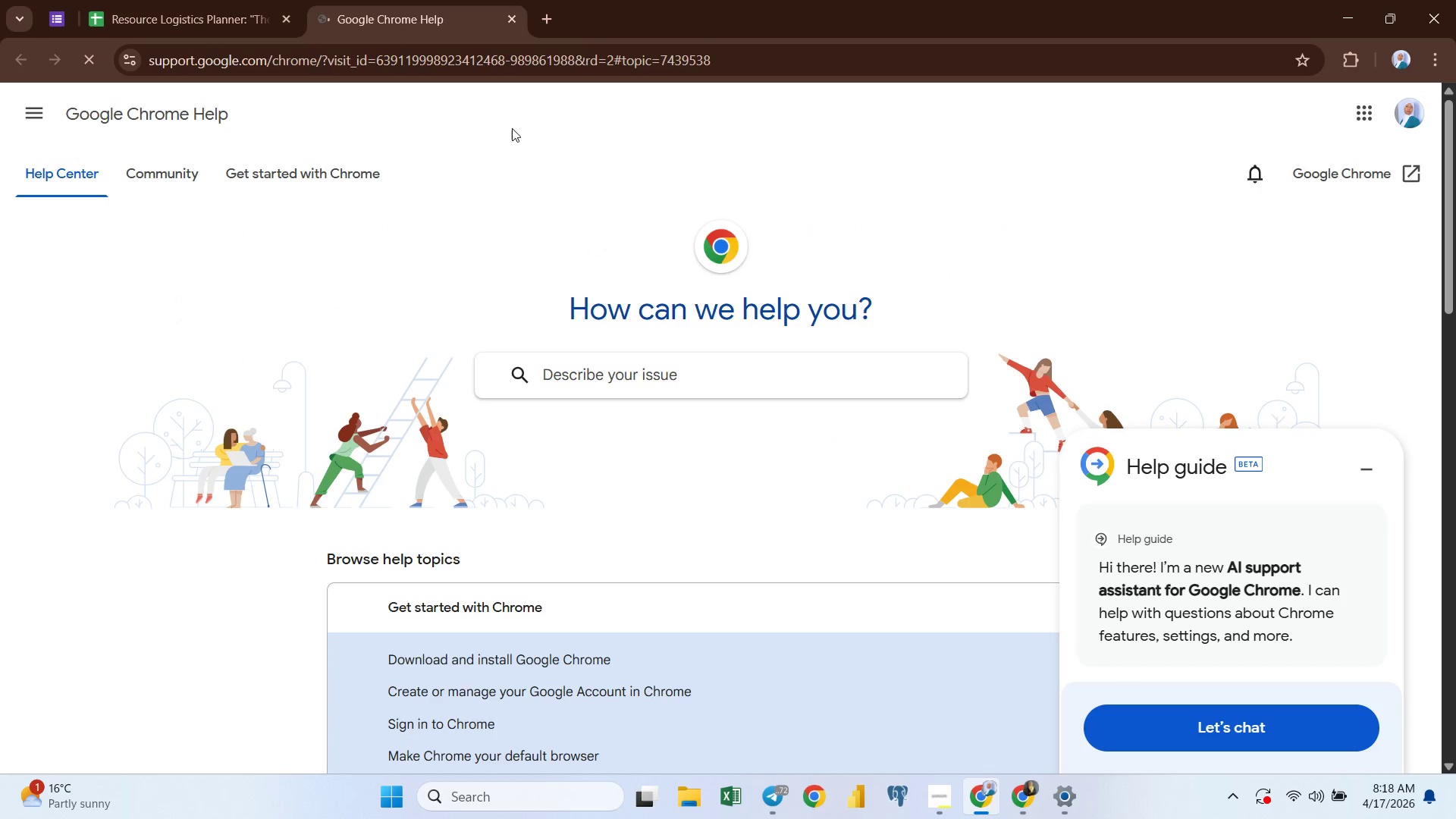 
left_click([196, 20])
 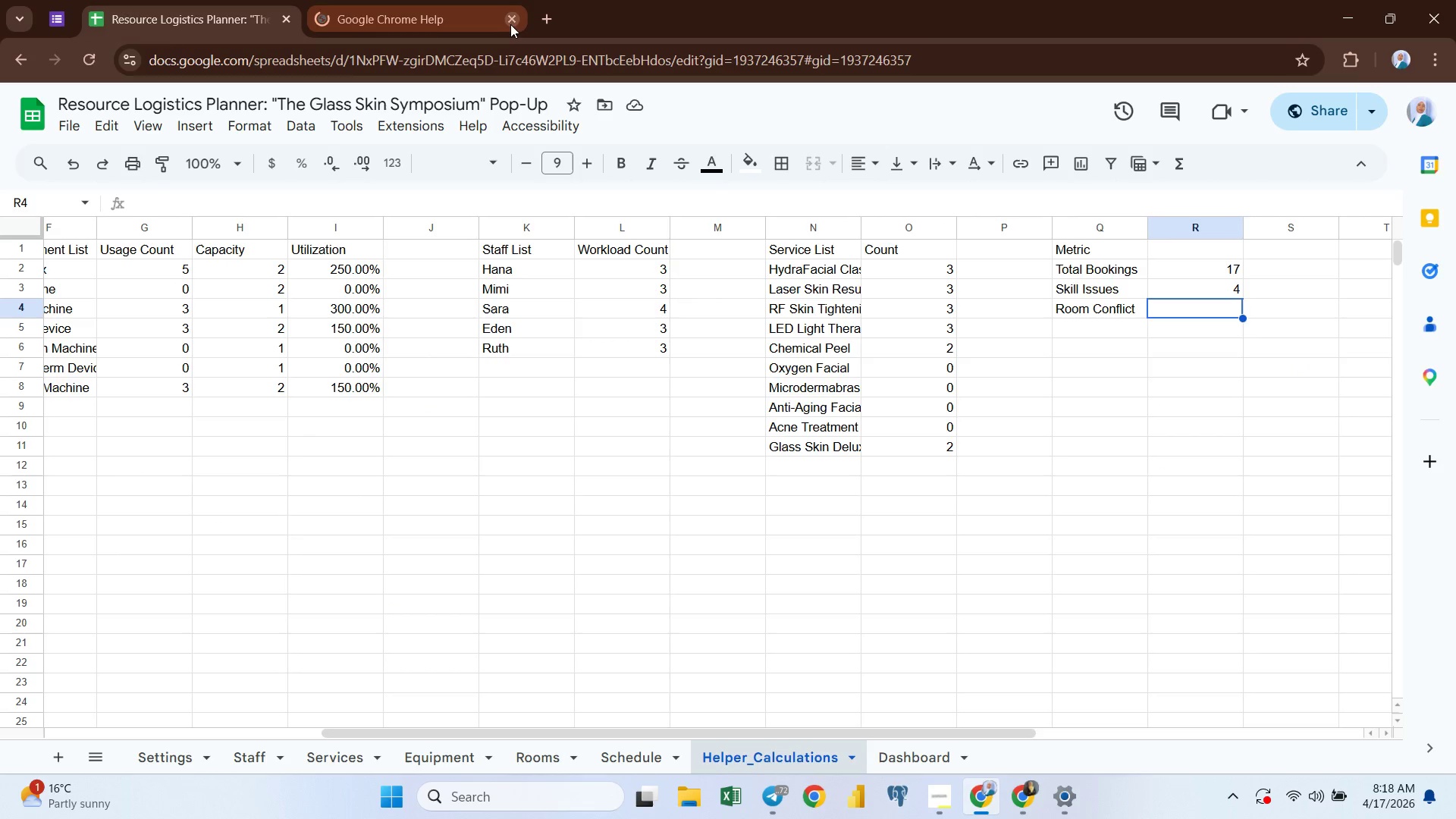 
left_click([512, 20])
 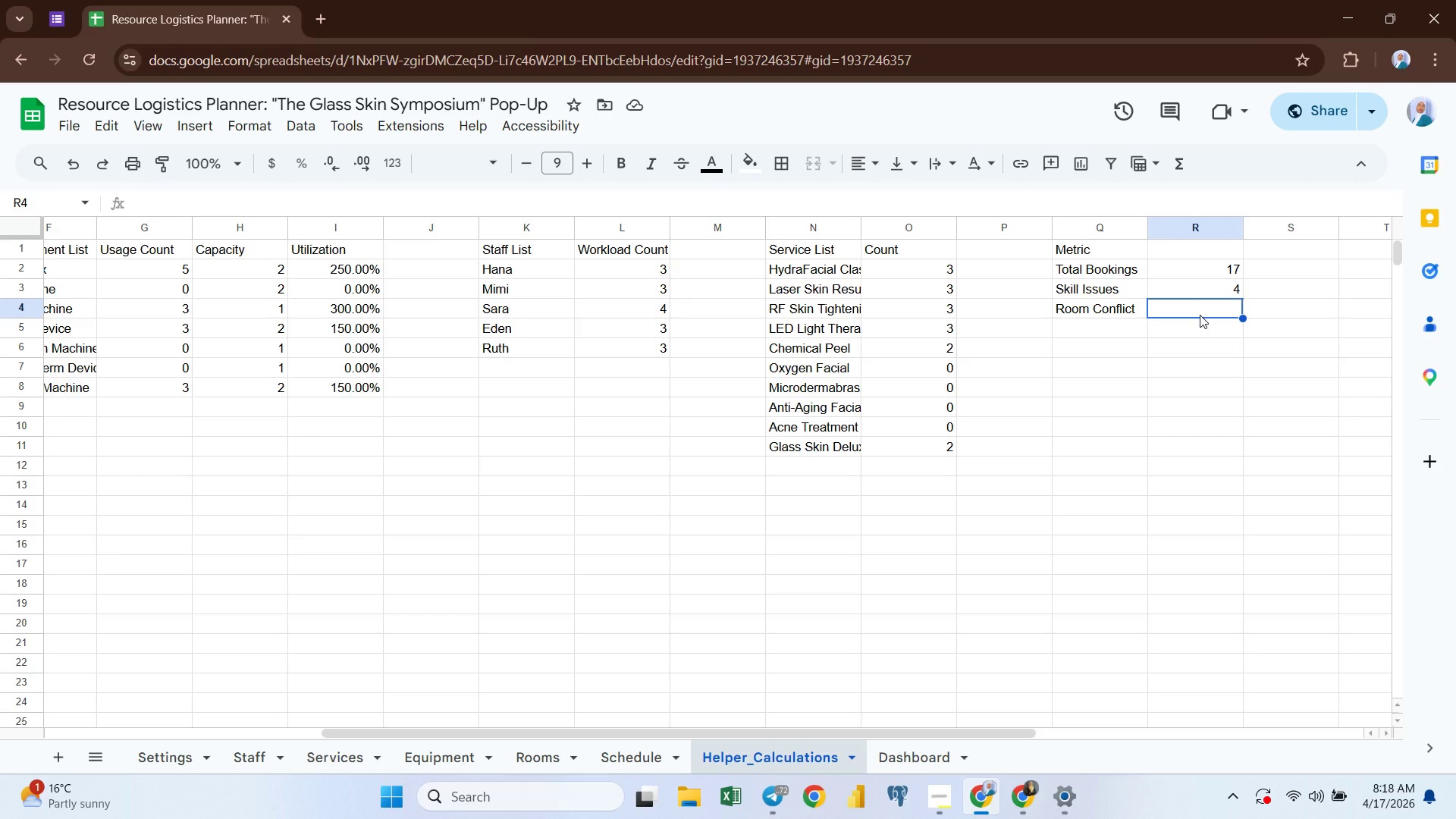 
wait(5.75)
 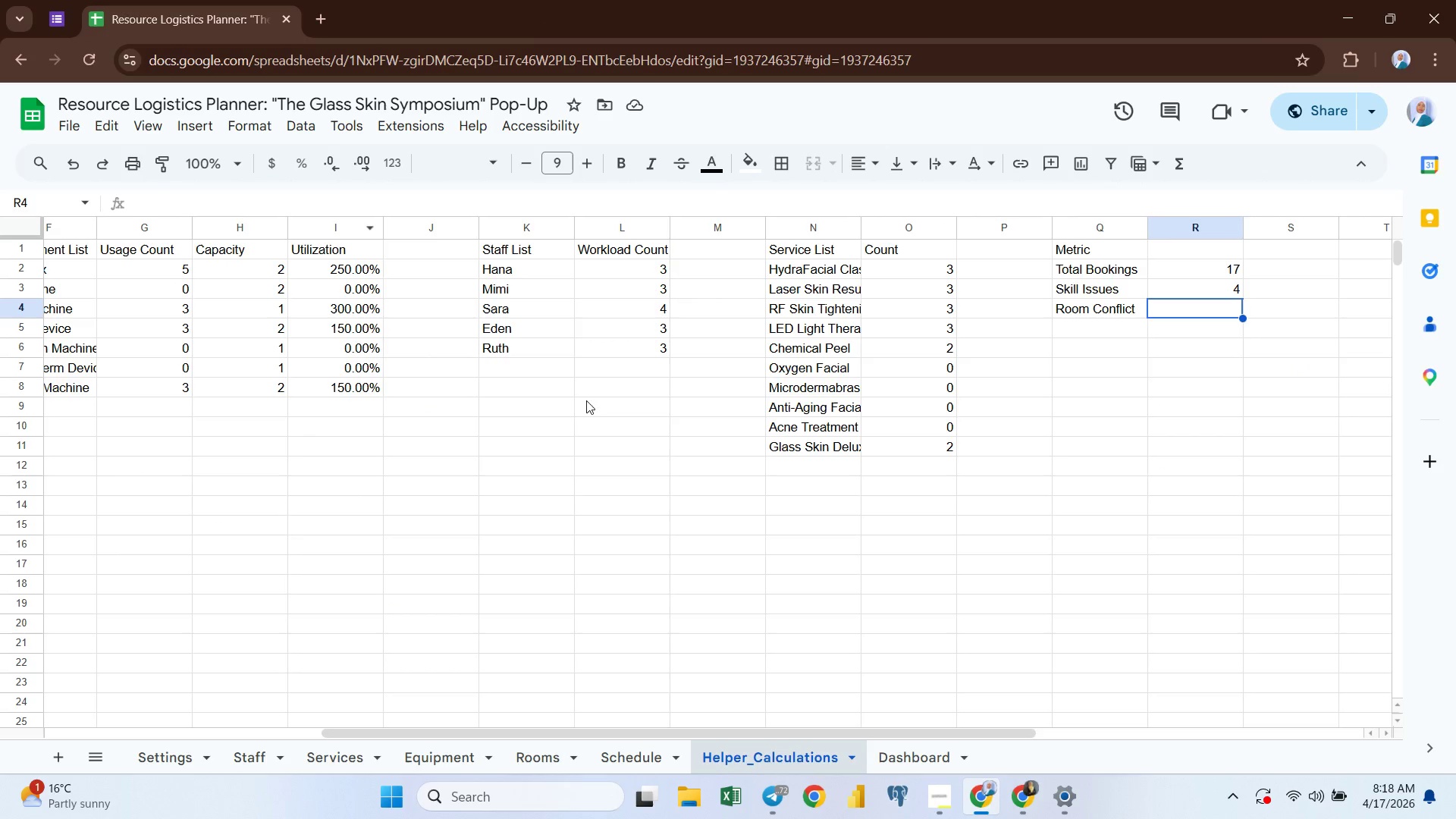 
double_click([1097, 311])
 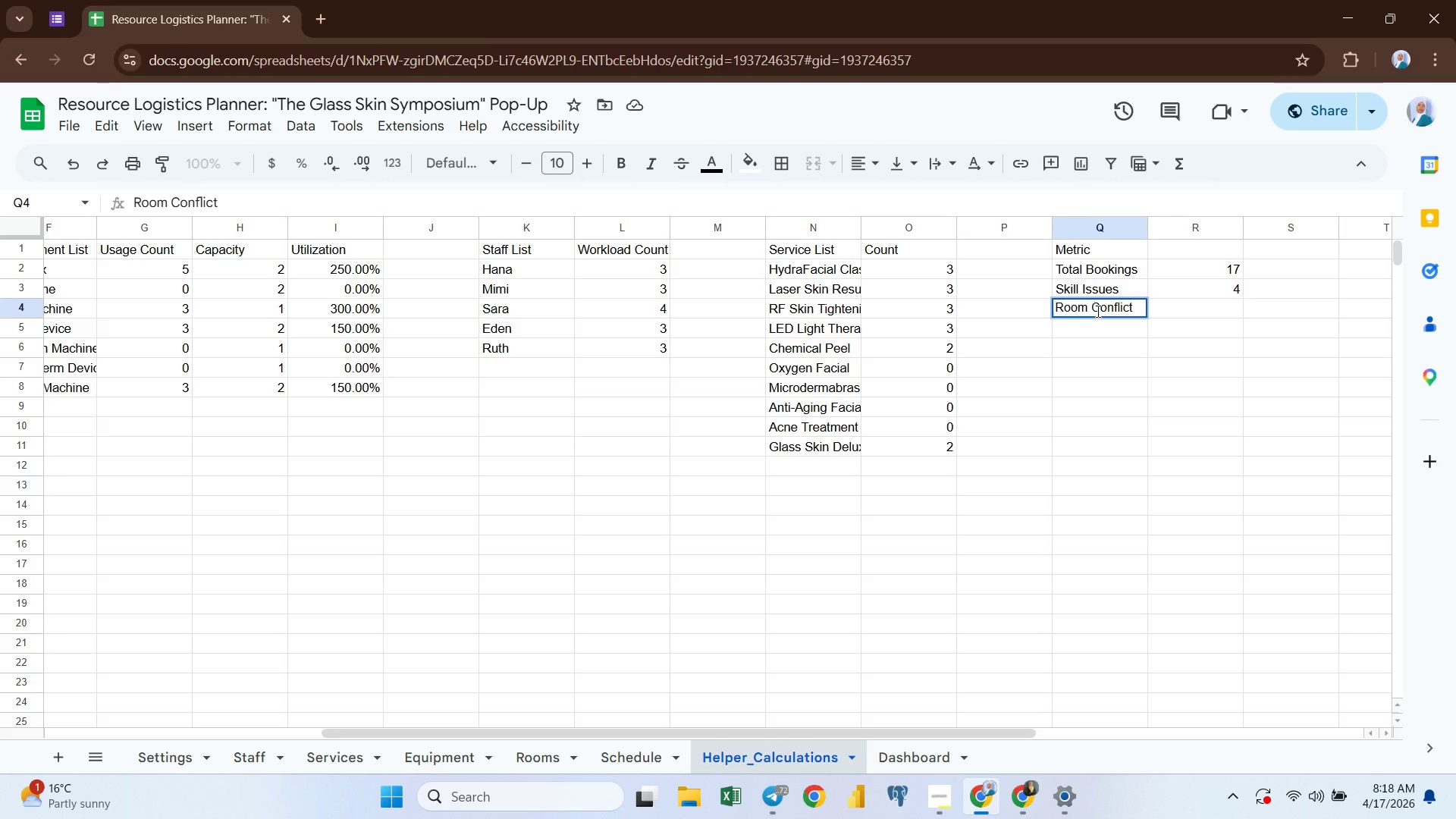 
key(S)
 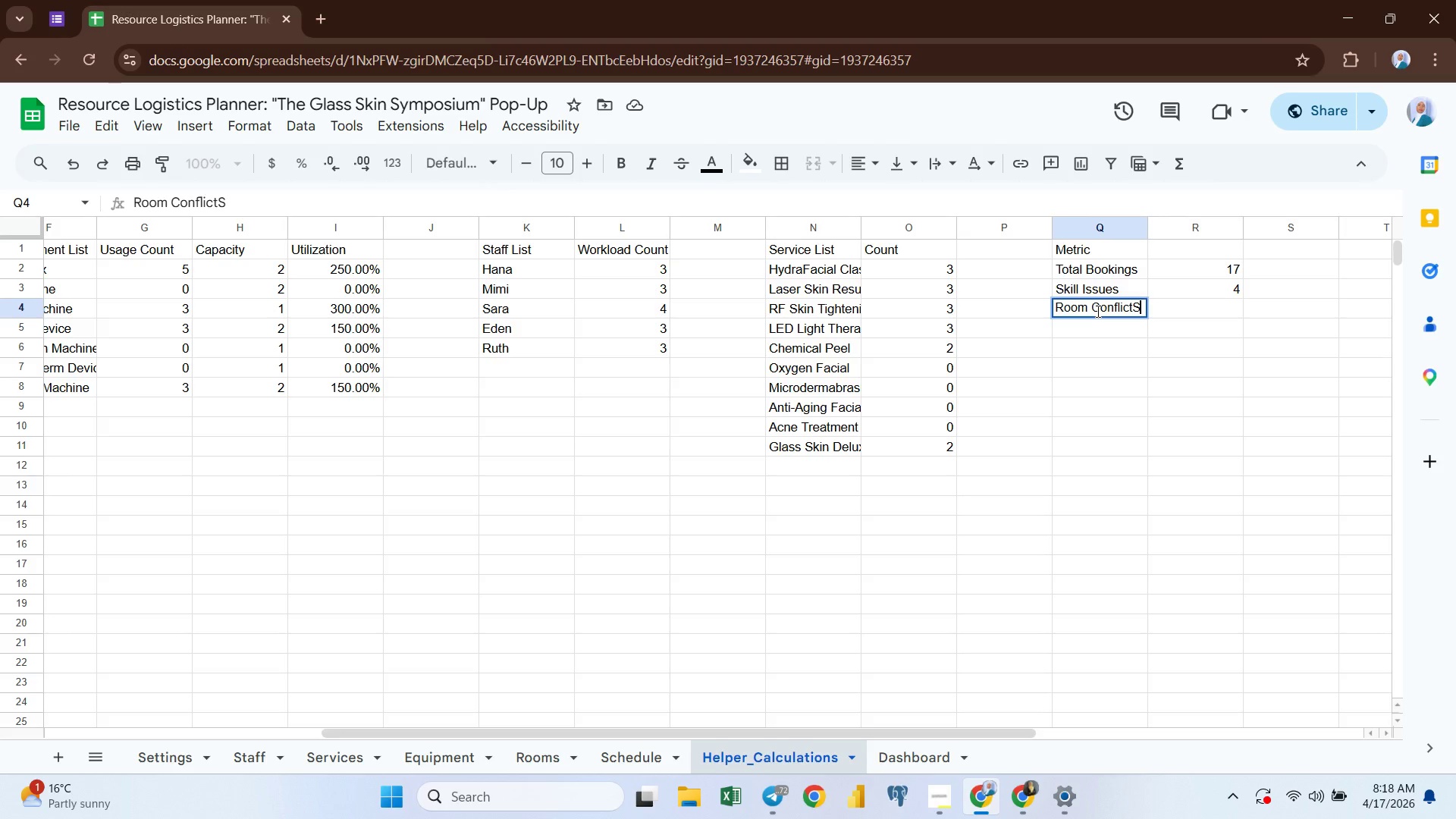 
key(Backspace)
 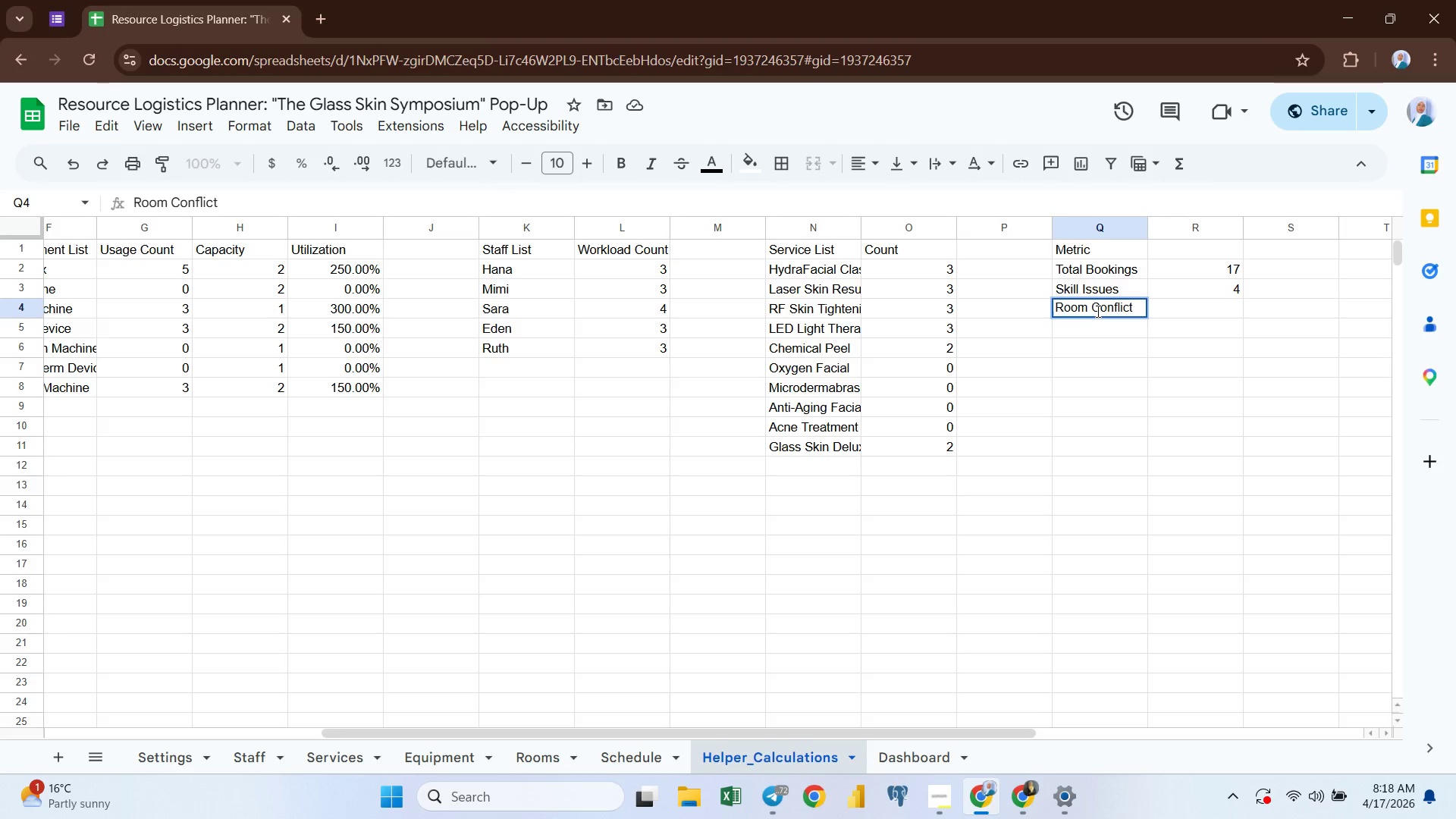 
key(CapsLock)
 